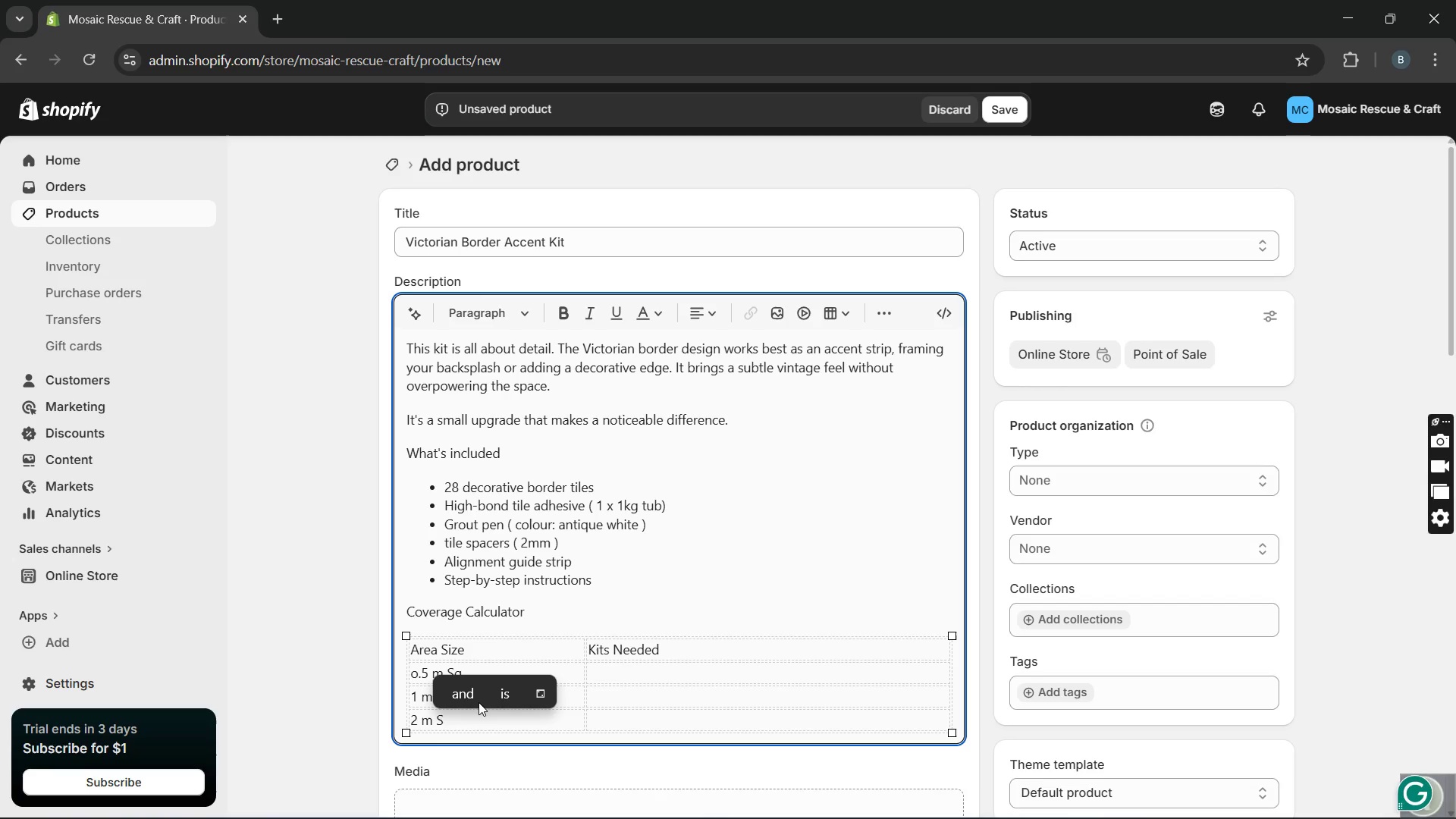 
key(Q)
 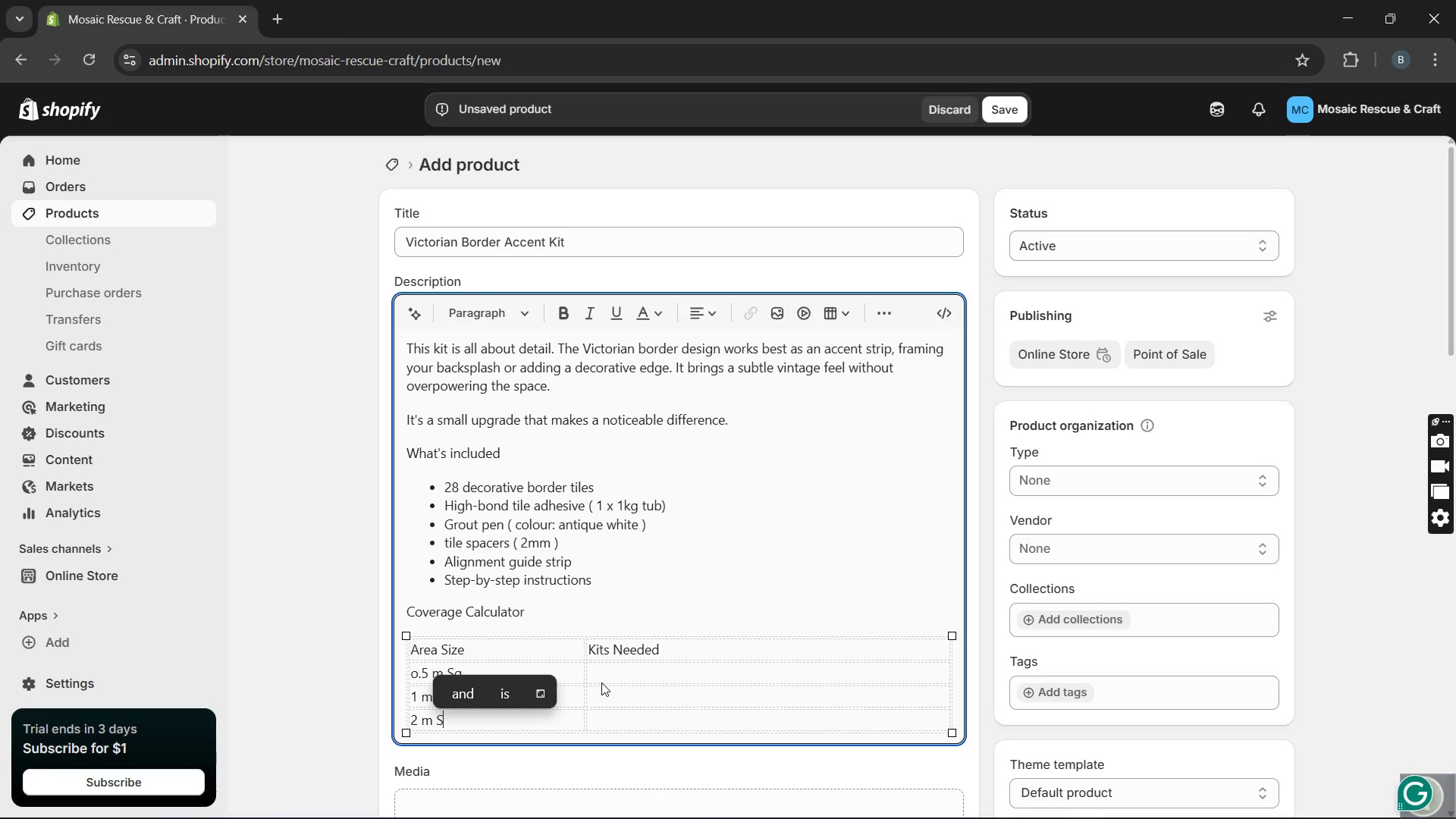 
left_click([601, 669])
 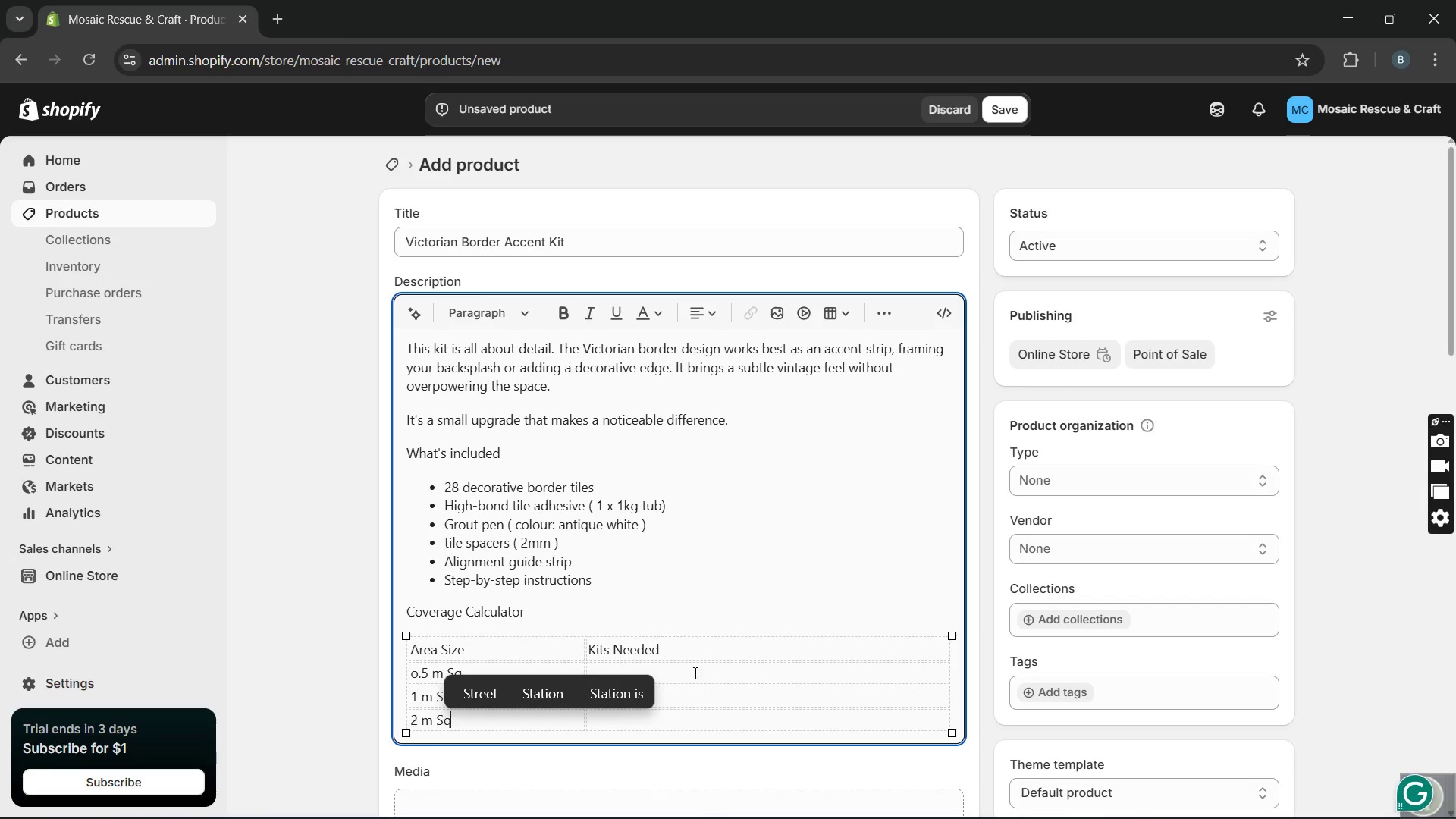 
left_click([697, 671])
 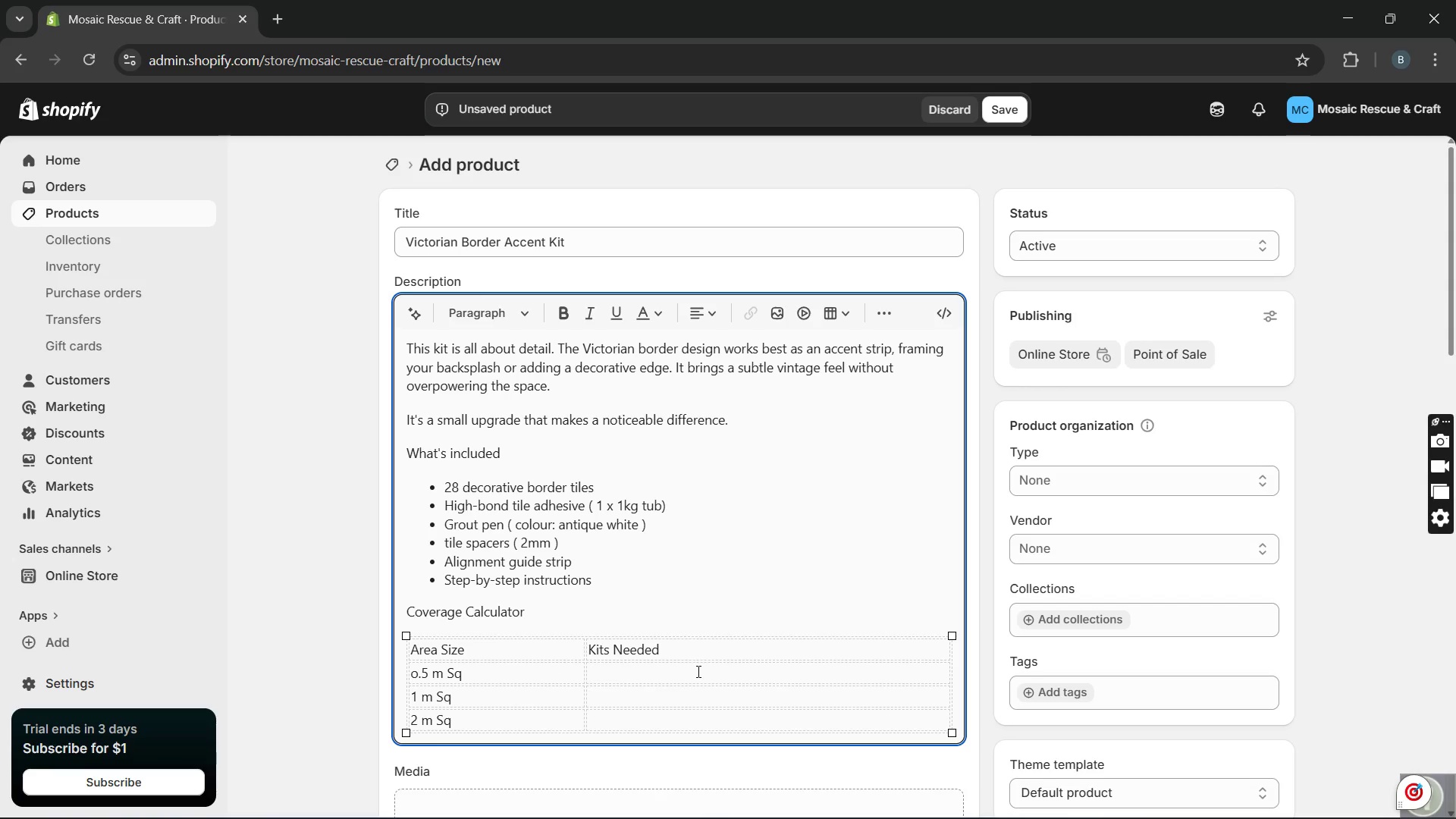 
type(1 kit)
 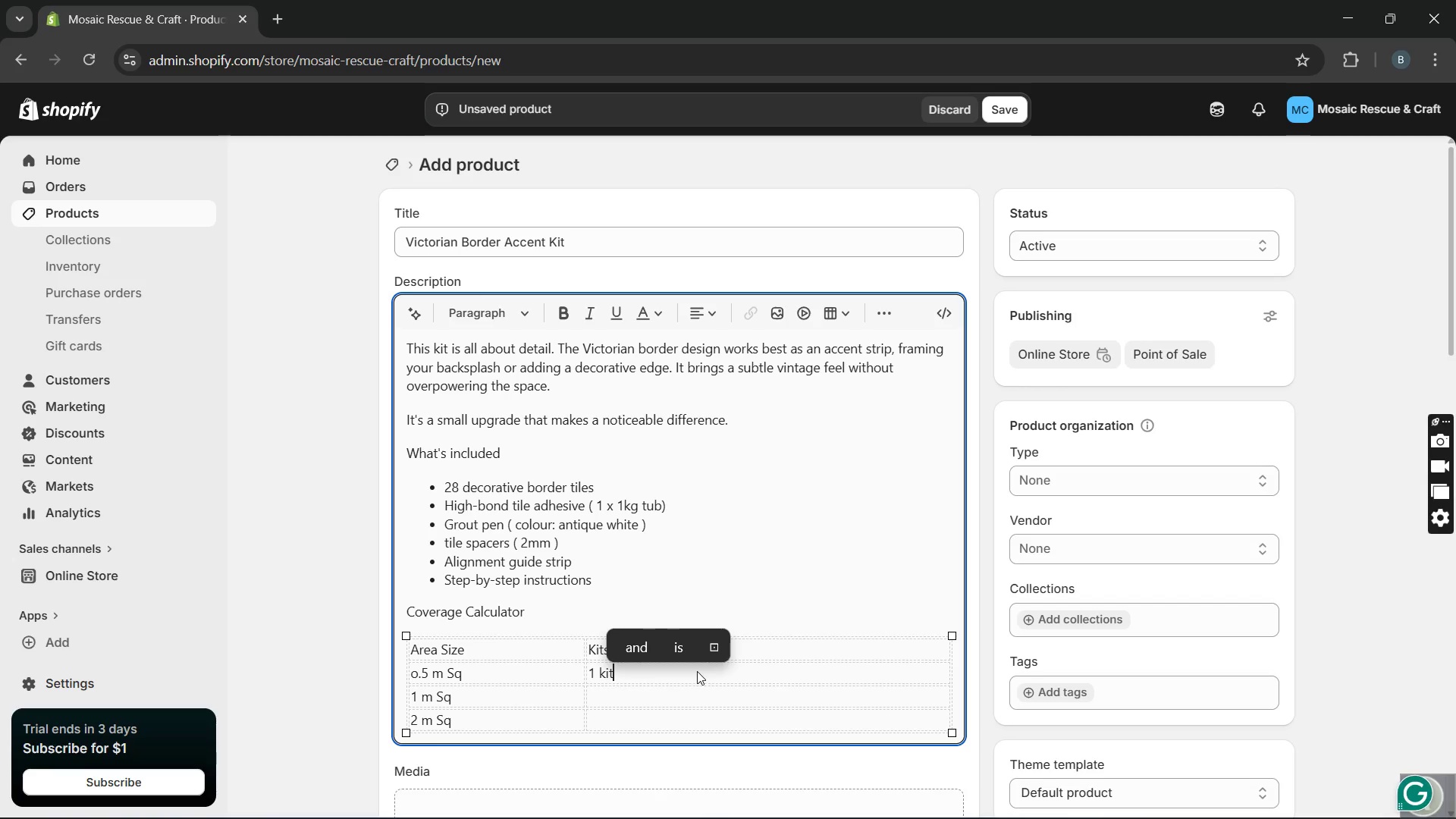 
key(ArrowDown)
 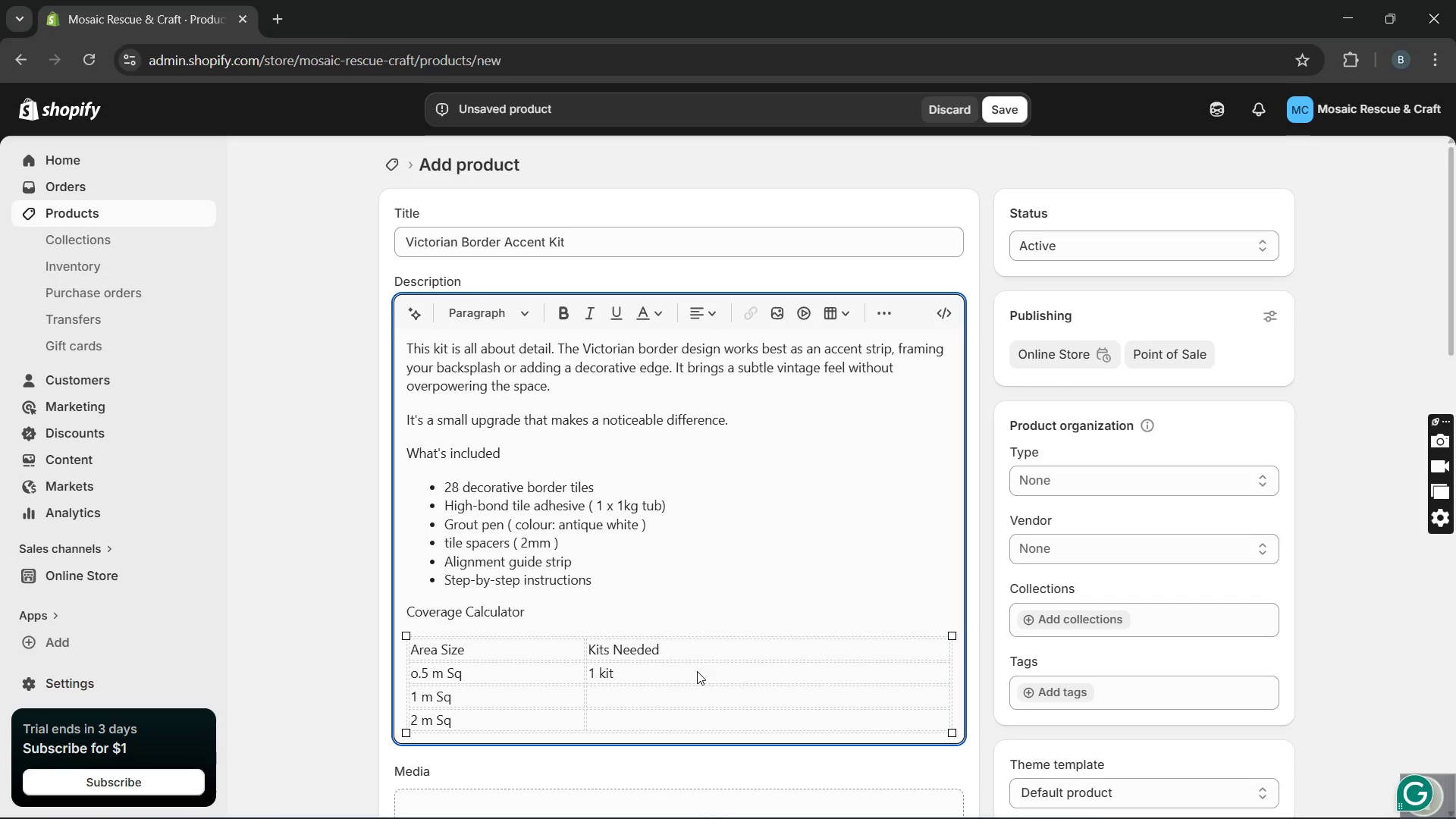 
type(2 kits)
 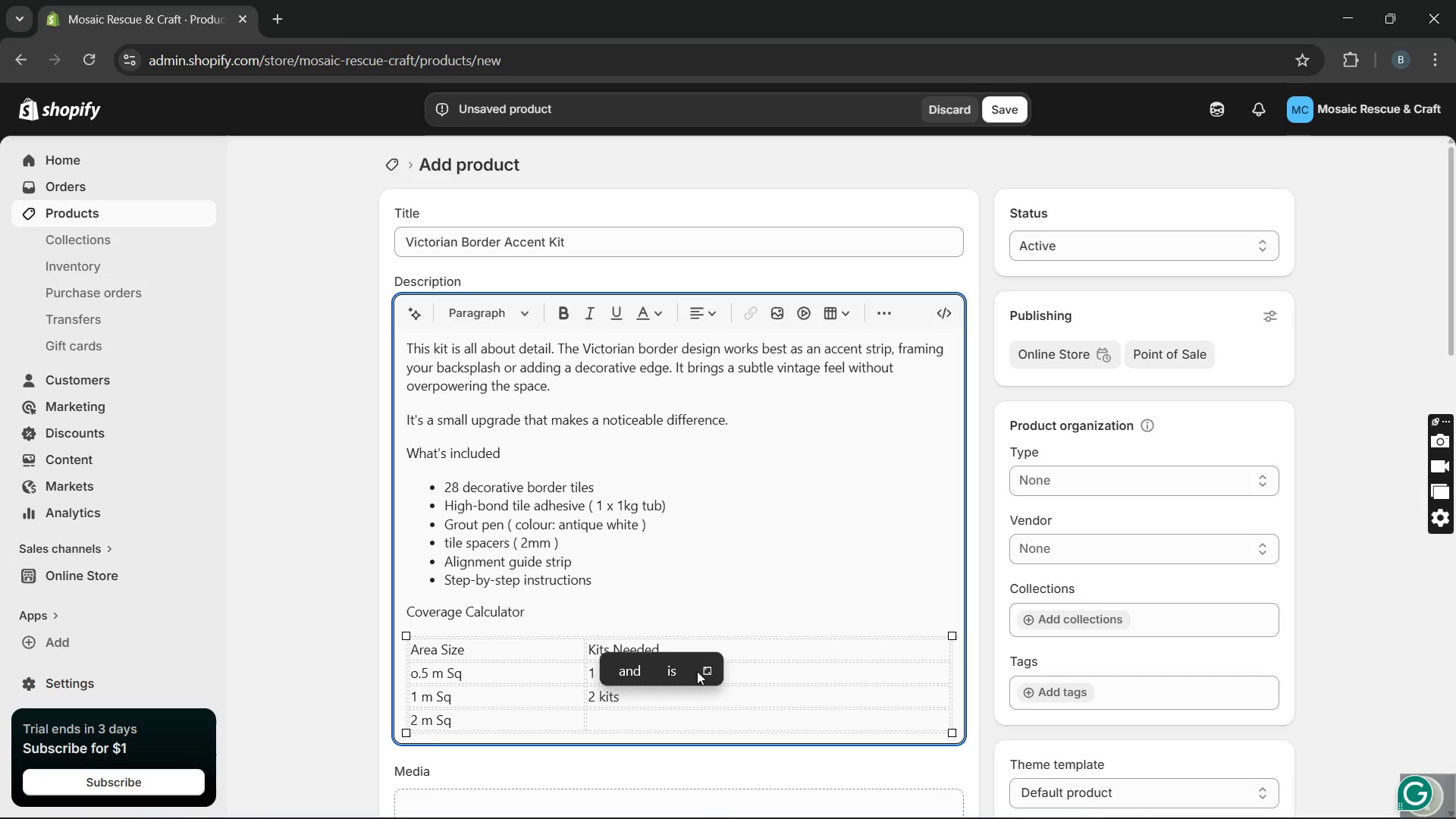 
key(ArrowDown)
 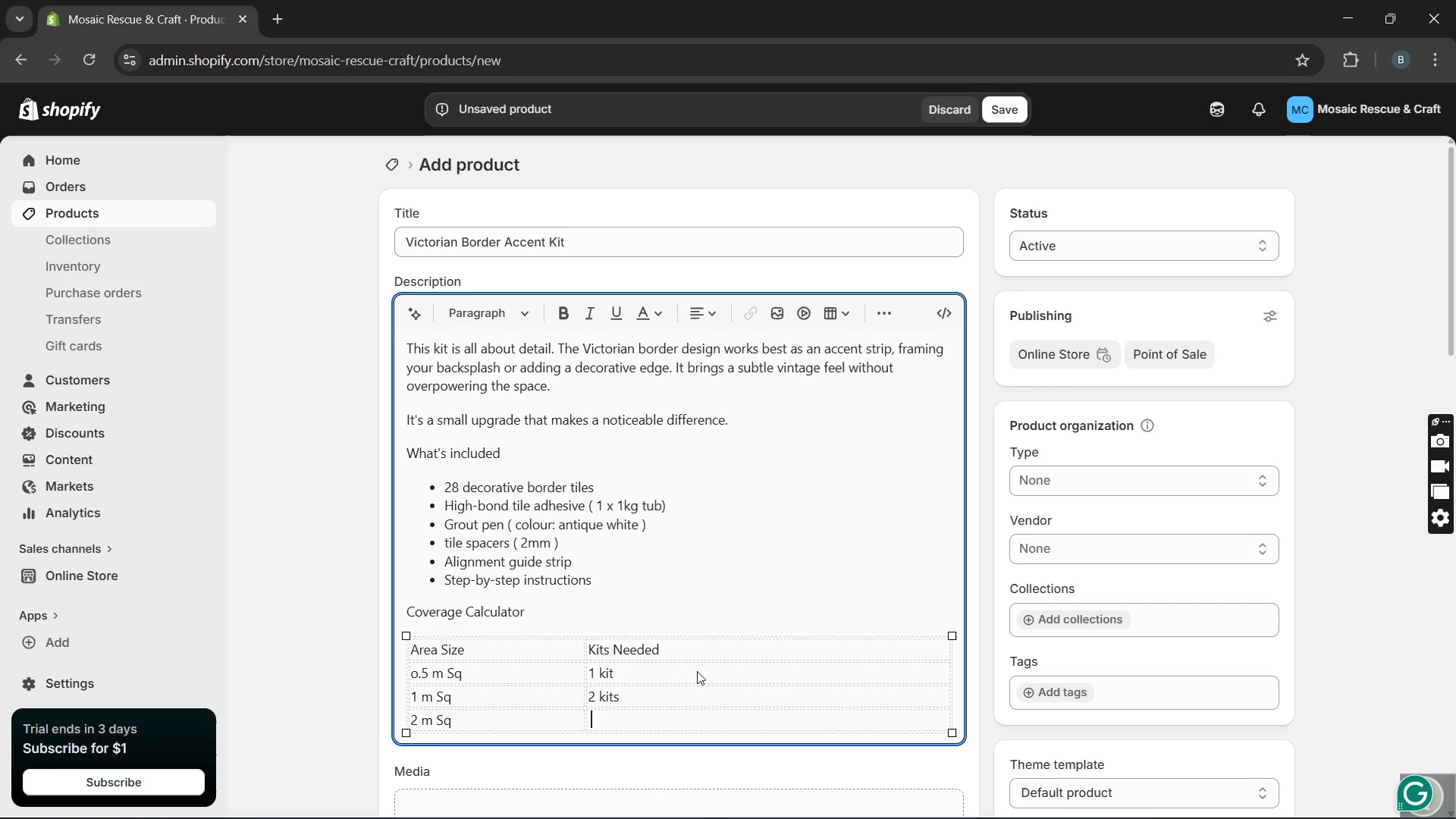 
type(3-4 kits)
 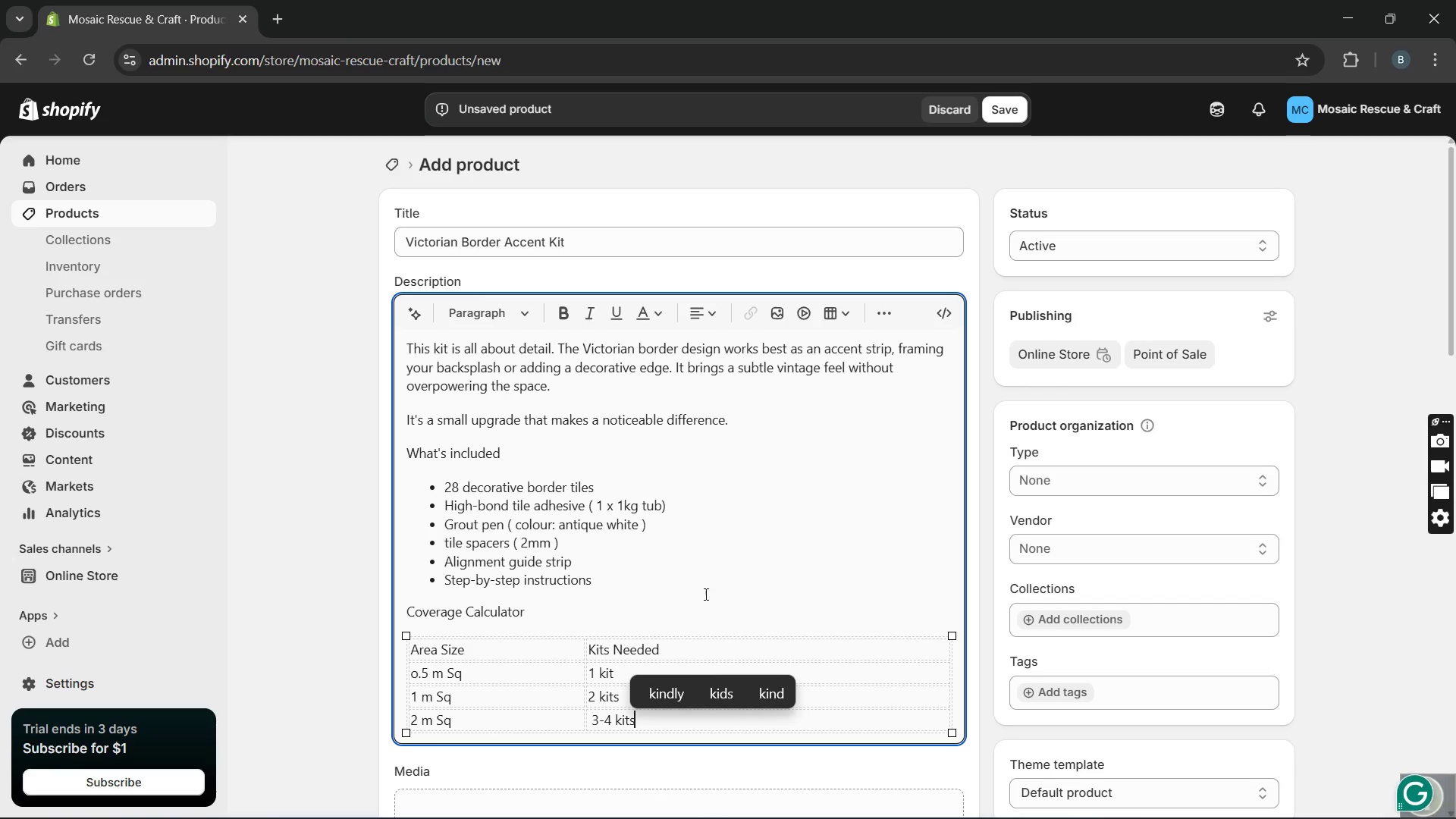 
mouse_move([698, 533])
 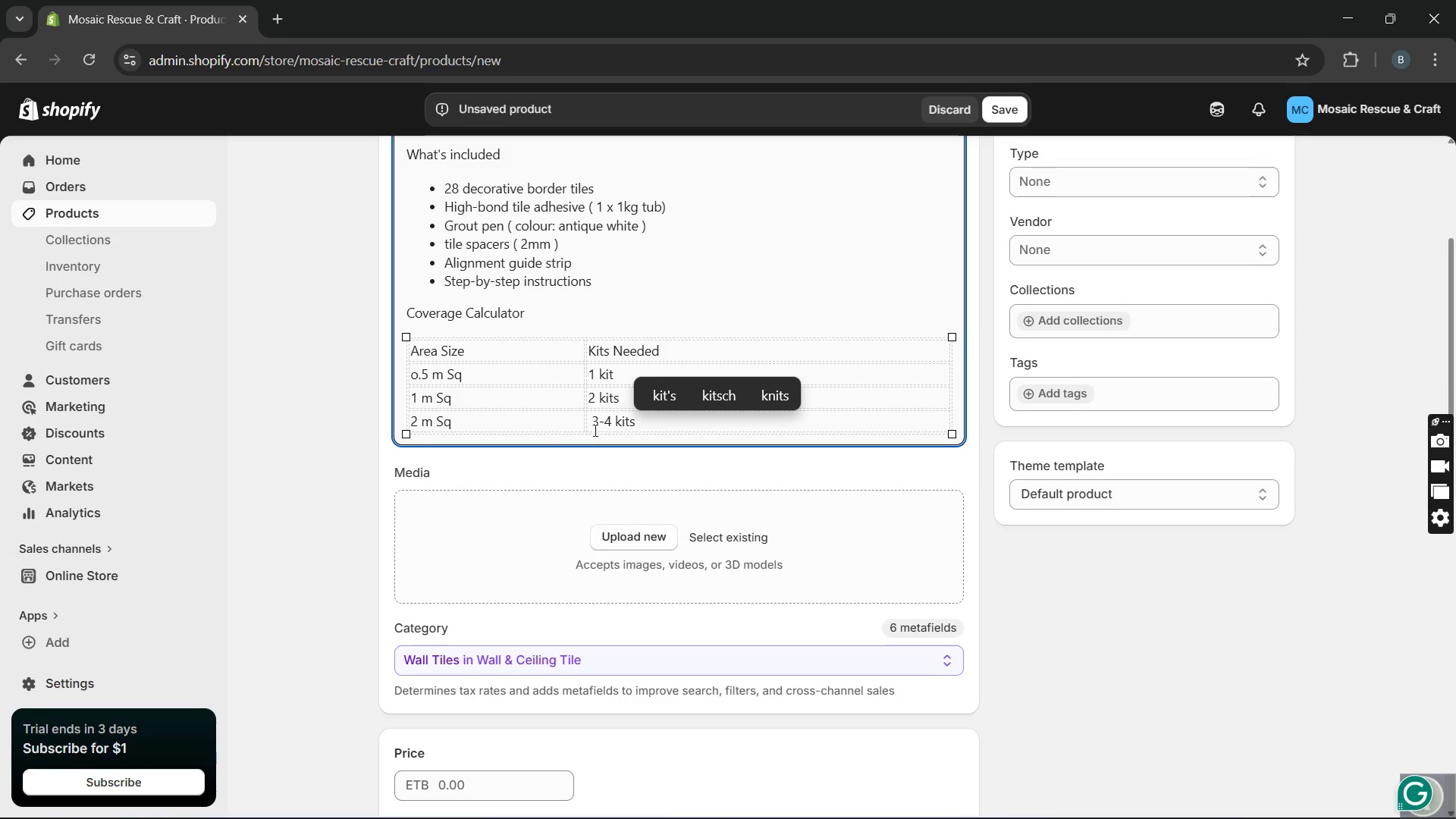 
left_click([594, 429])
 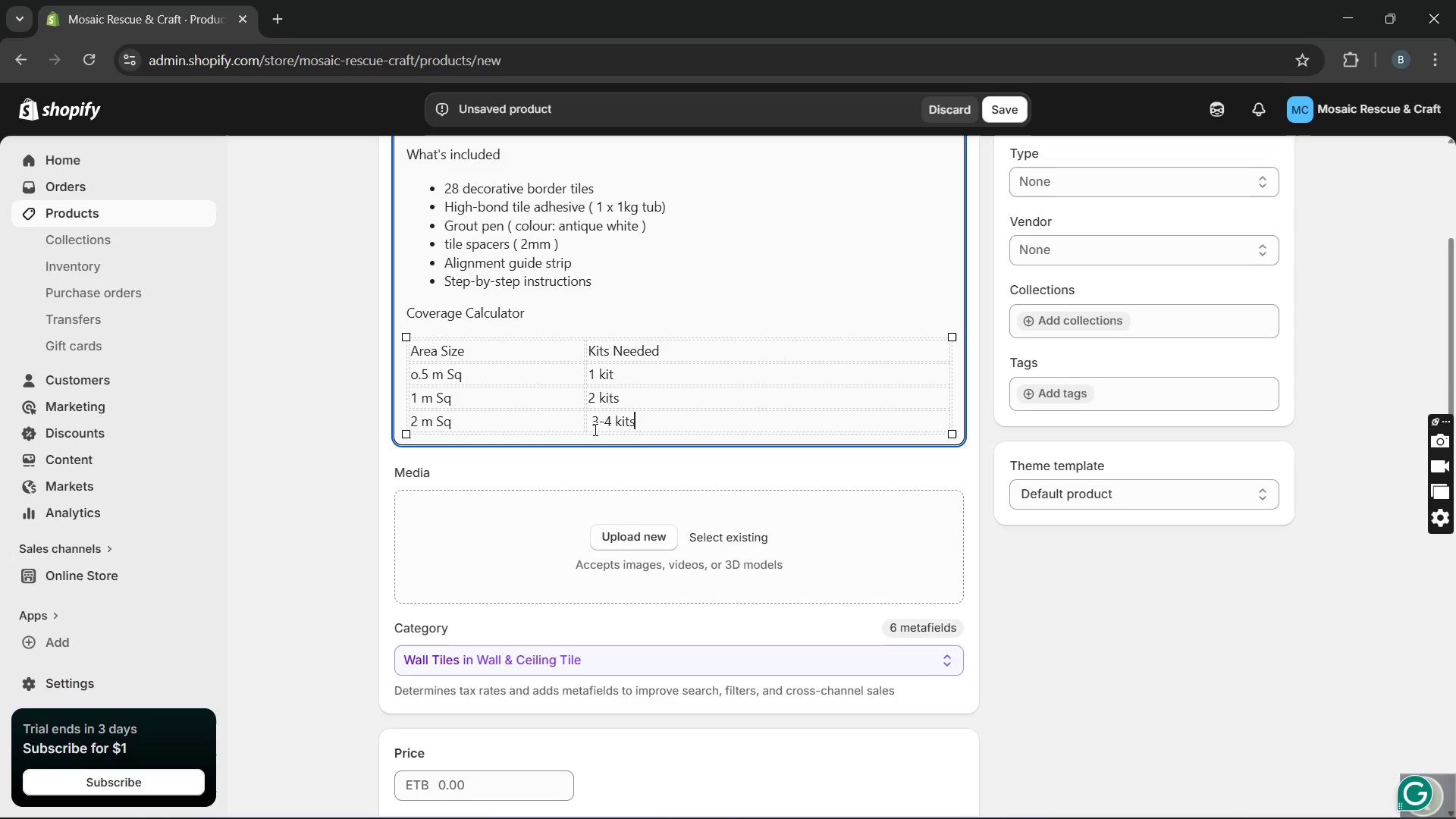 
left_click([594, 429])
 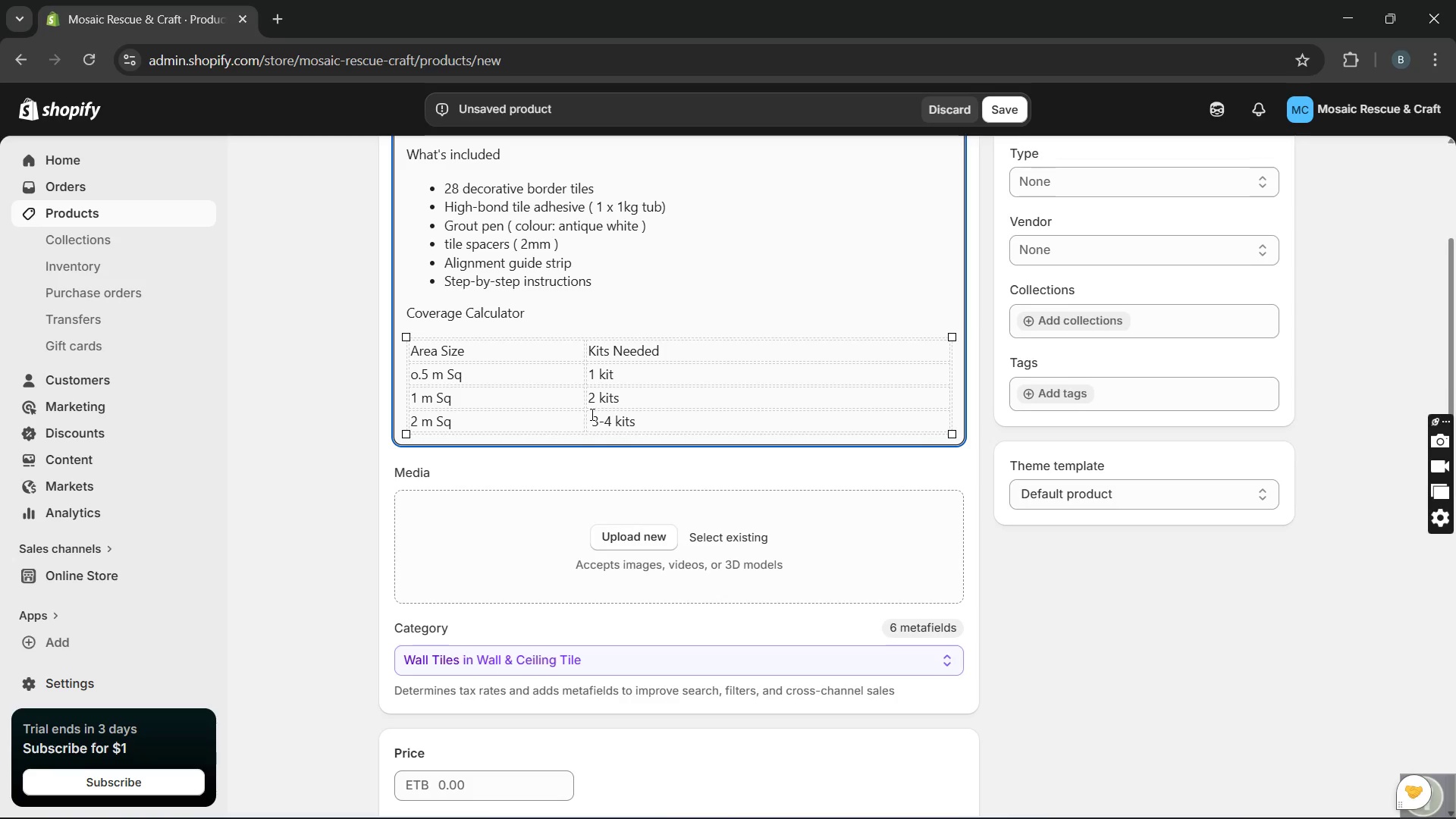 
left_click([591, 414])
 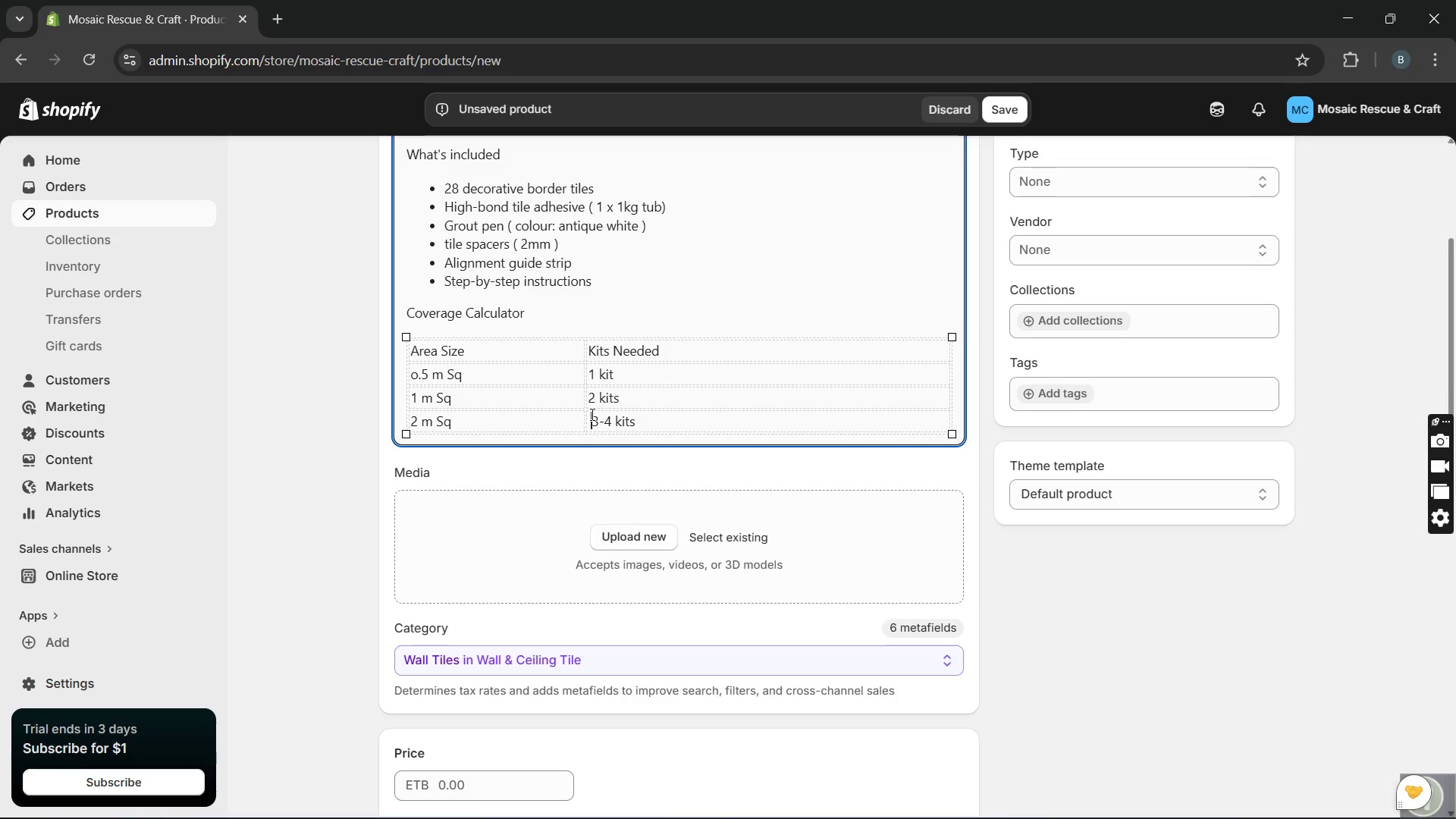 
key(Backspace)
 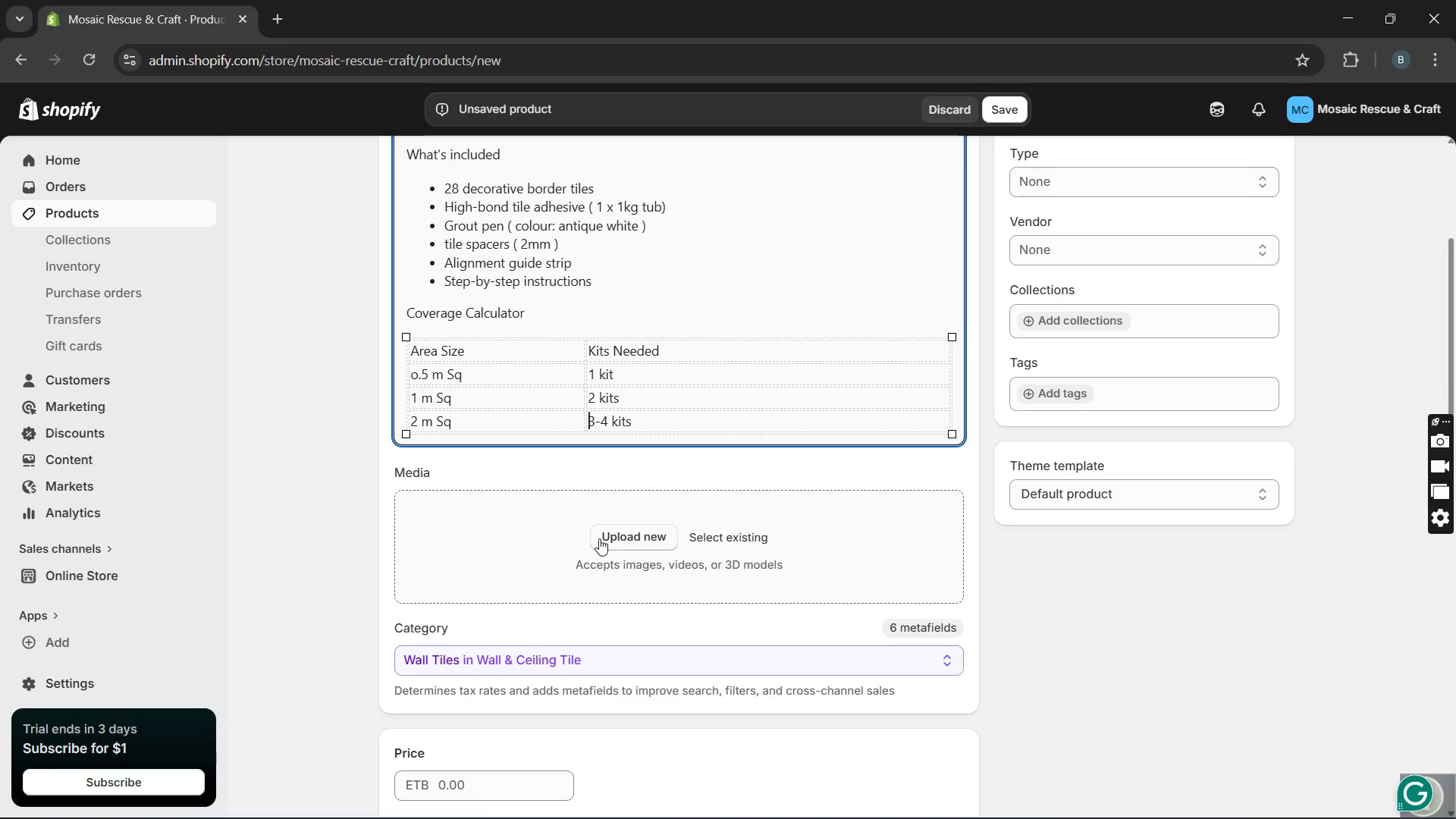 
left_click([599, 538])
 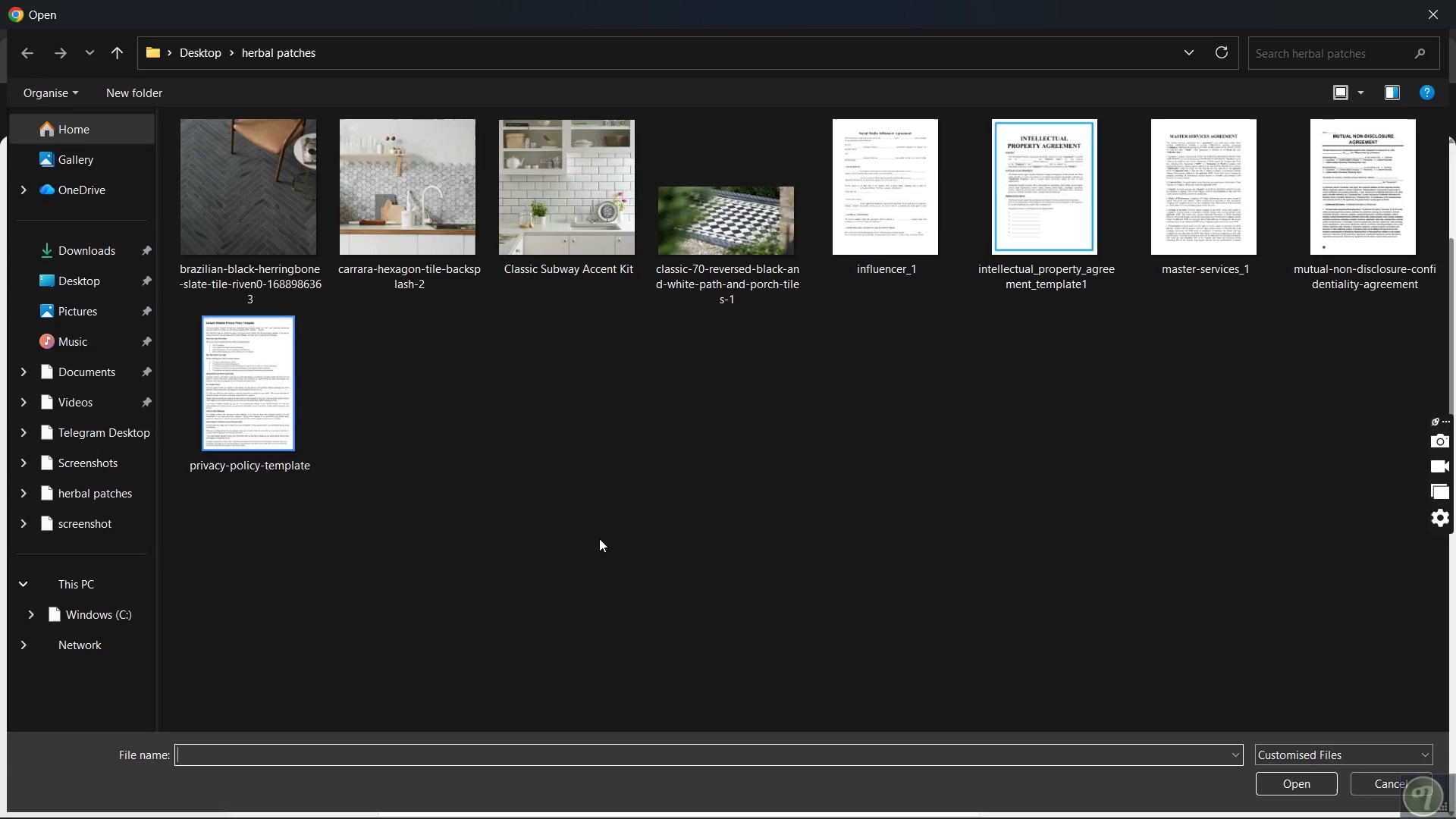 
left_click([705, 230])
 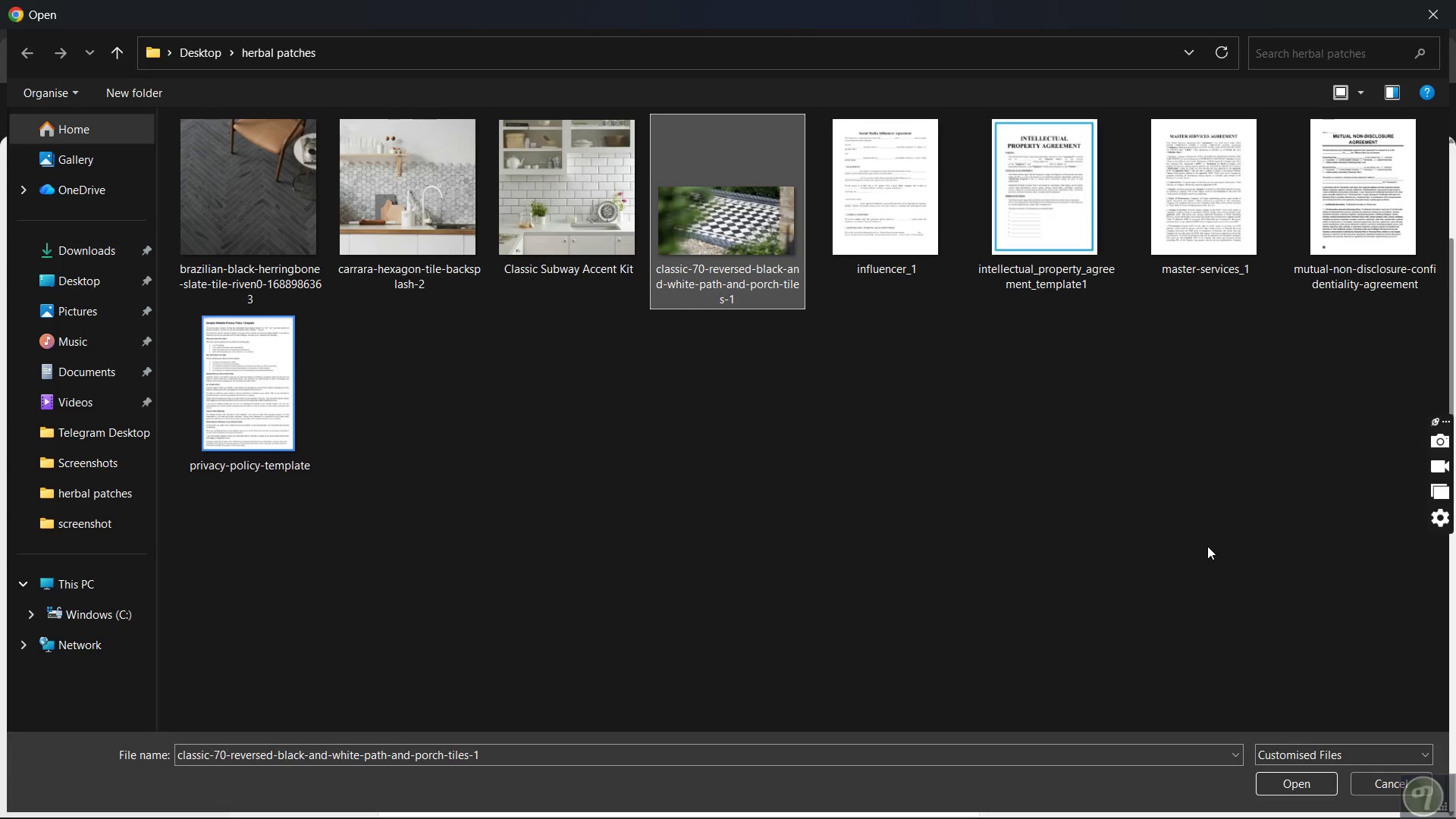 
left_click([1282, 781])
 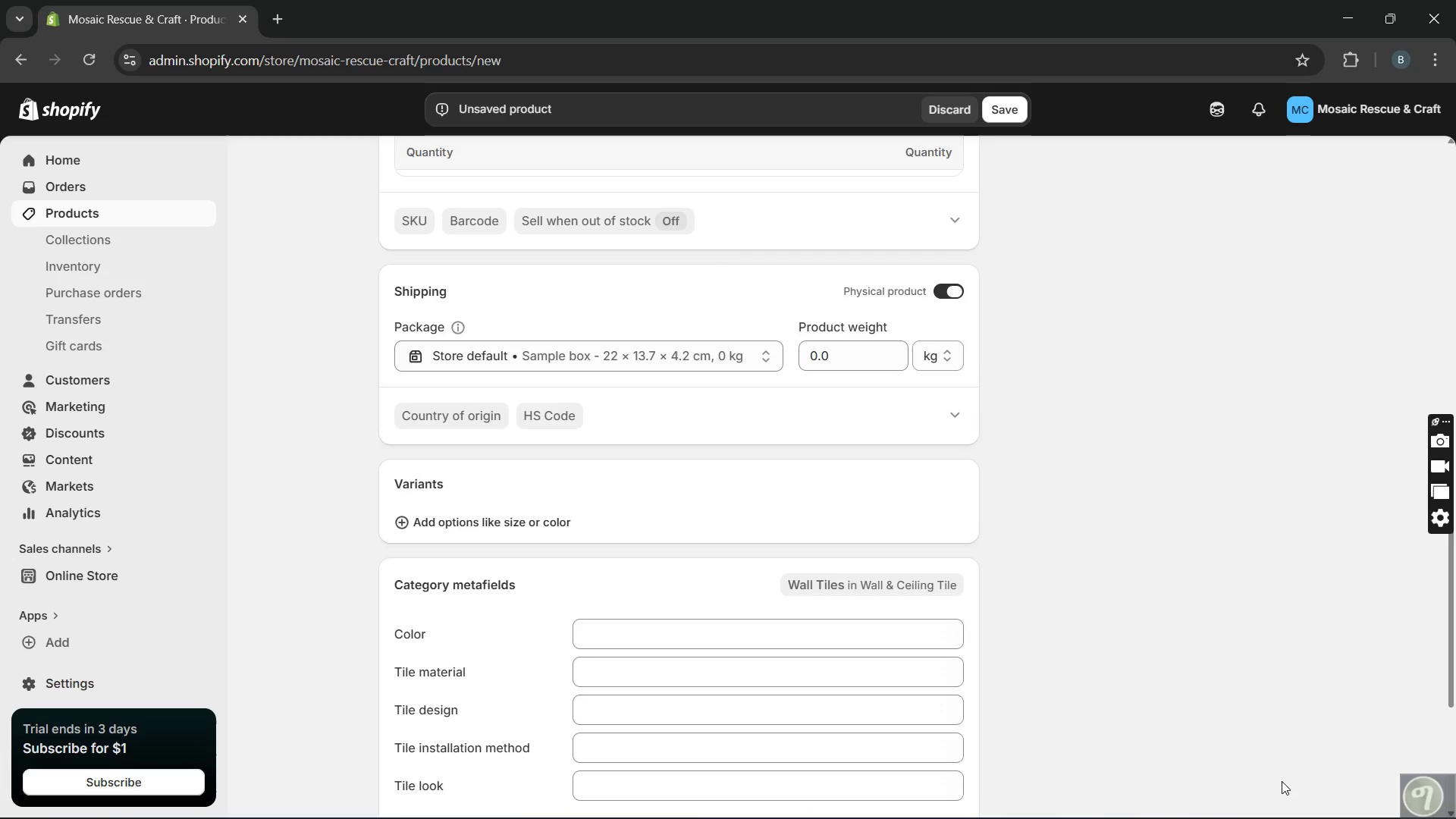 
wait(13.67)
 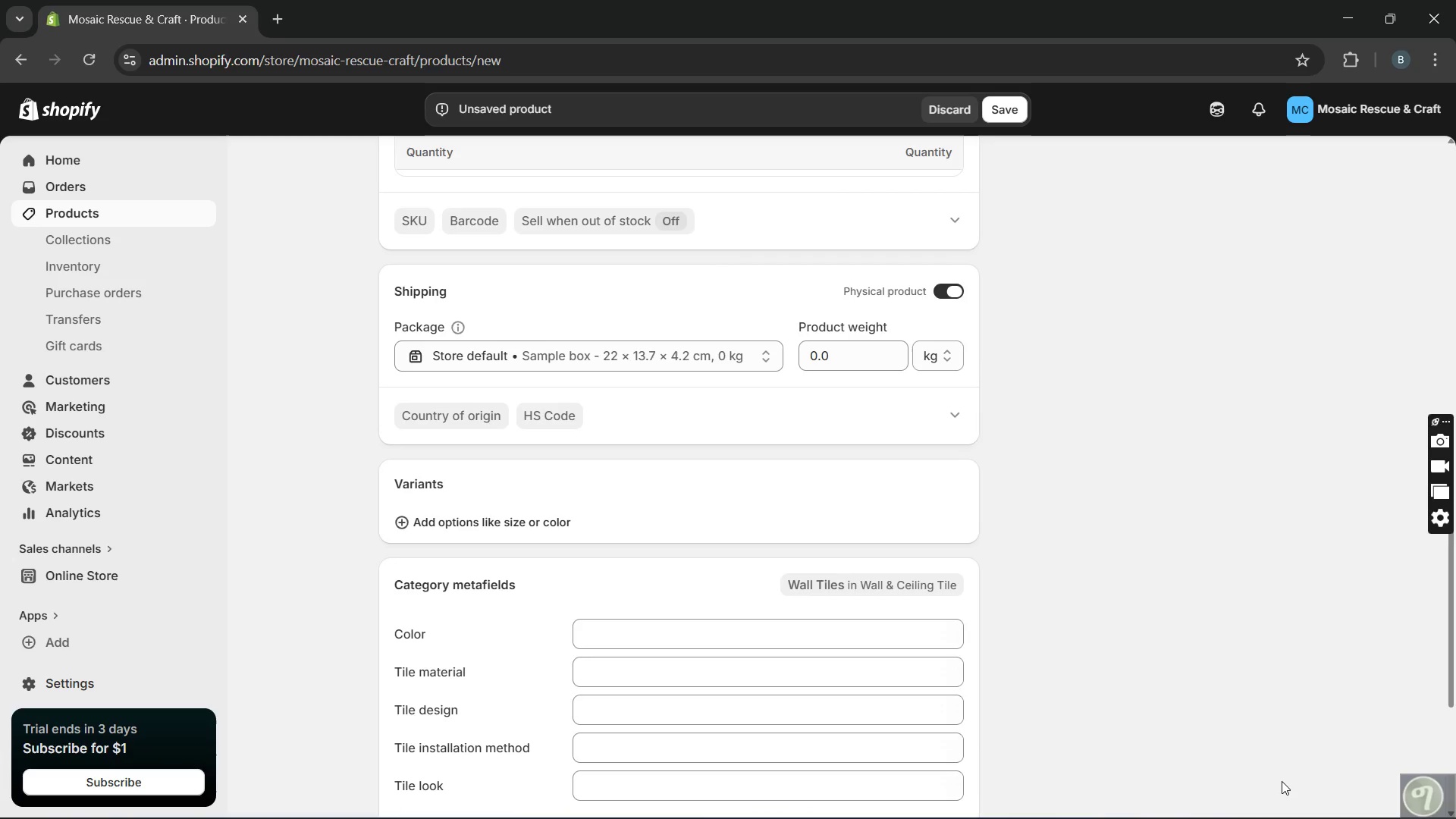 
left_click([529, 264])
 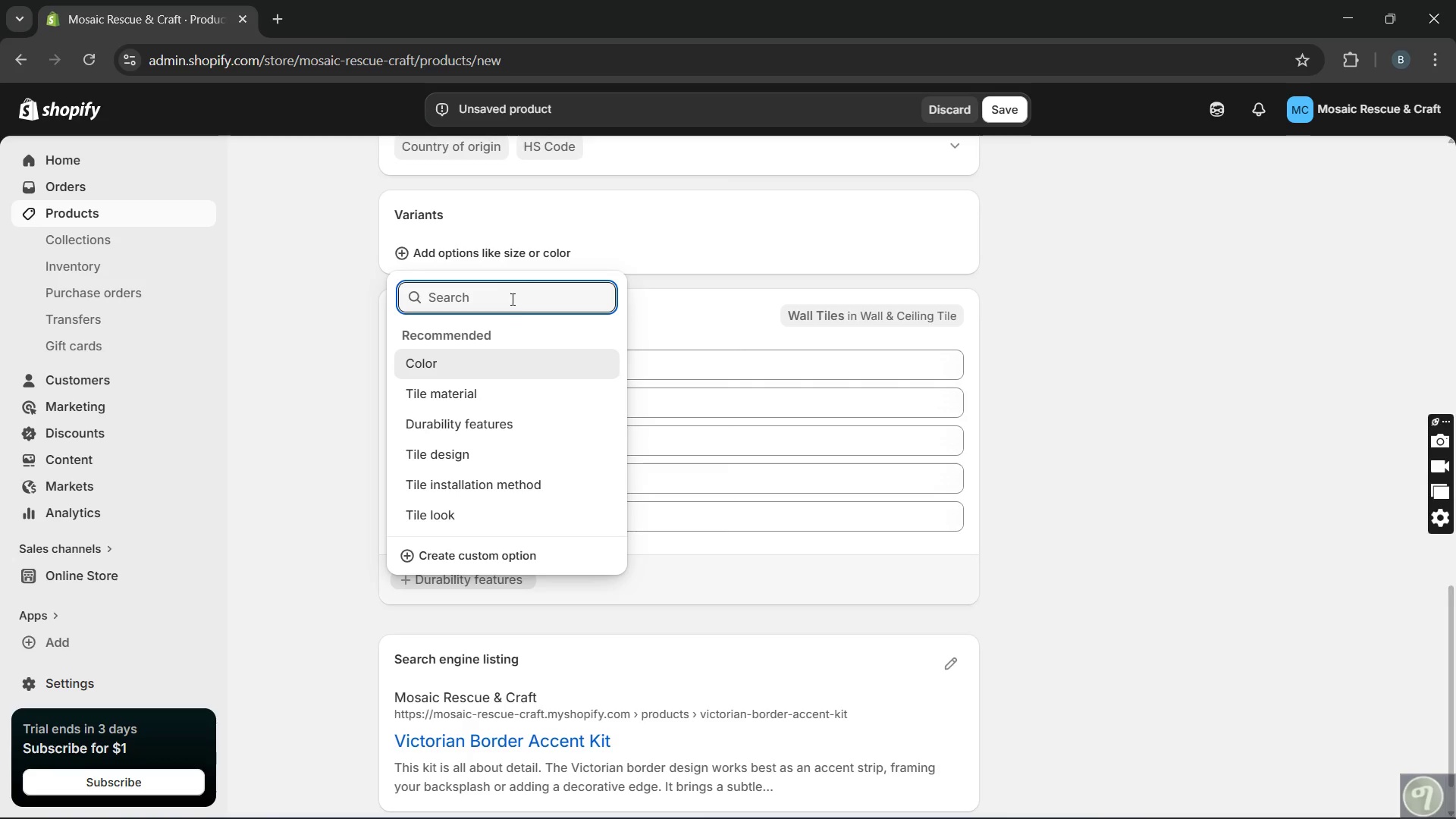 
left_click([509, 305])
 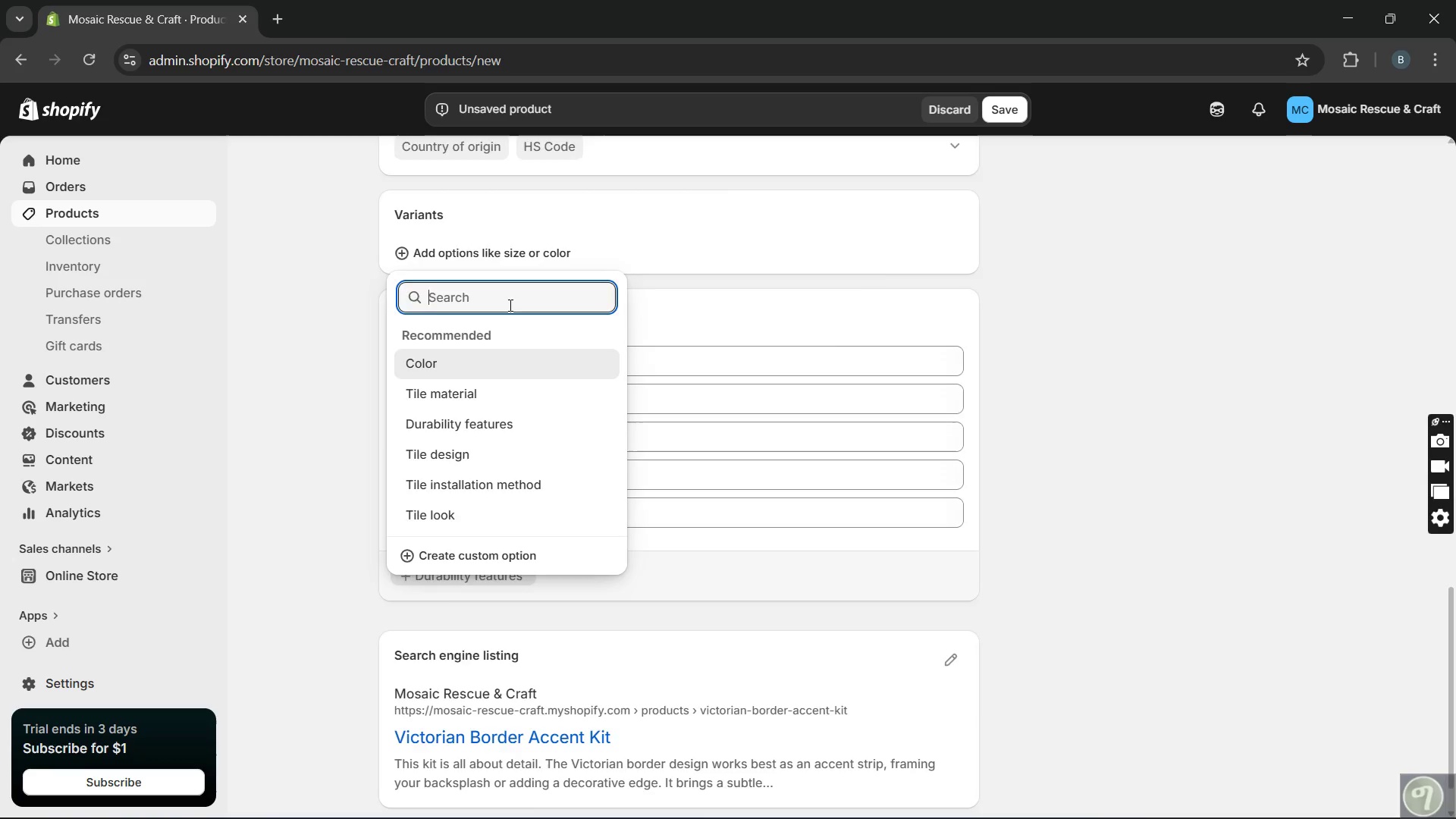 
type(Finish)
 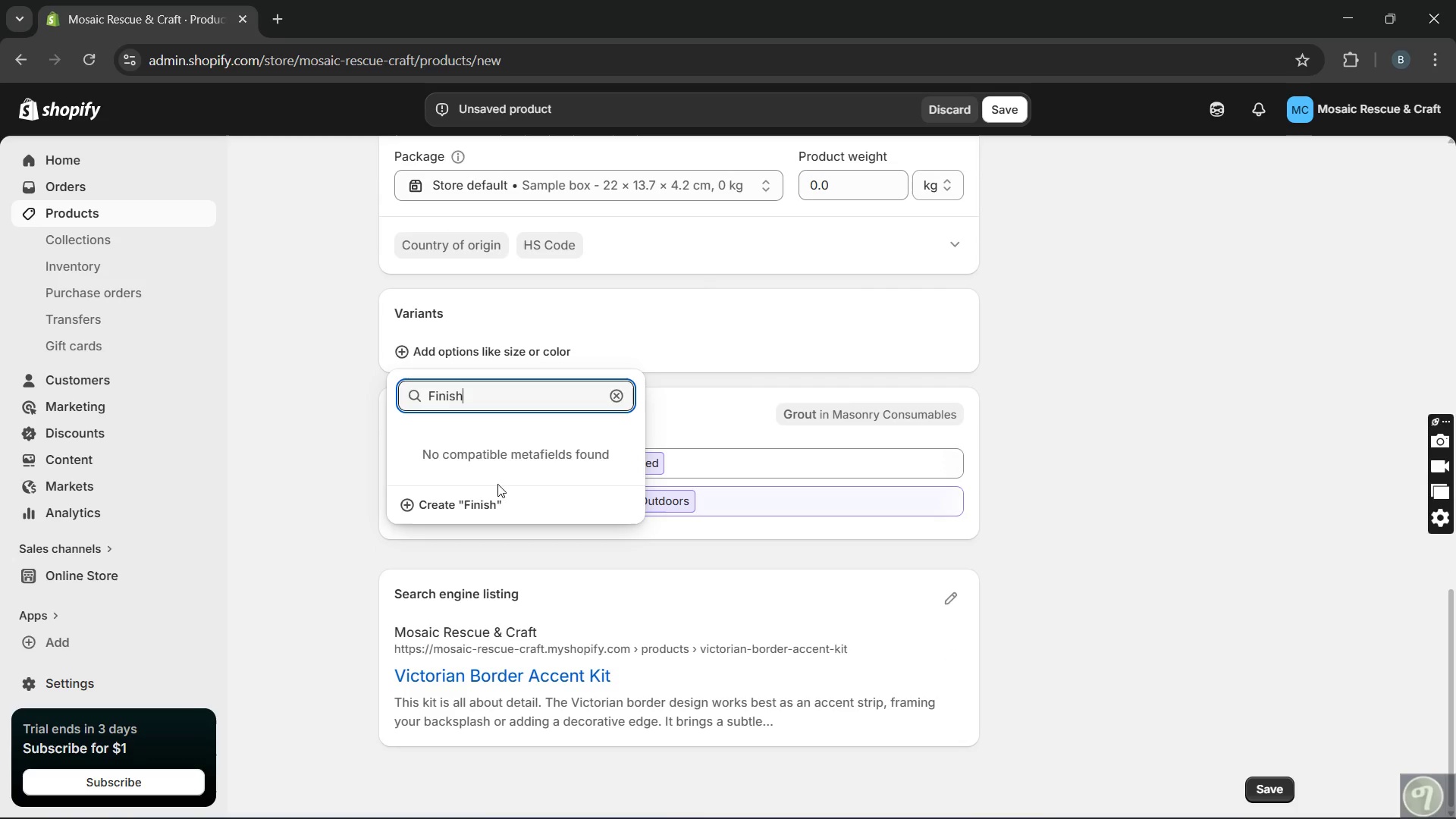 
left_click([494, 500])
 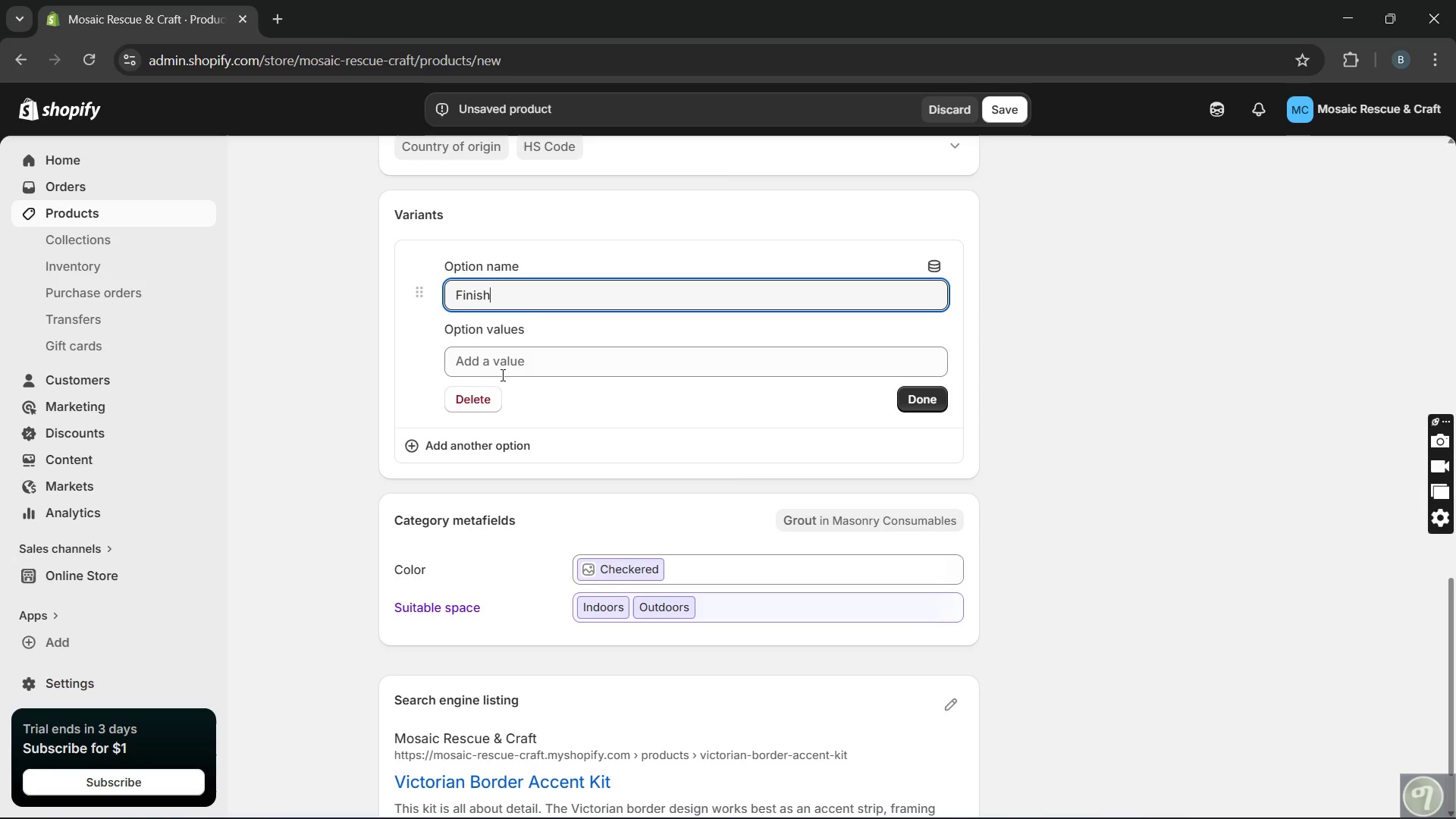 
left_click([503, 363])
 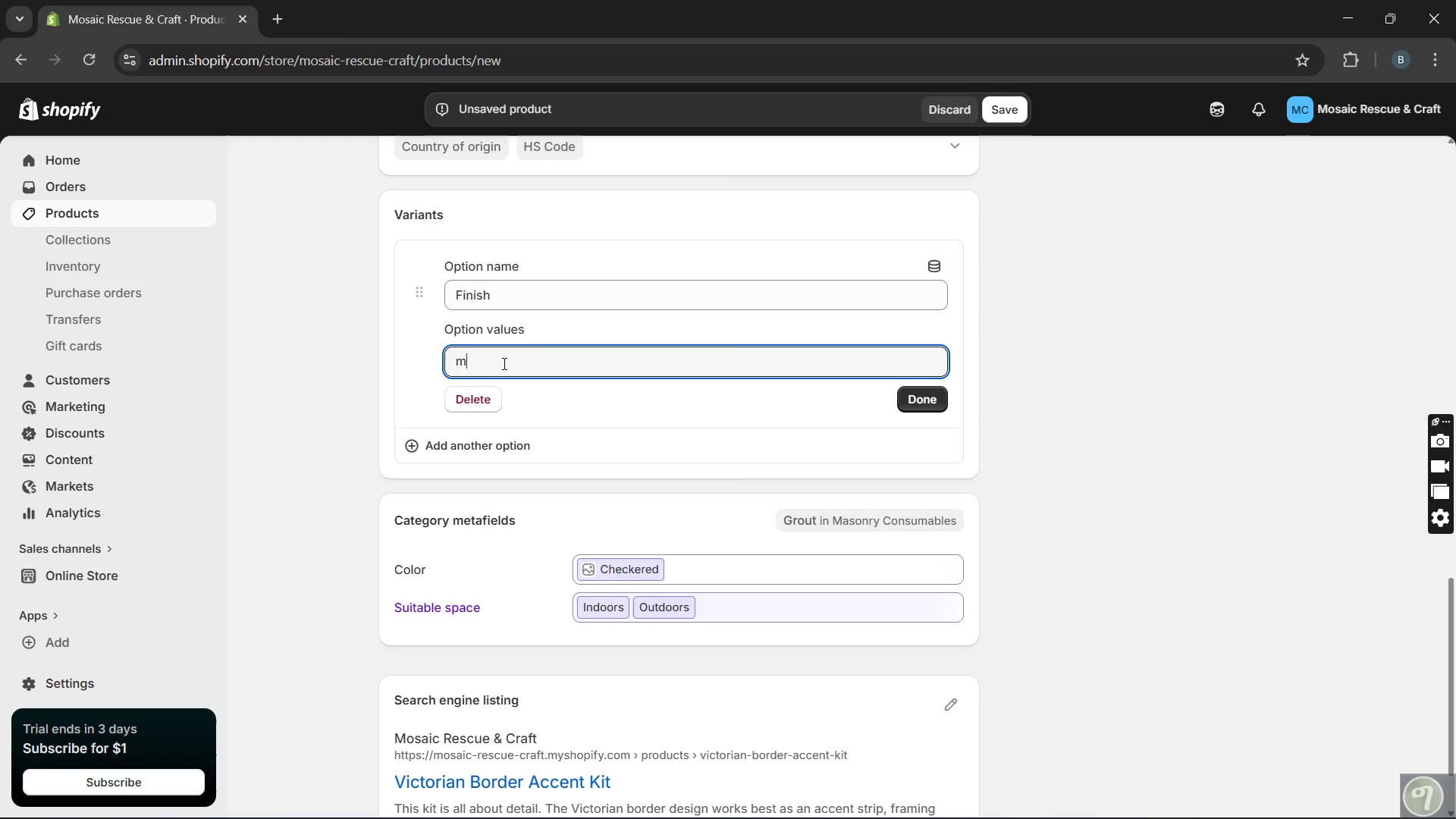 
type(ma)
key(Backspace)
key(Backspace)
type(Matte)
 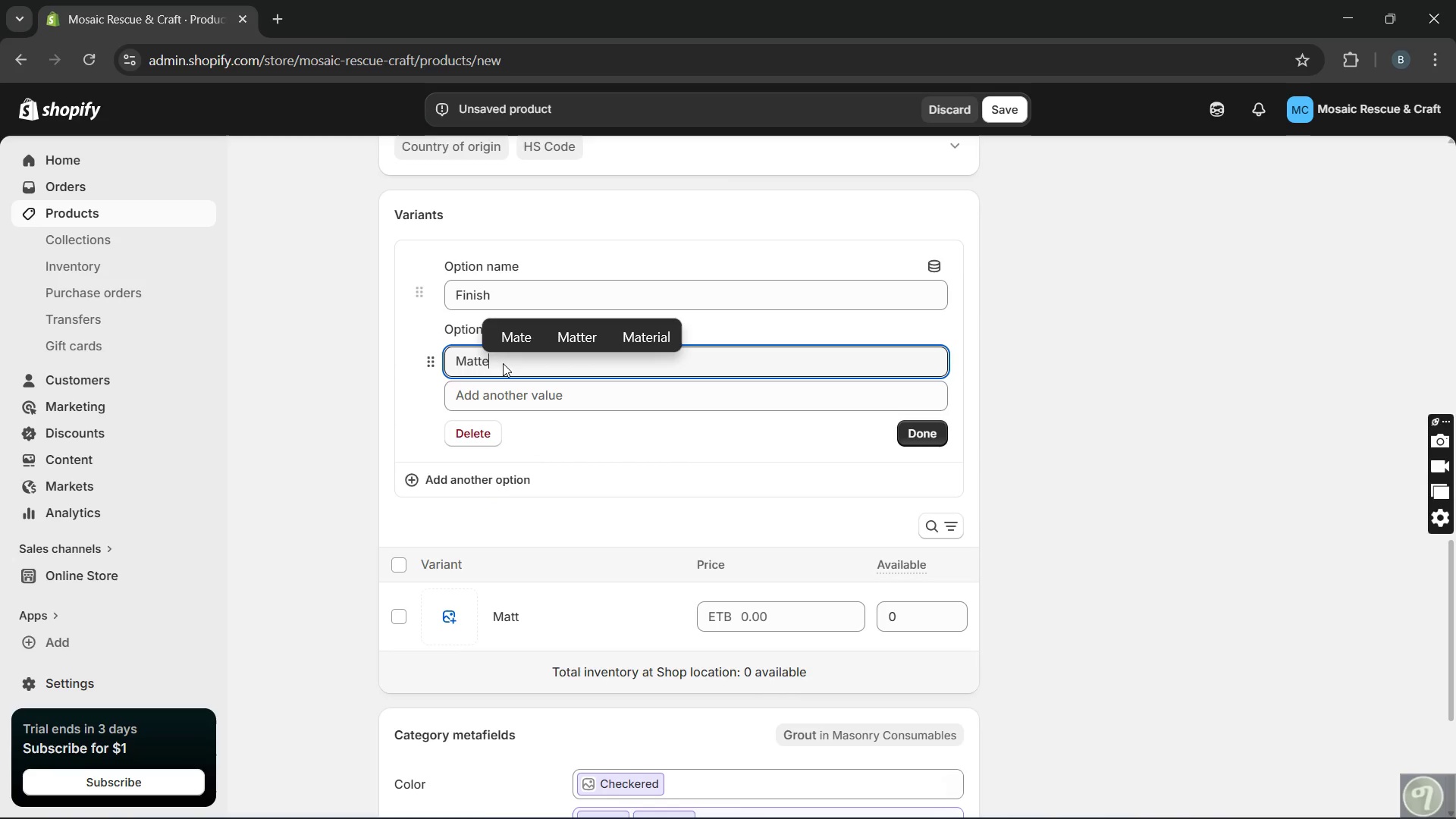 
key(Enter)
 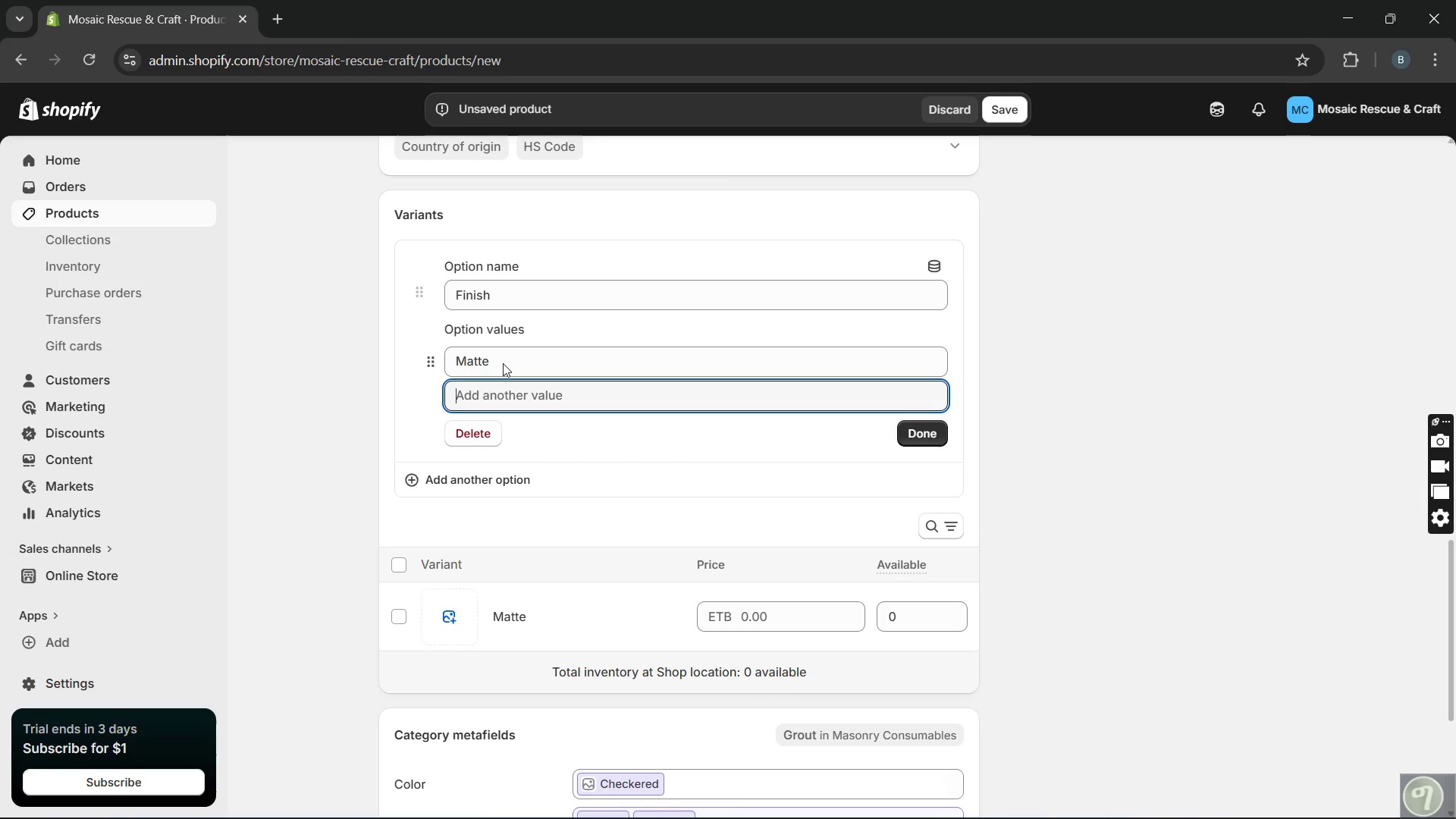 
type(Gloss)
 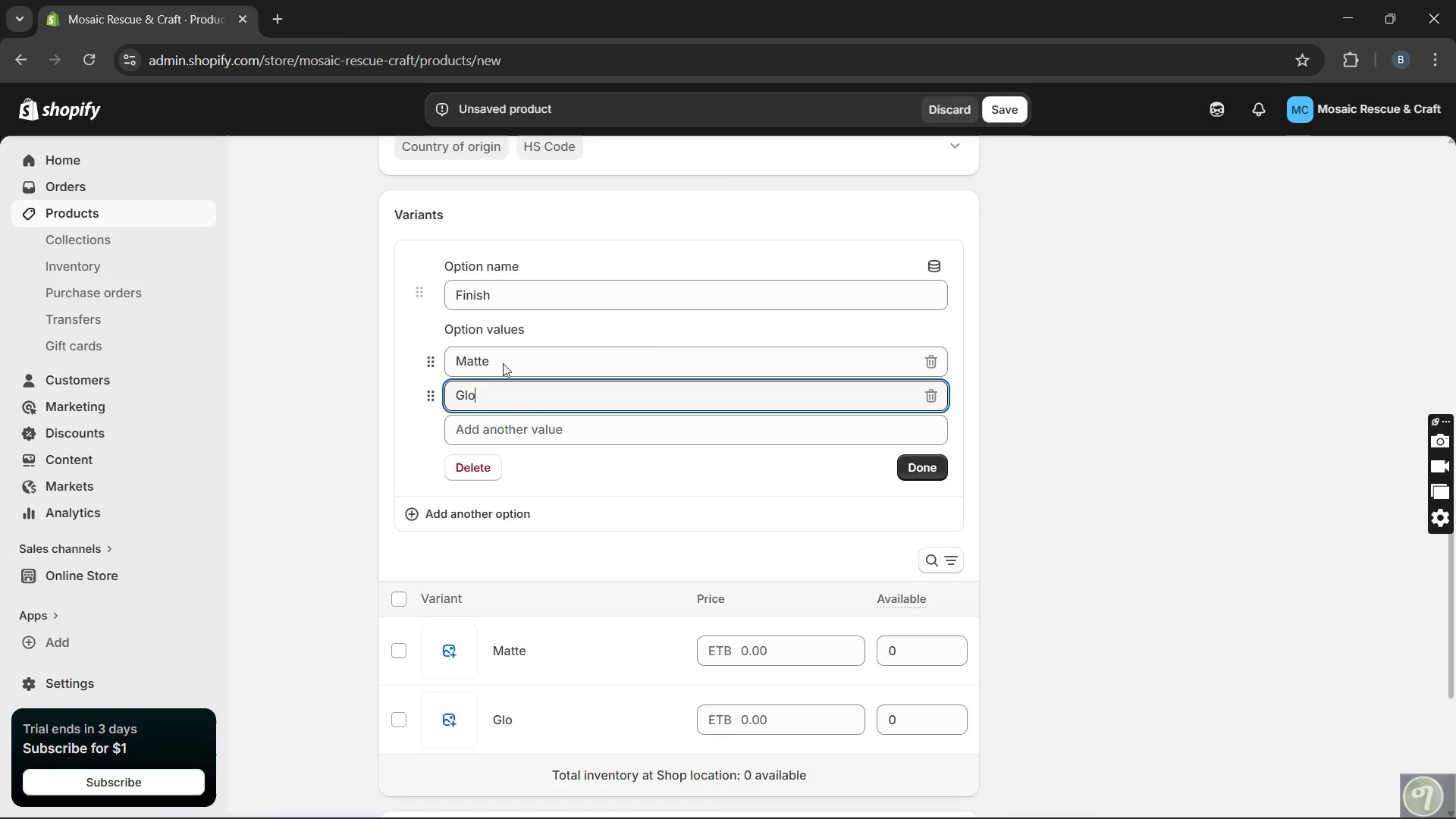 
key(Enter)
 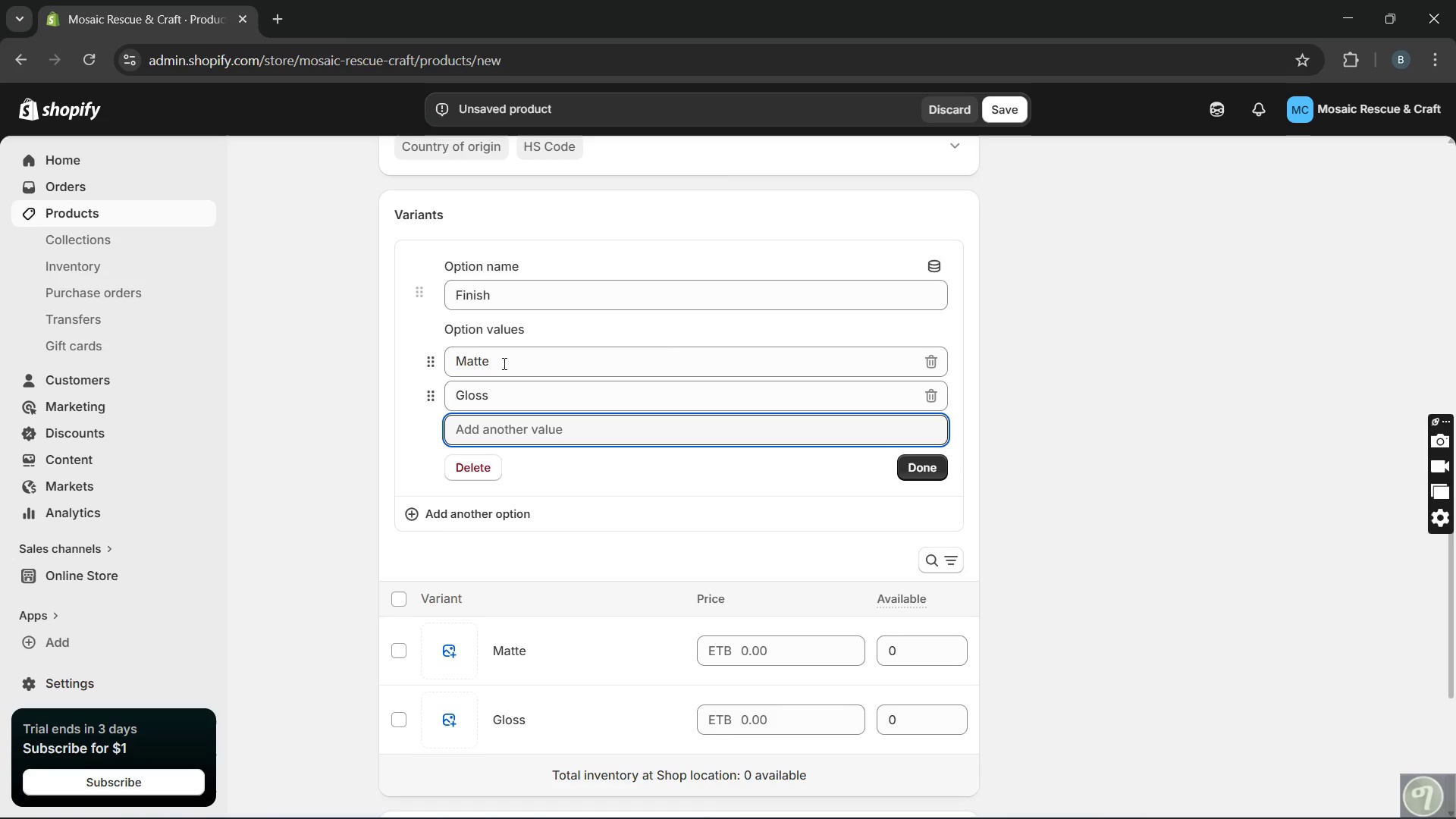 
wait(7.67)
 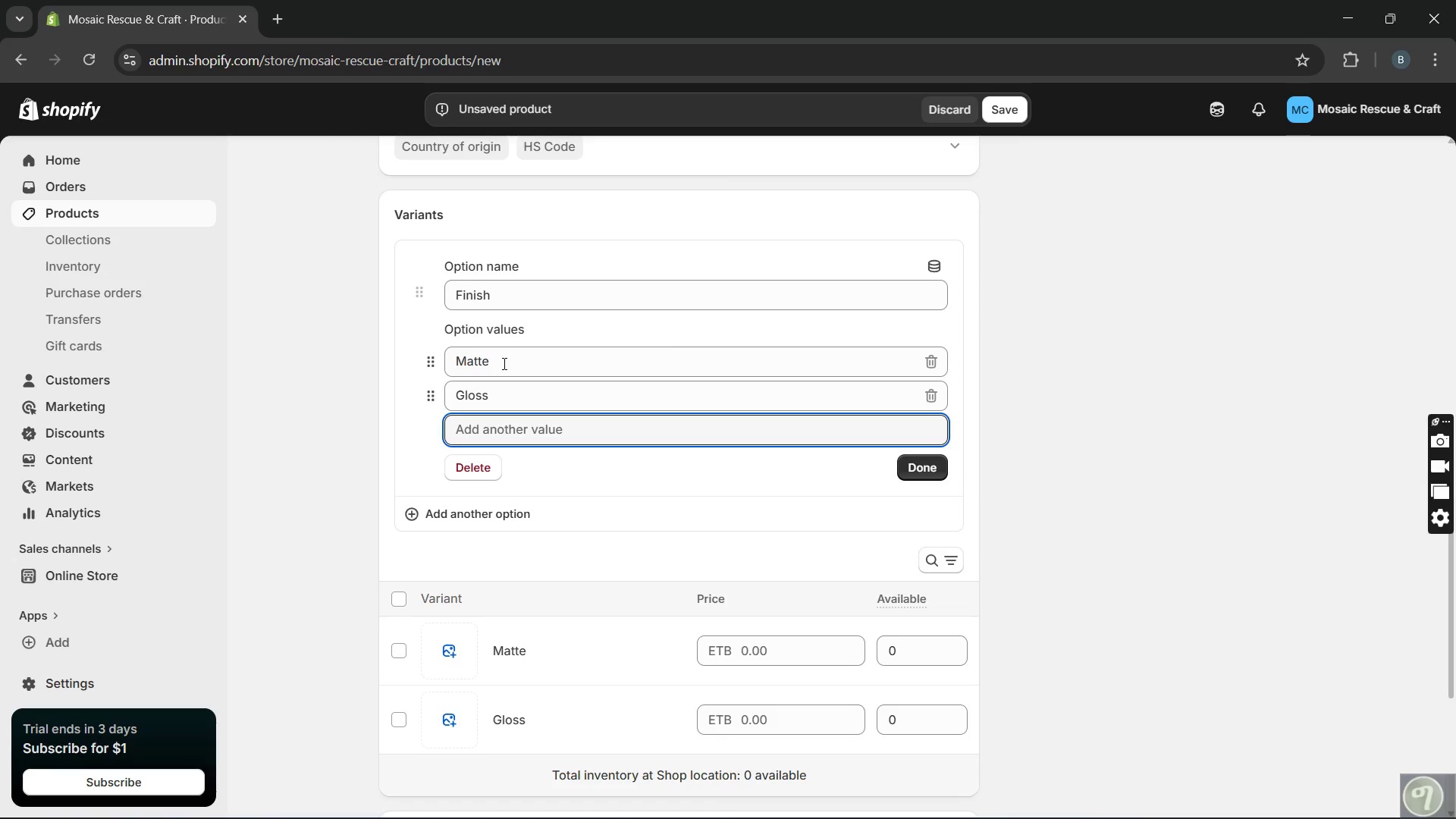 
type(Hand-glazed)
 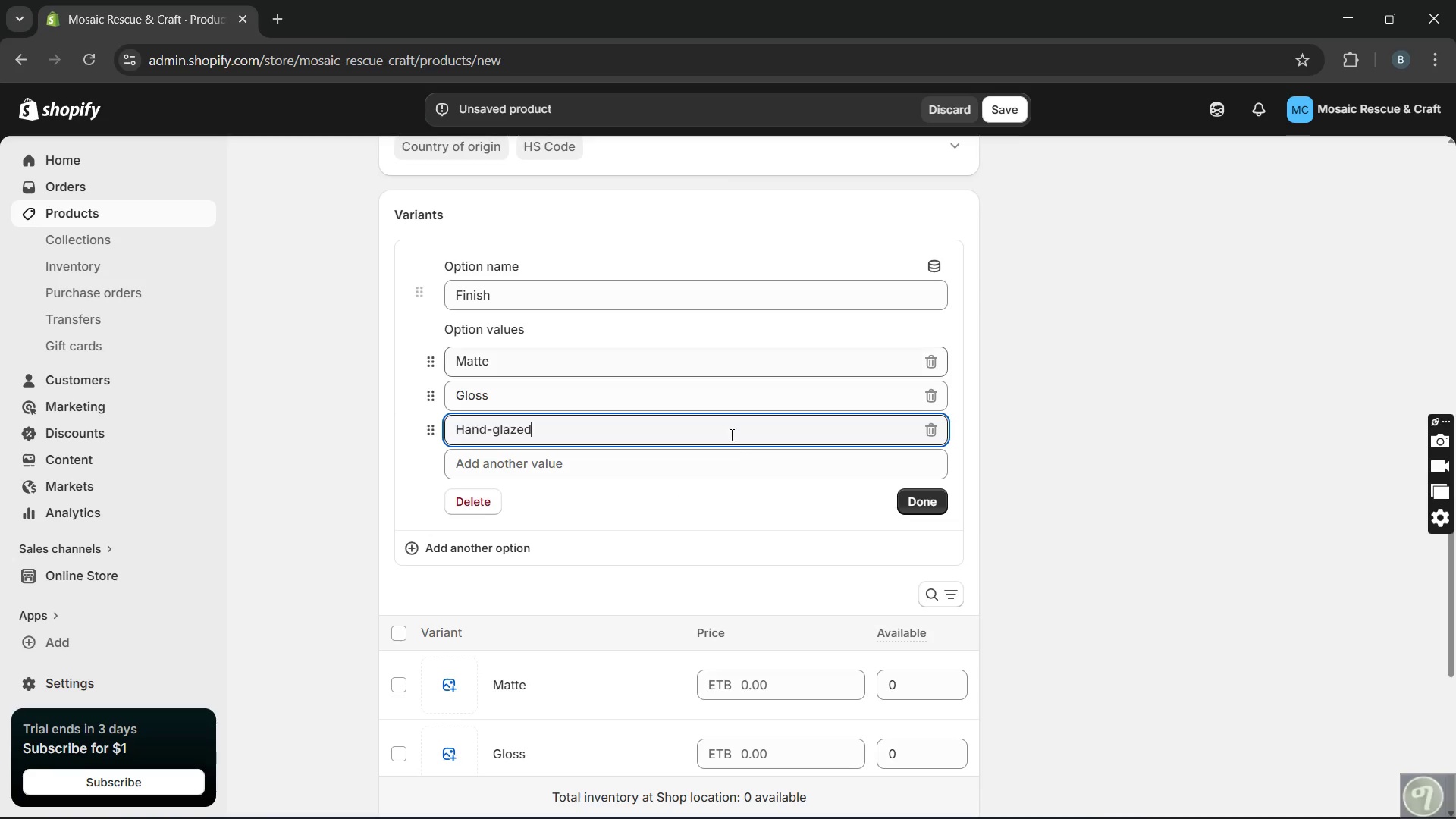 
left_click([915, 499])
 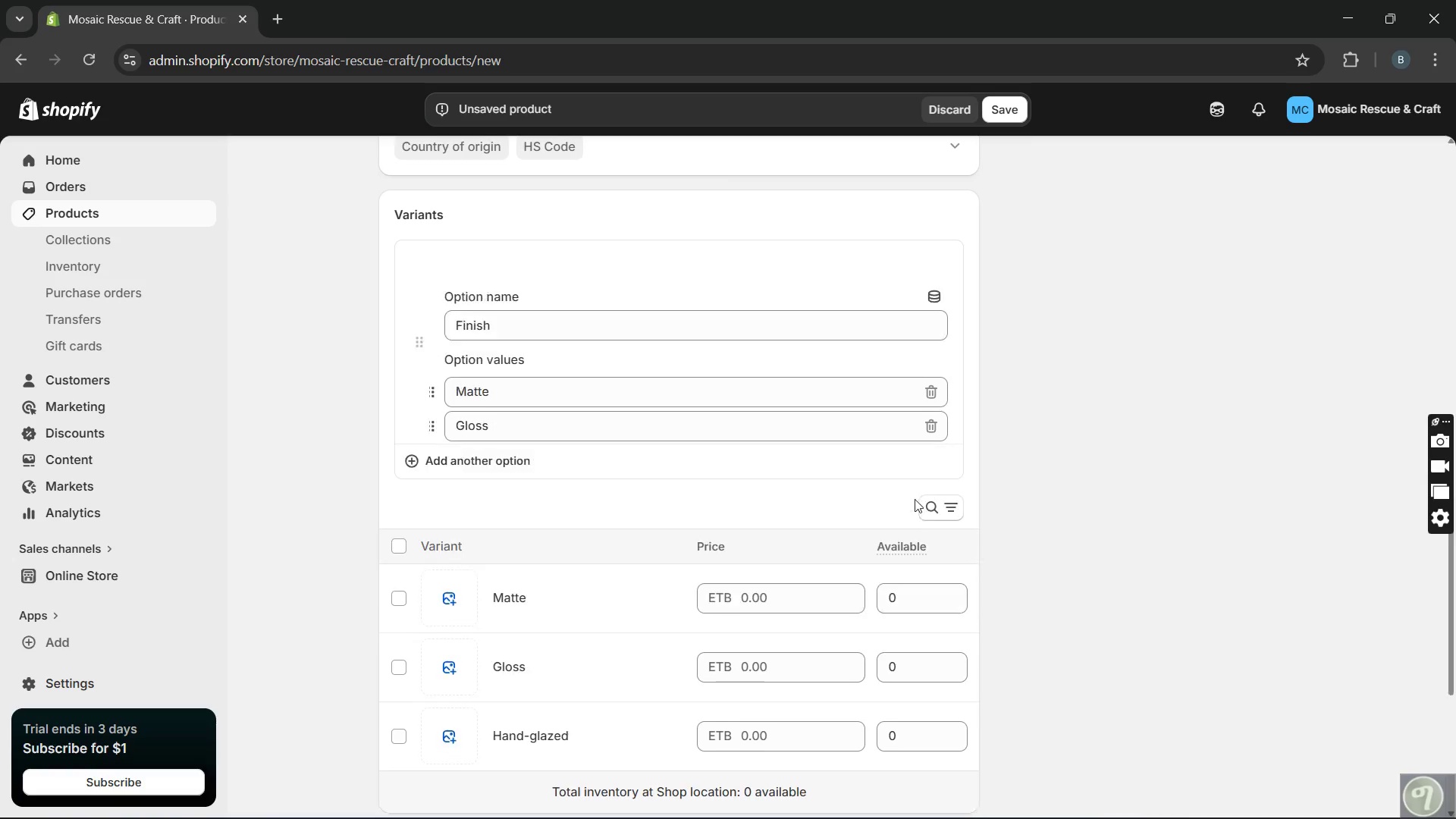 
left_click_drag(start_coordinate=[915, 499], to_coordinate=[745, 483])
 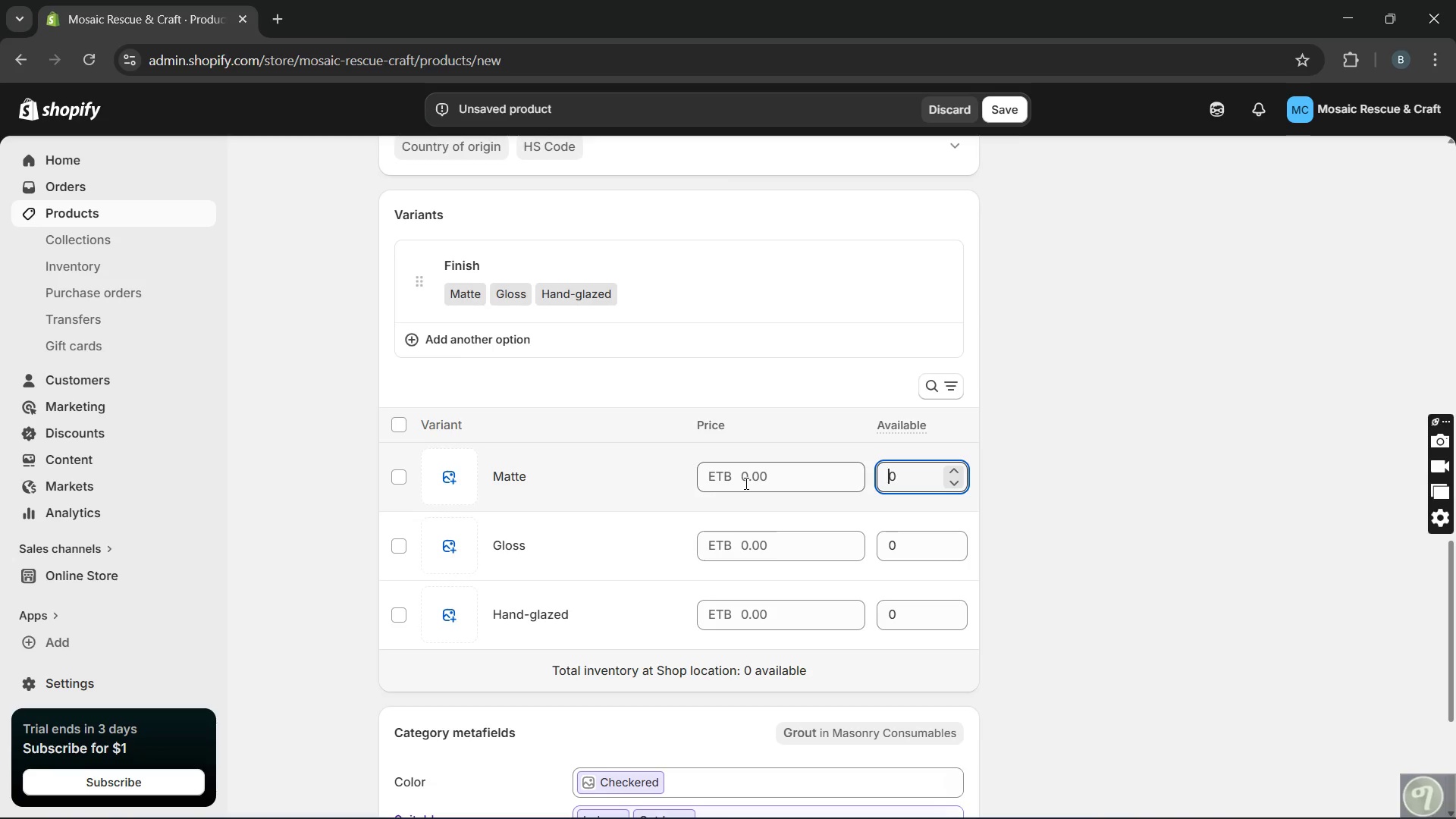 
left_click([745, 483])
 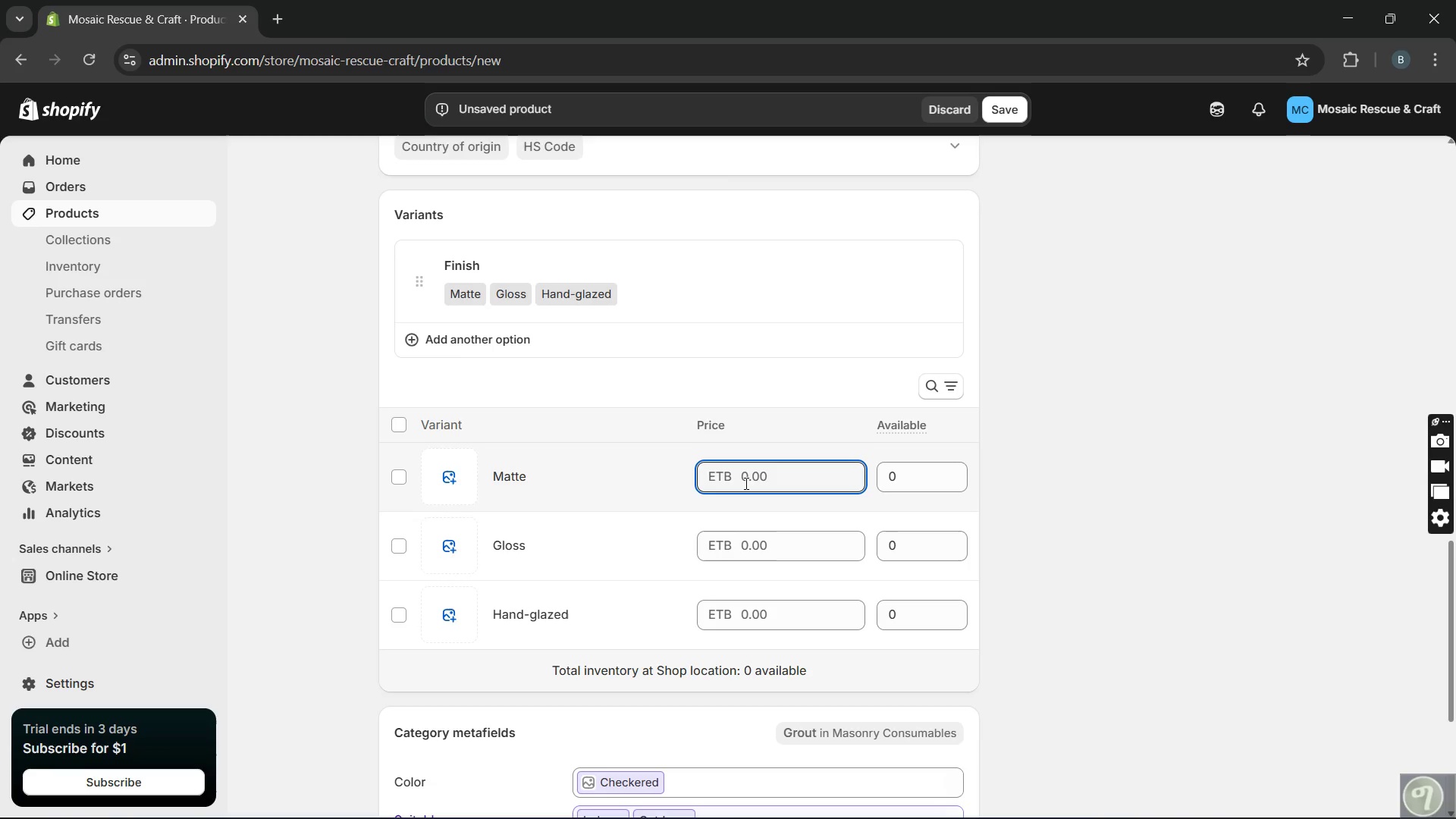 
type(55)
 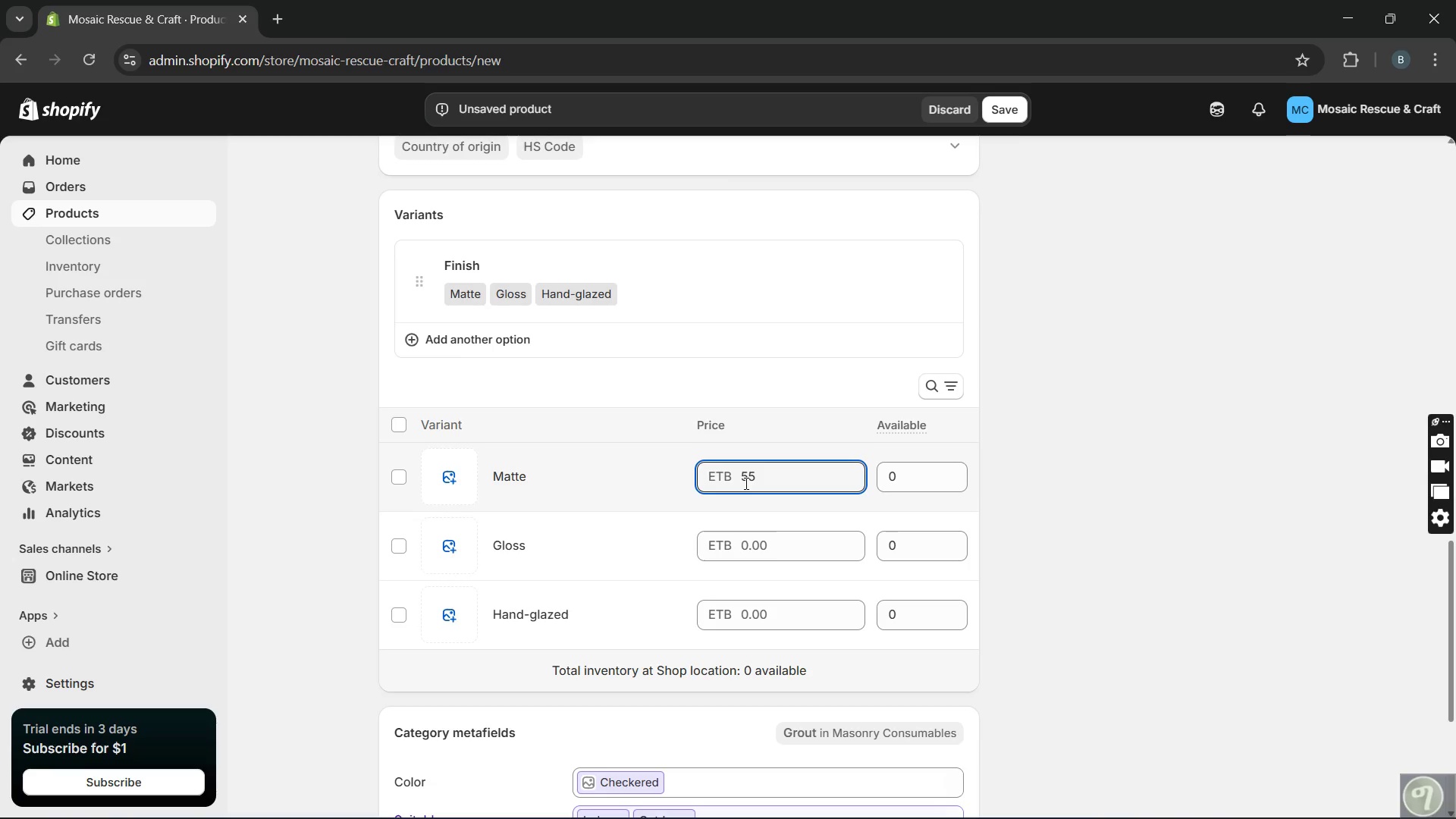 
key(ArrowDown)
 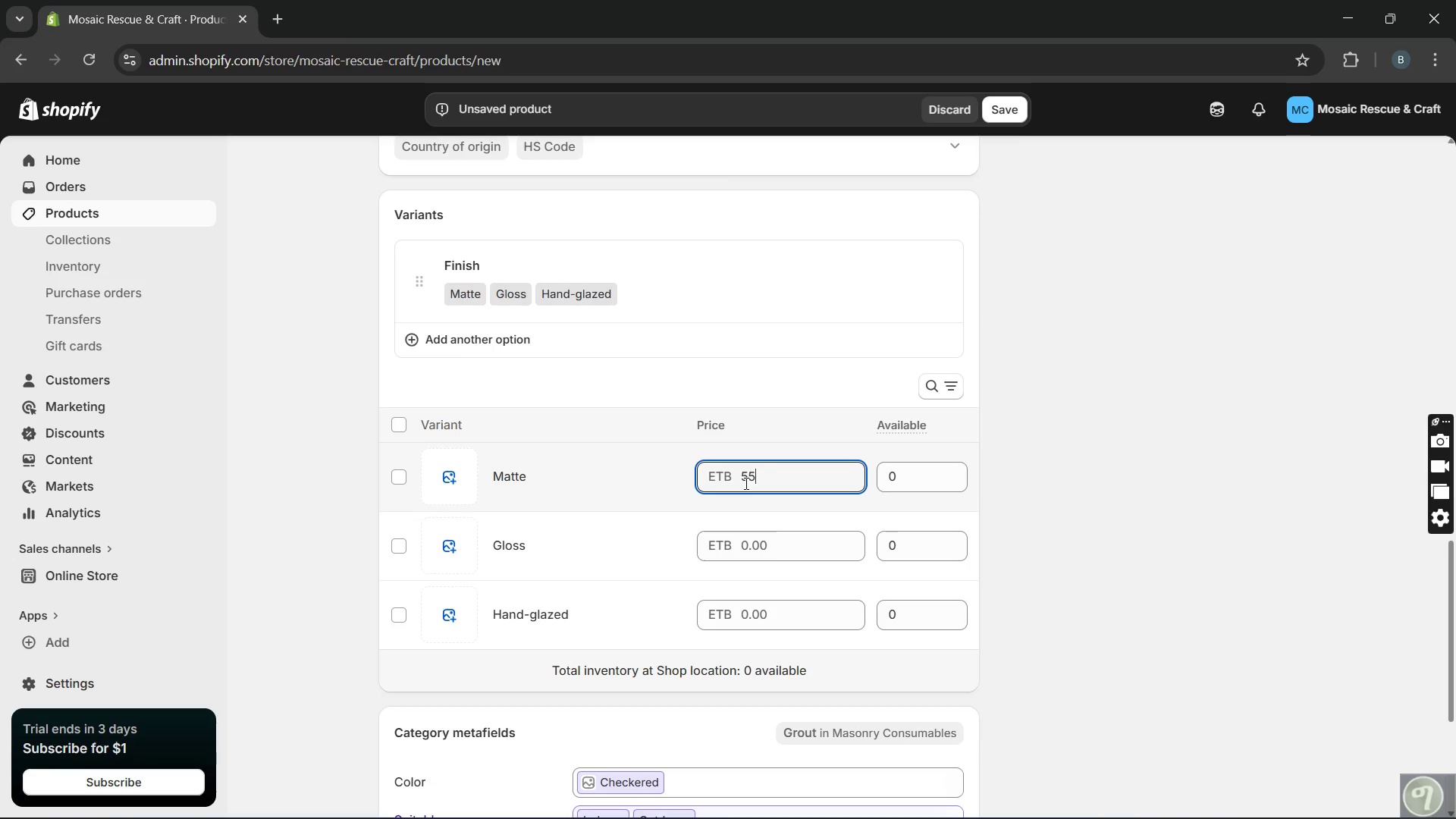 
type(65)
key(Backspace)
key(Backspace)
 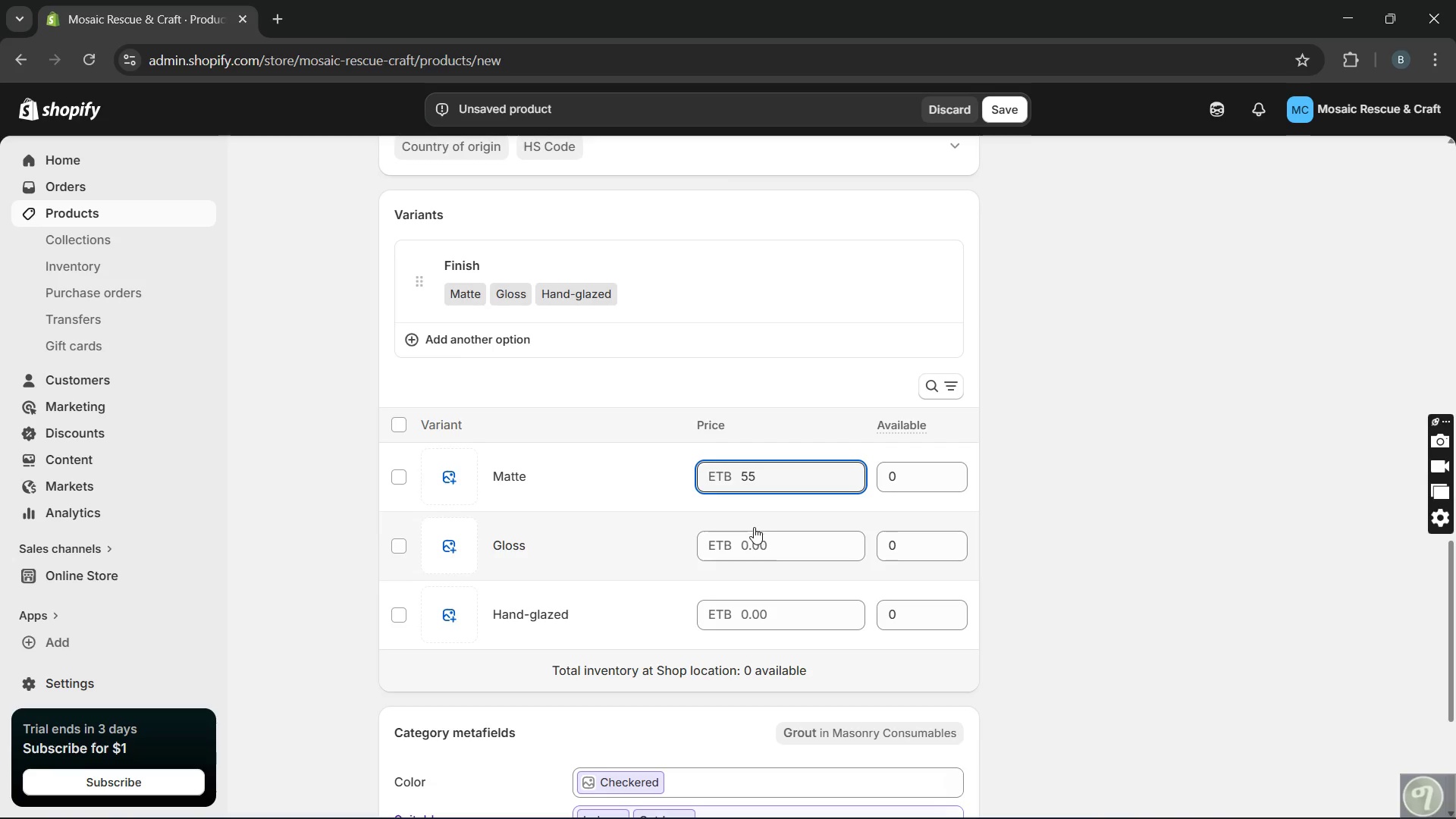 
left_click([750, 534])
 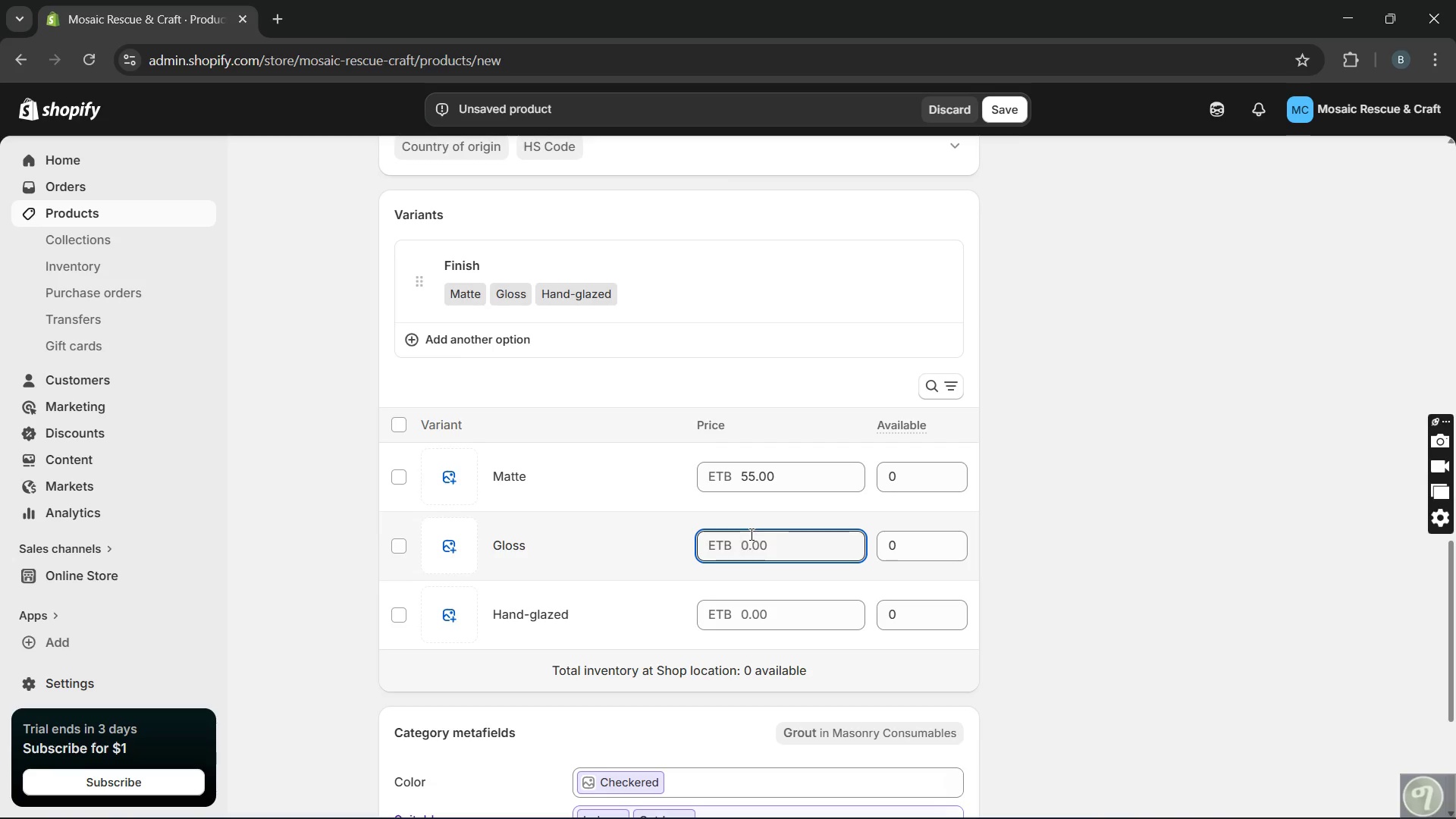 
type(65)
 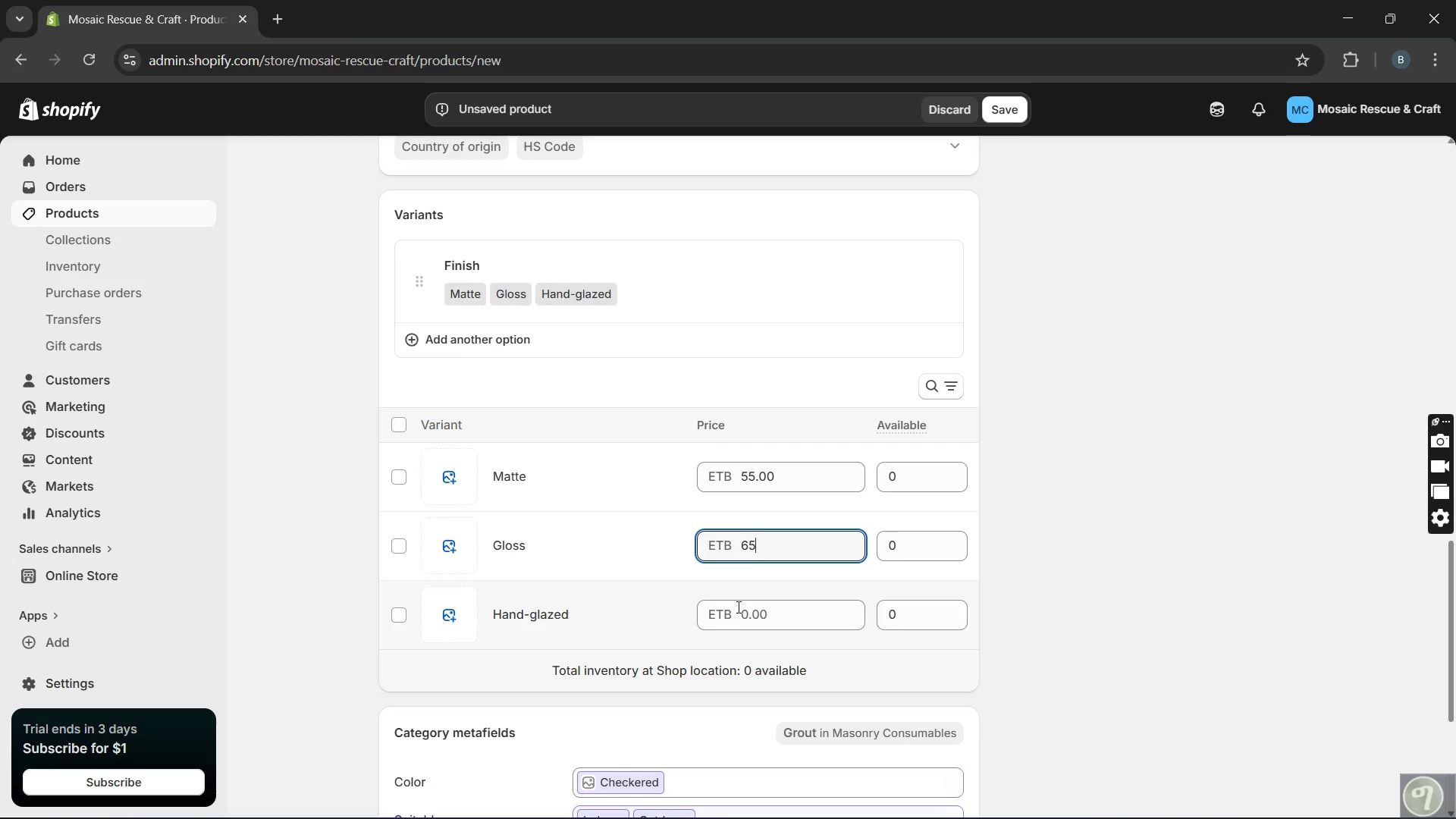 
left_click([742, 613])
 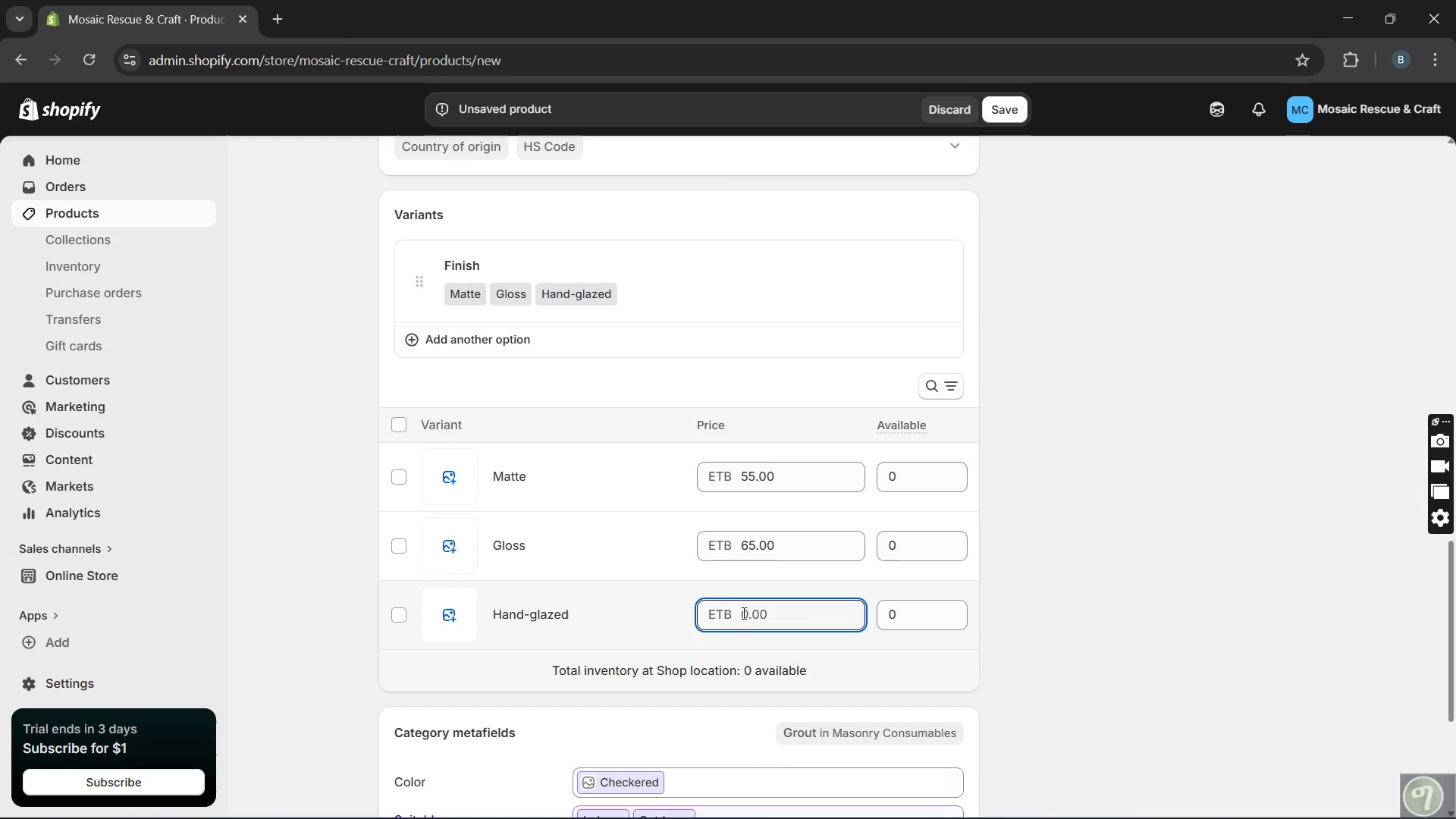 
type(82)
 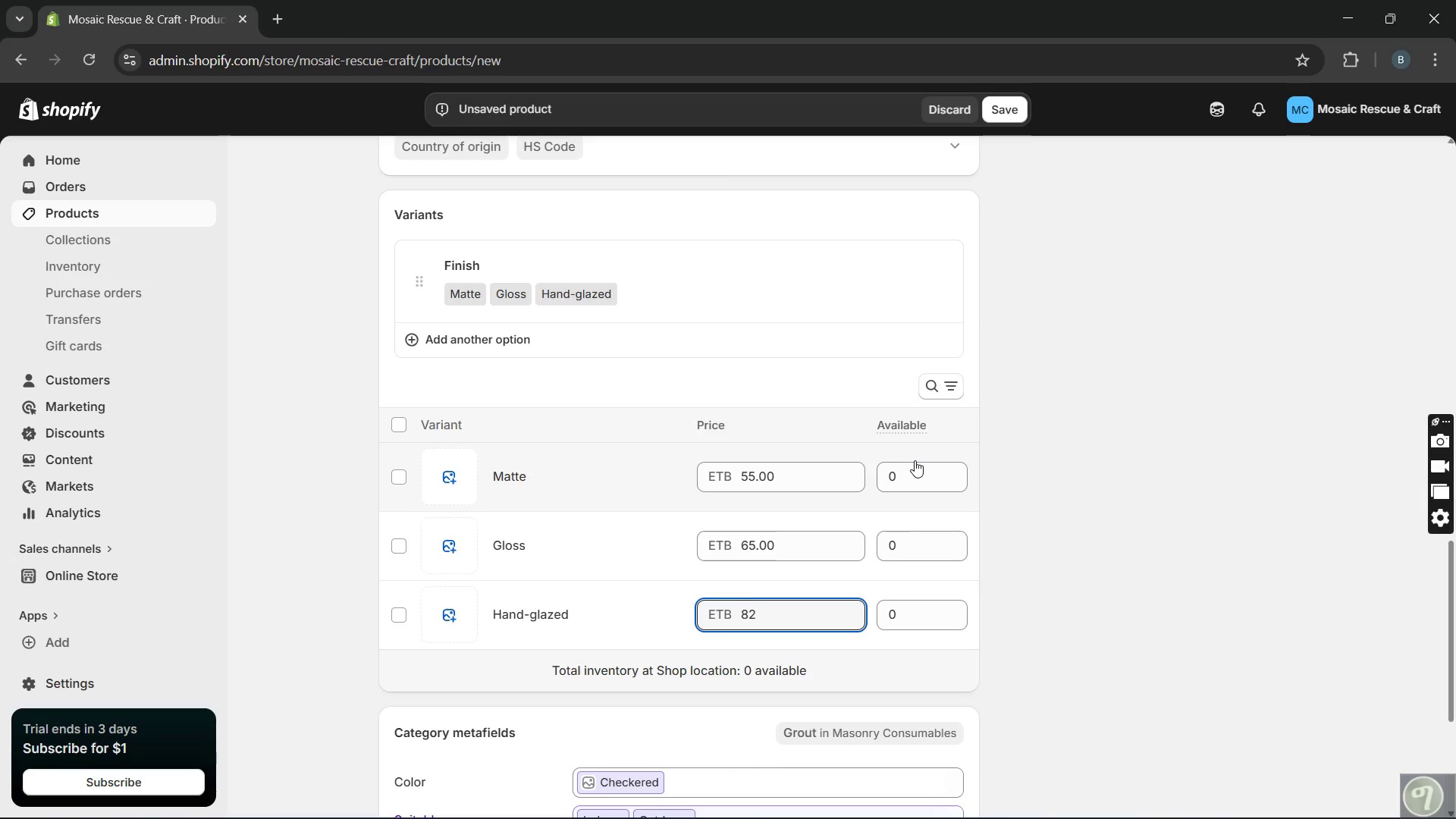 
left_click([908, 471])
 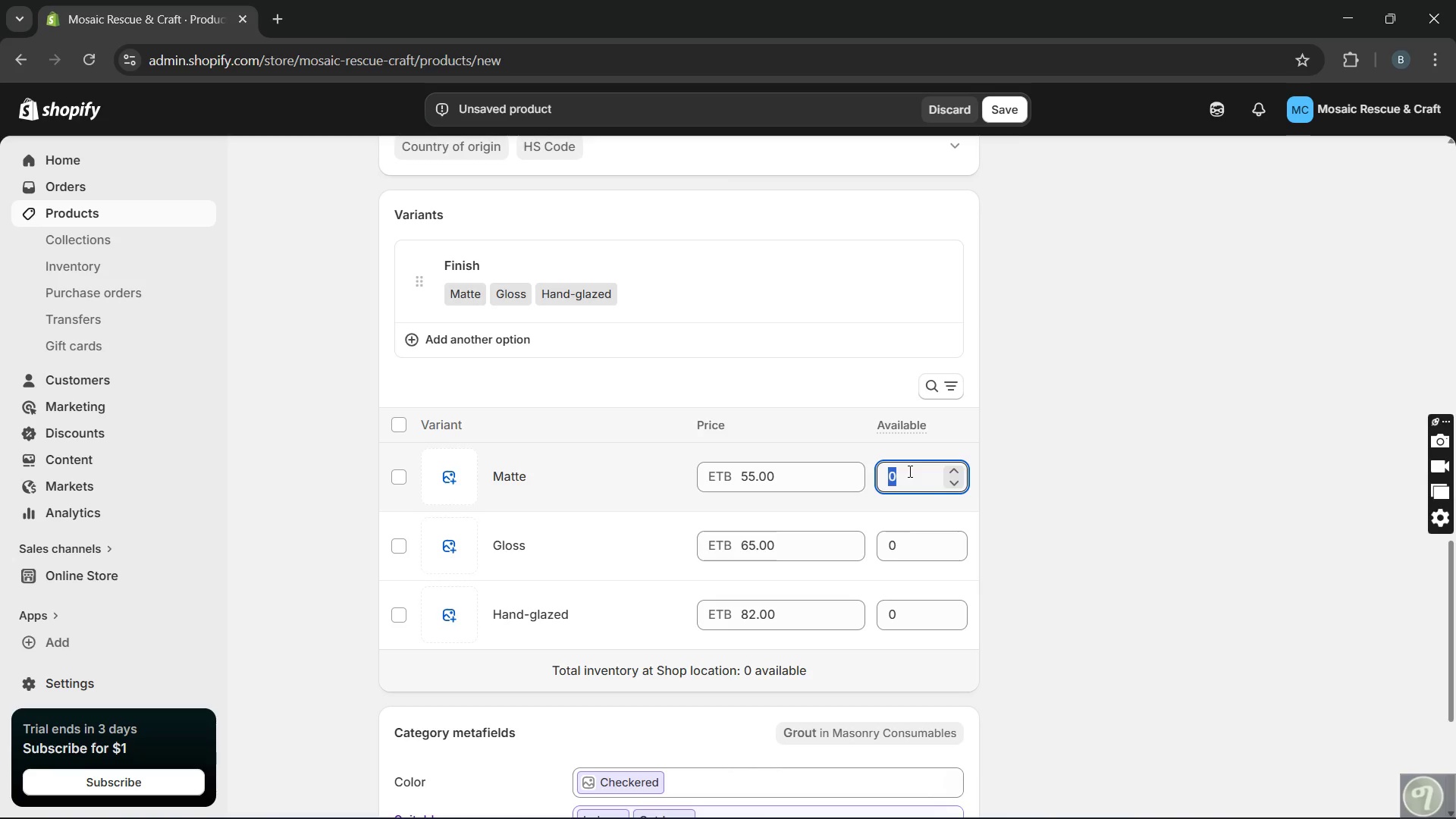 
type(65)
 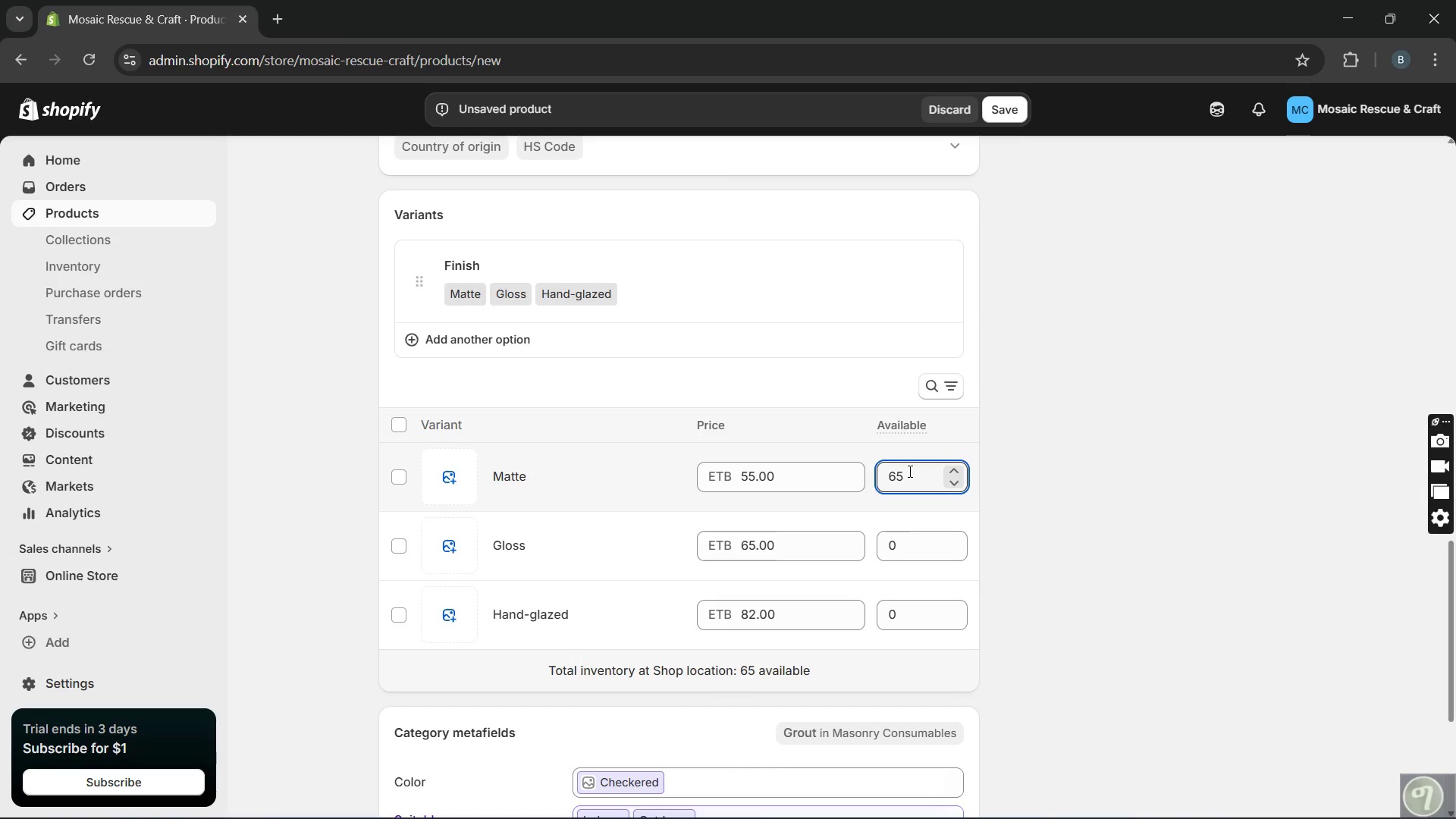 
key(ArrowDown)
 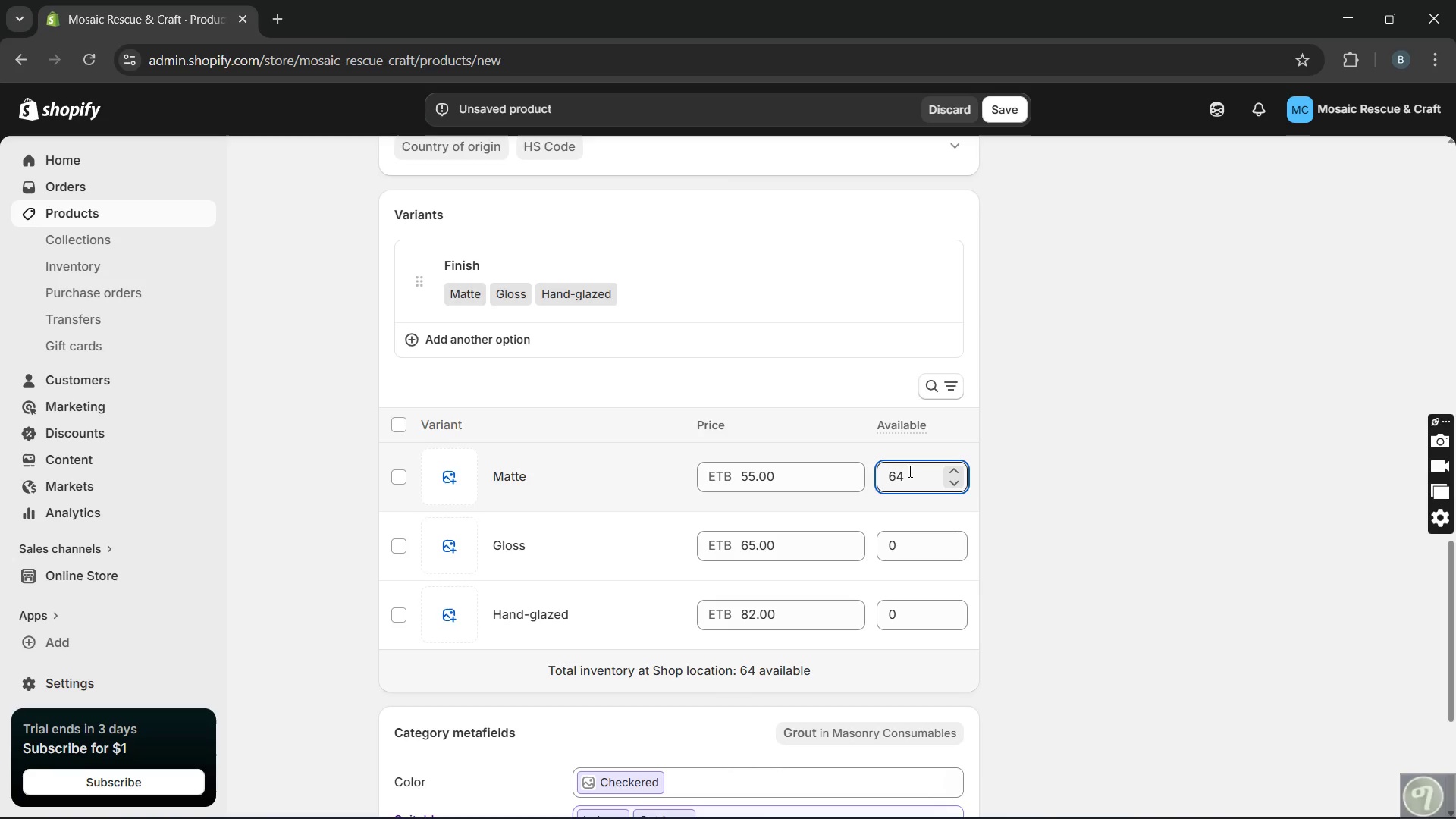 
key(Backspace)
key(Backspace)
type(32)
 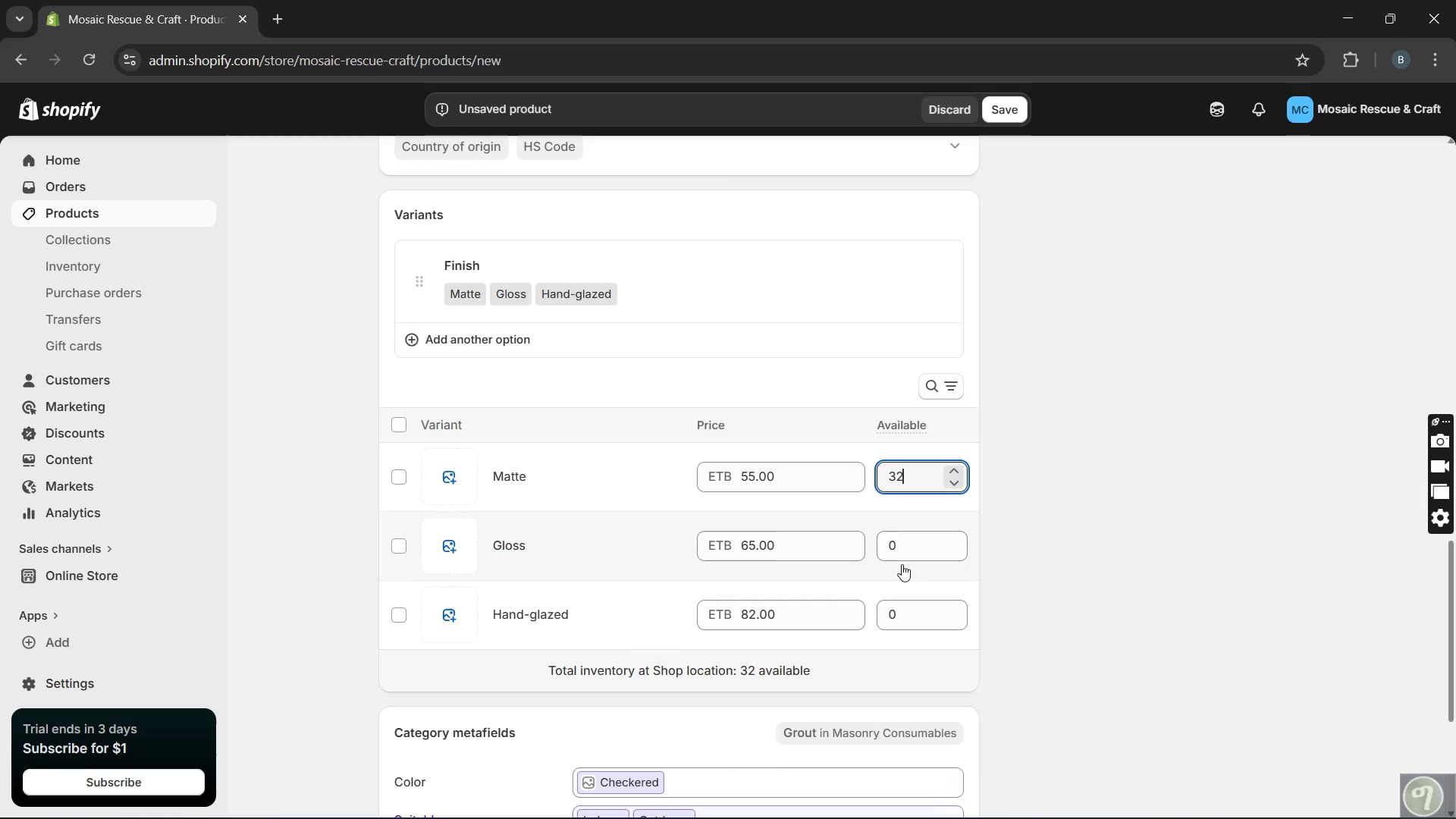 
left_click([902, 551])
 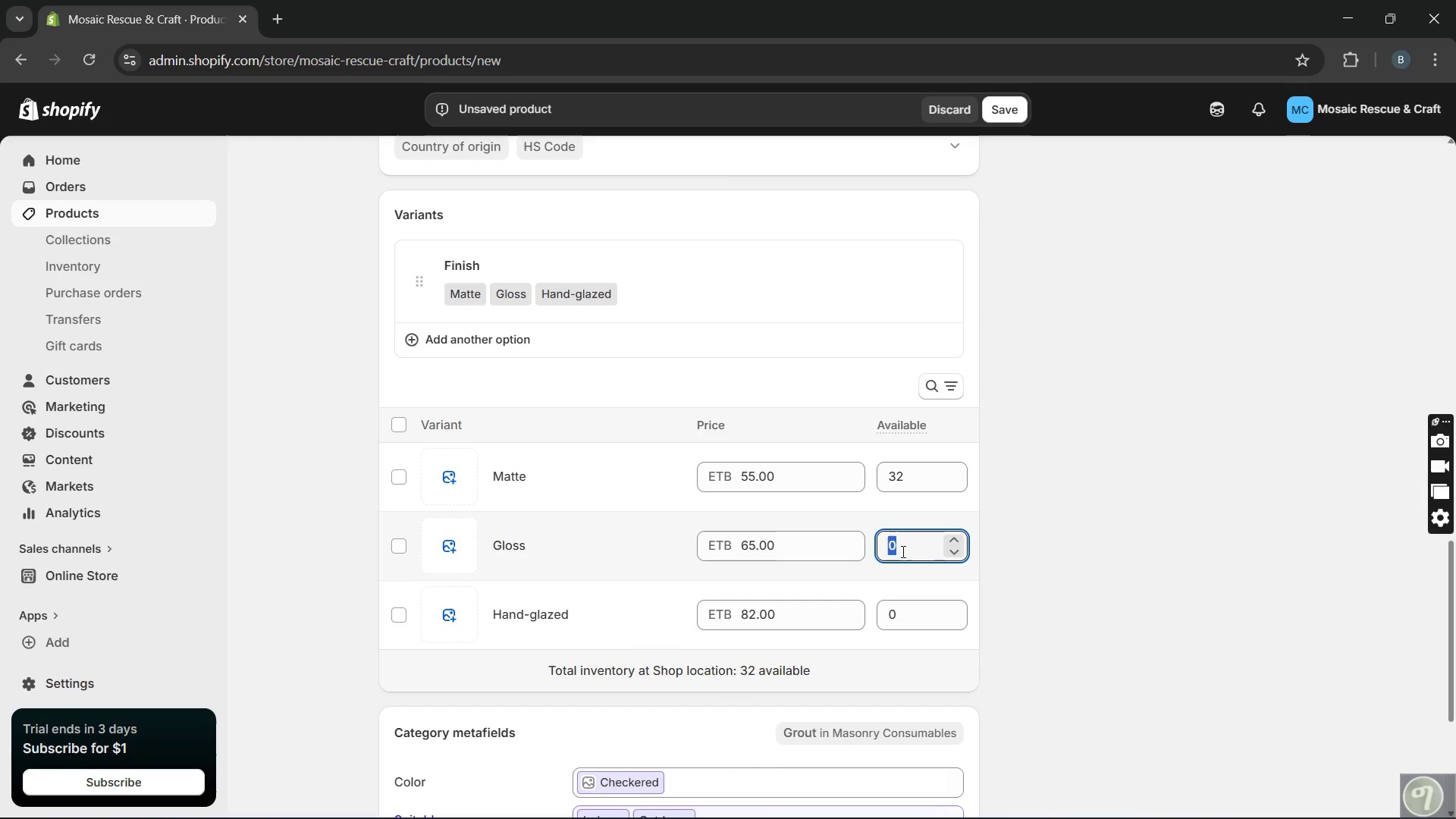 
type(22)
 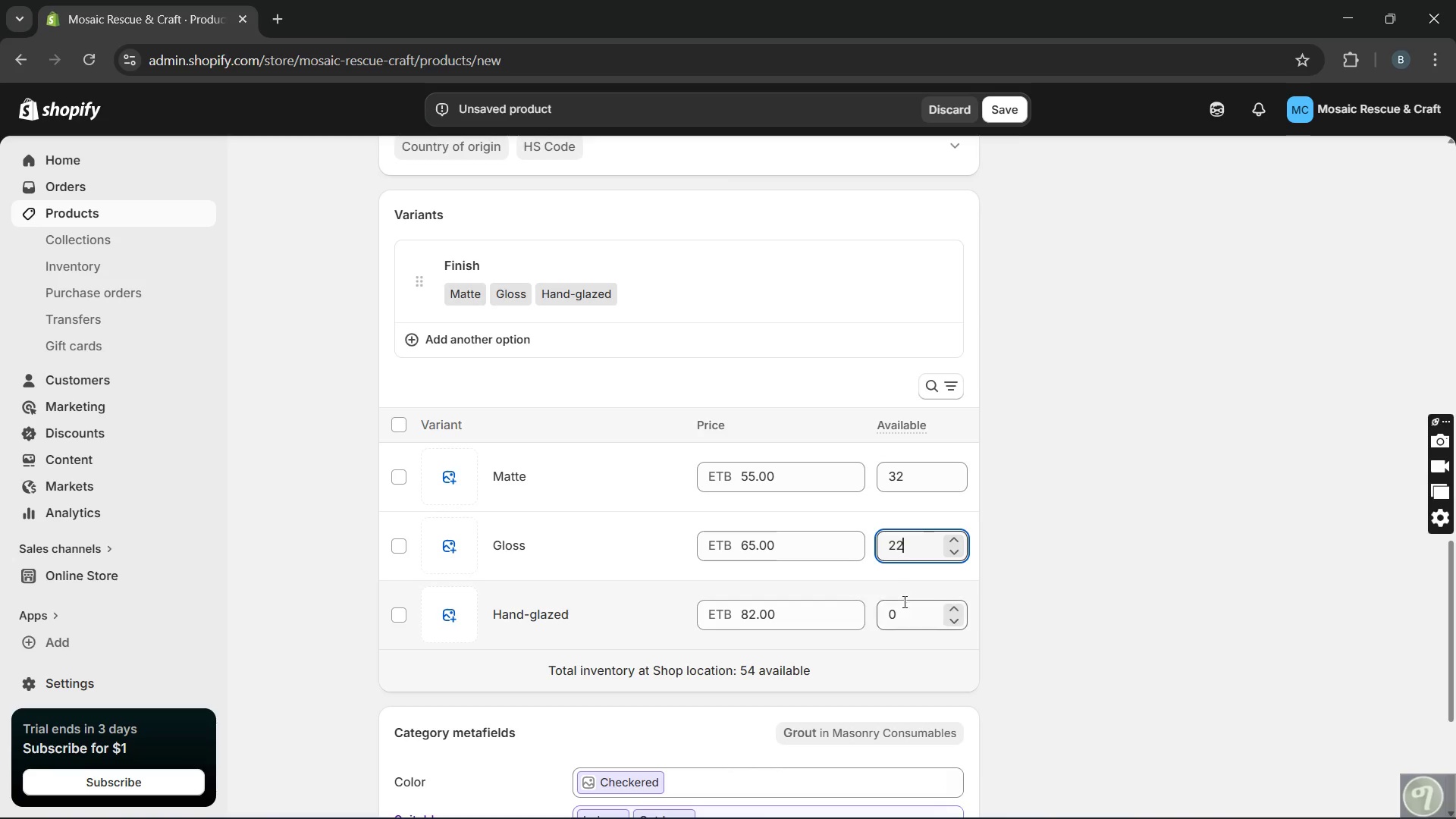 
left_click([901, 613])
 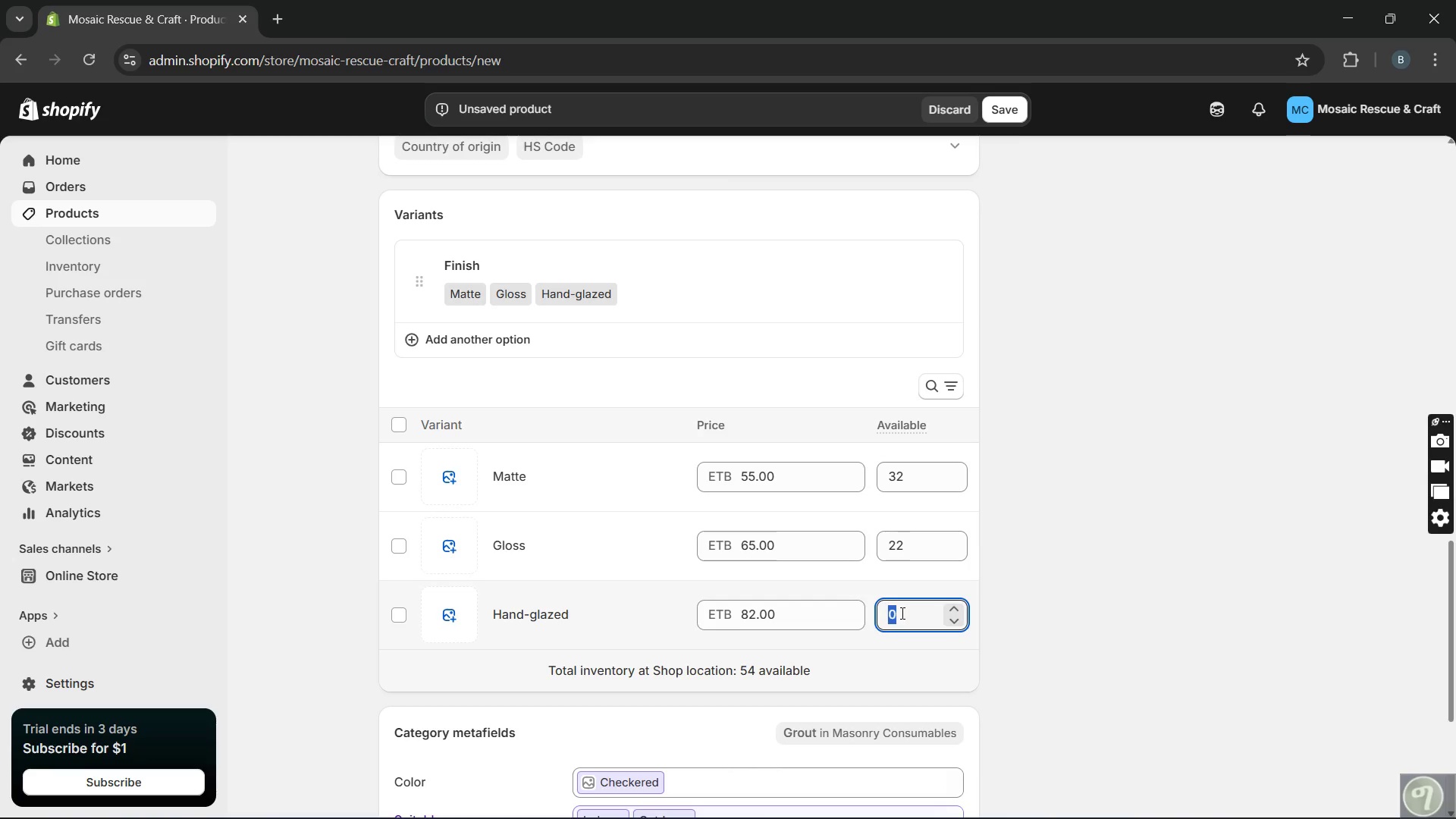 
type(15)
 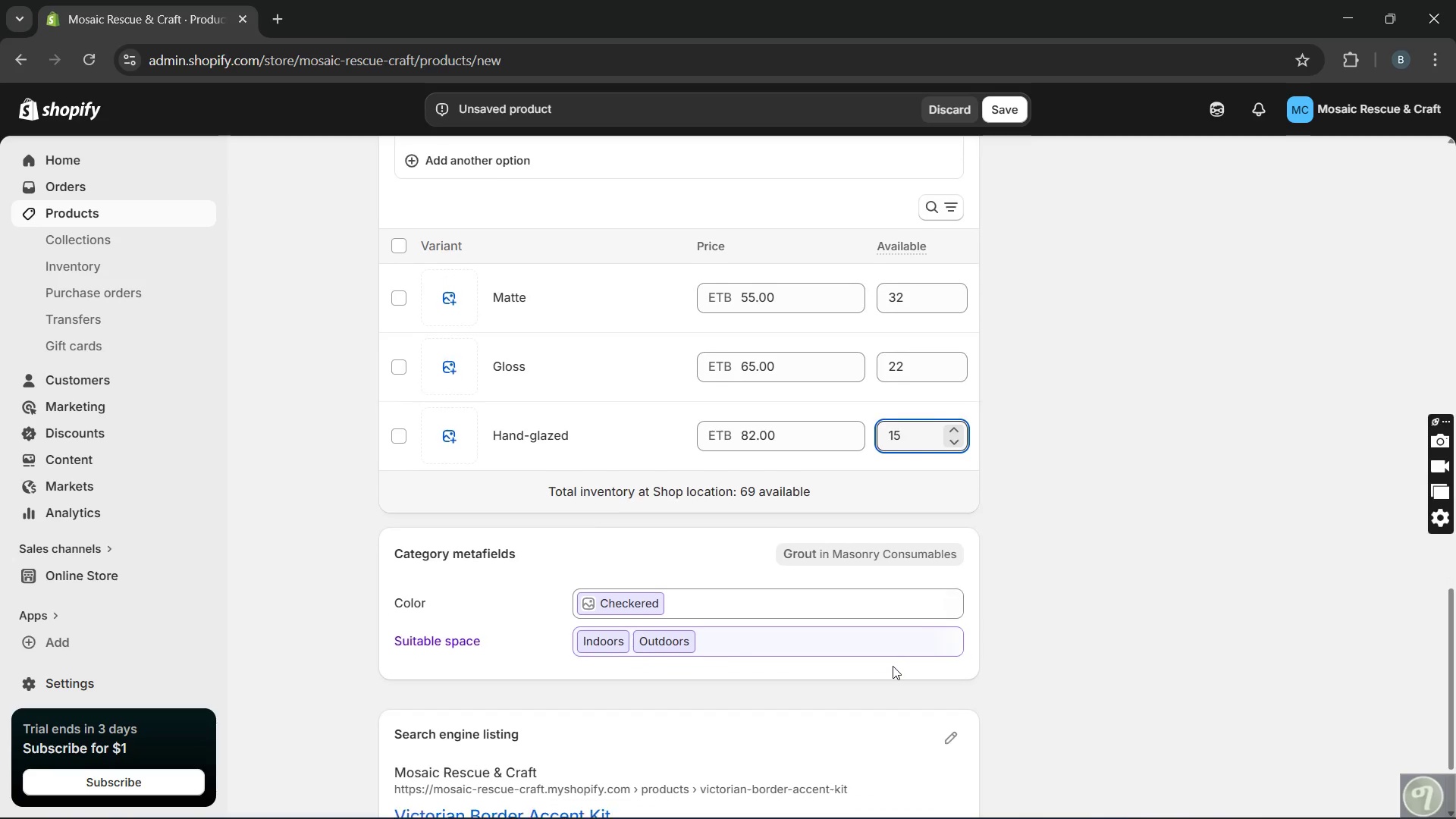 
wait(7.02)
 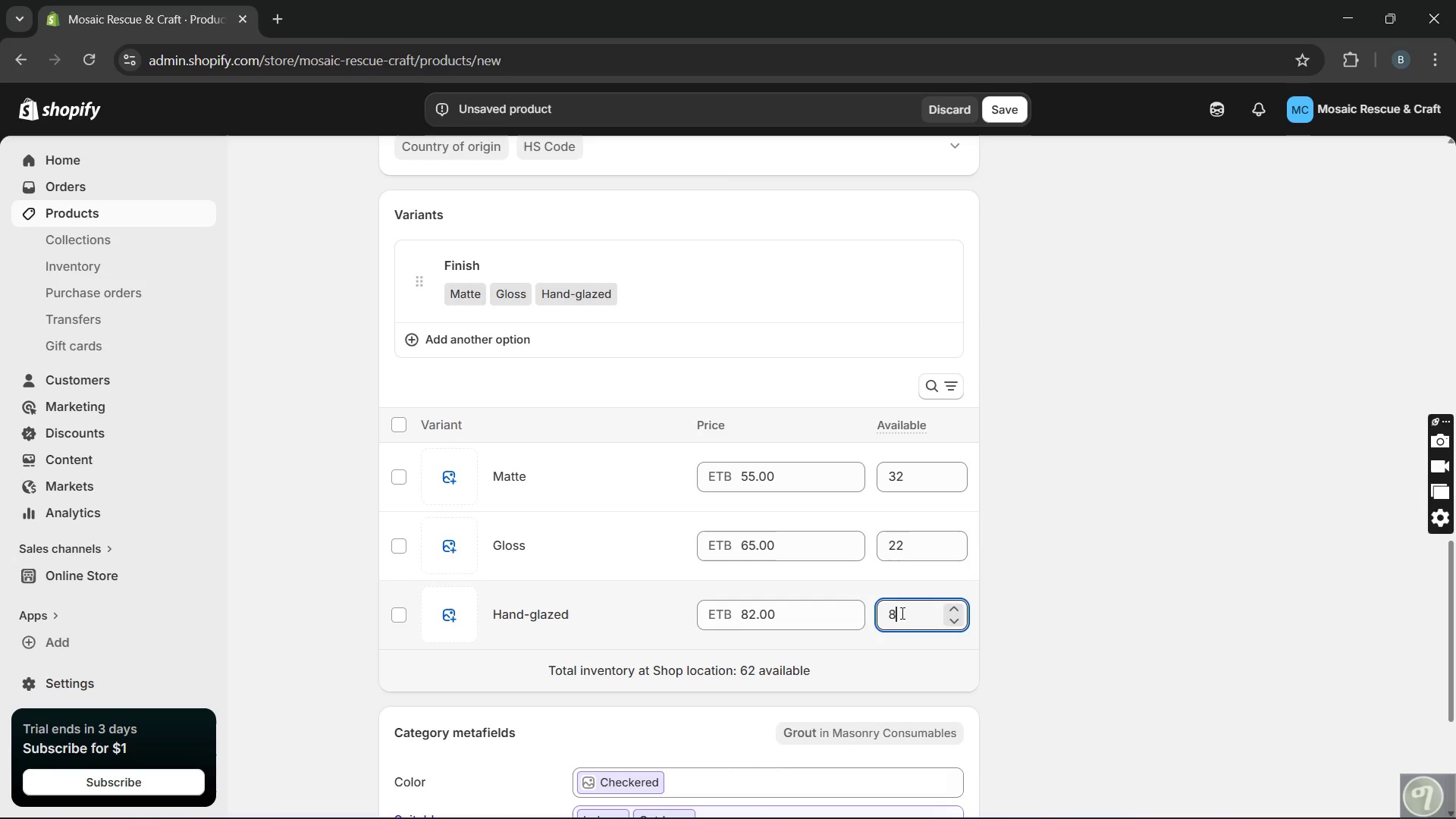 
left_click([947, 607])
 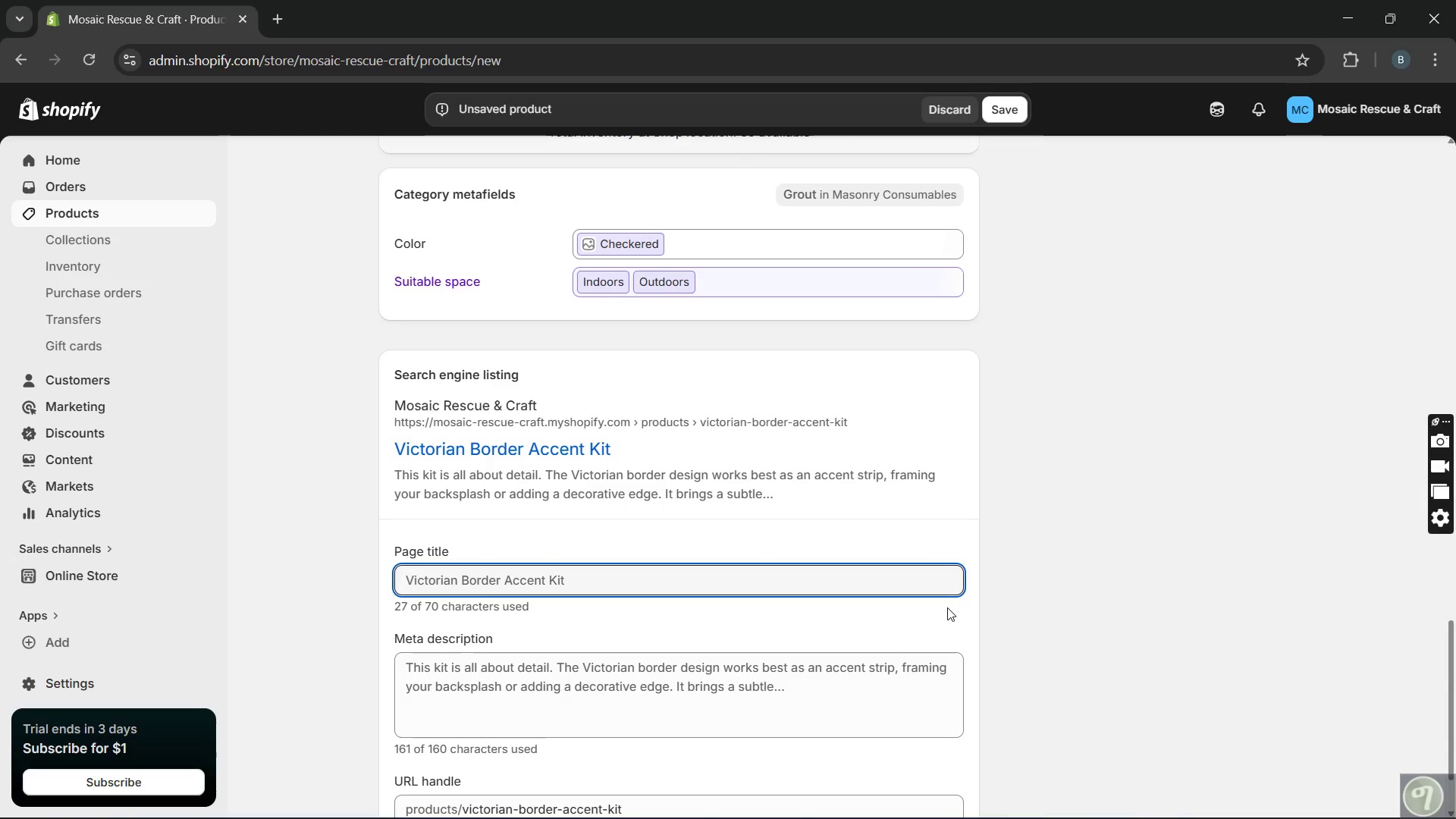 
wait(10.03)
 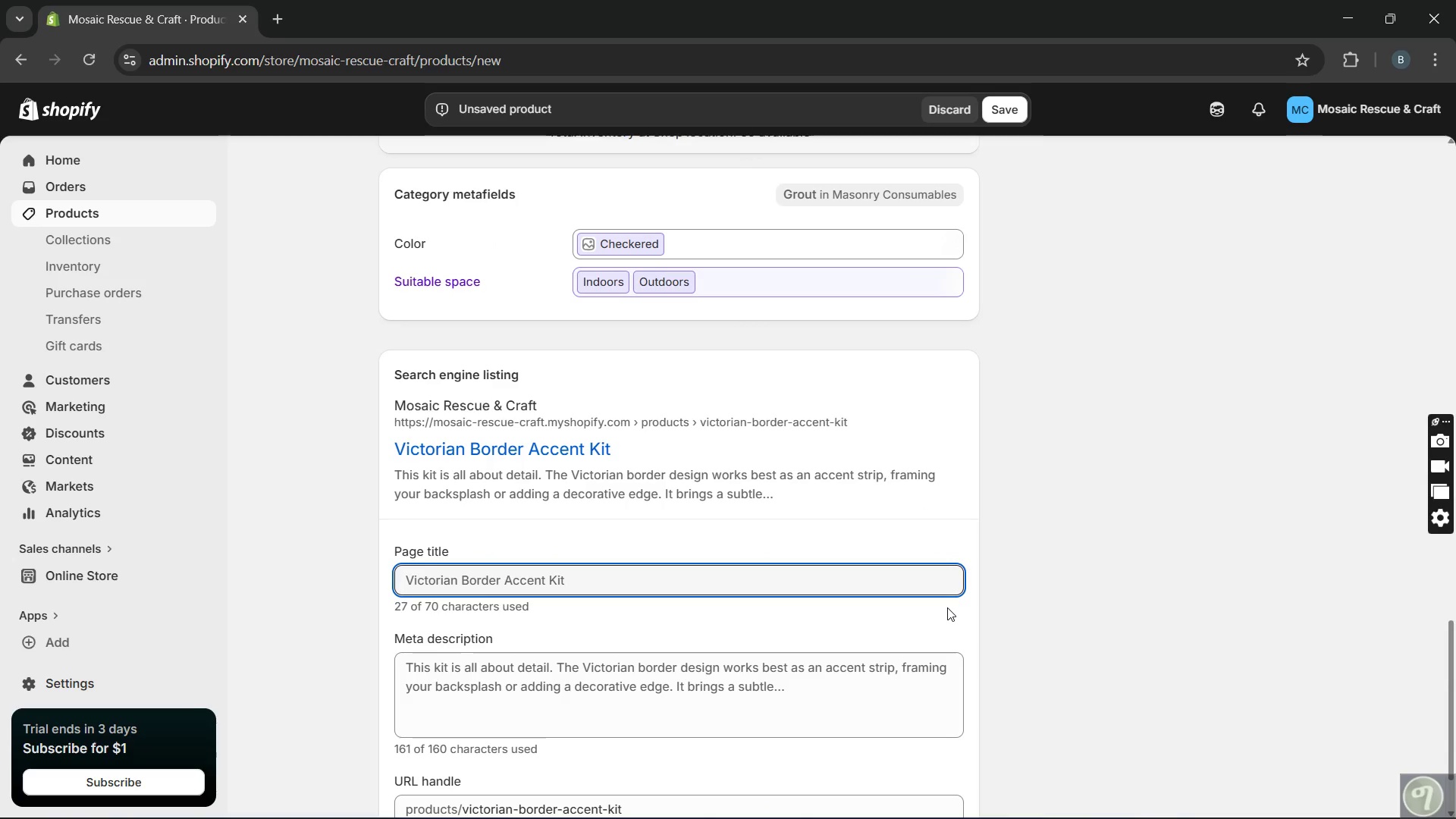 
left_click_drag(start_coordinate=[571, 581], to_coordinate=[507, 592])
 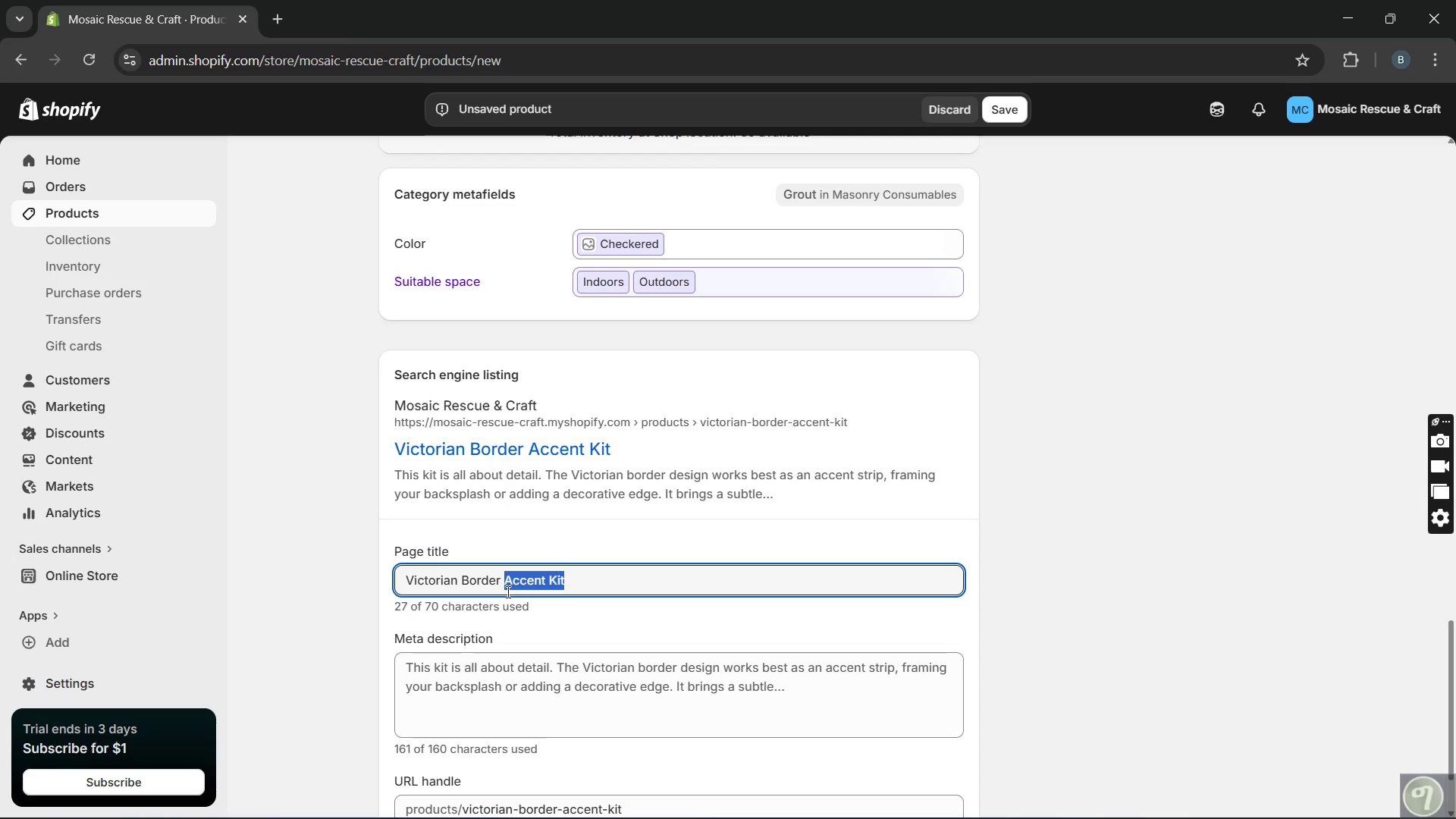 
key(CapsLock)
 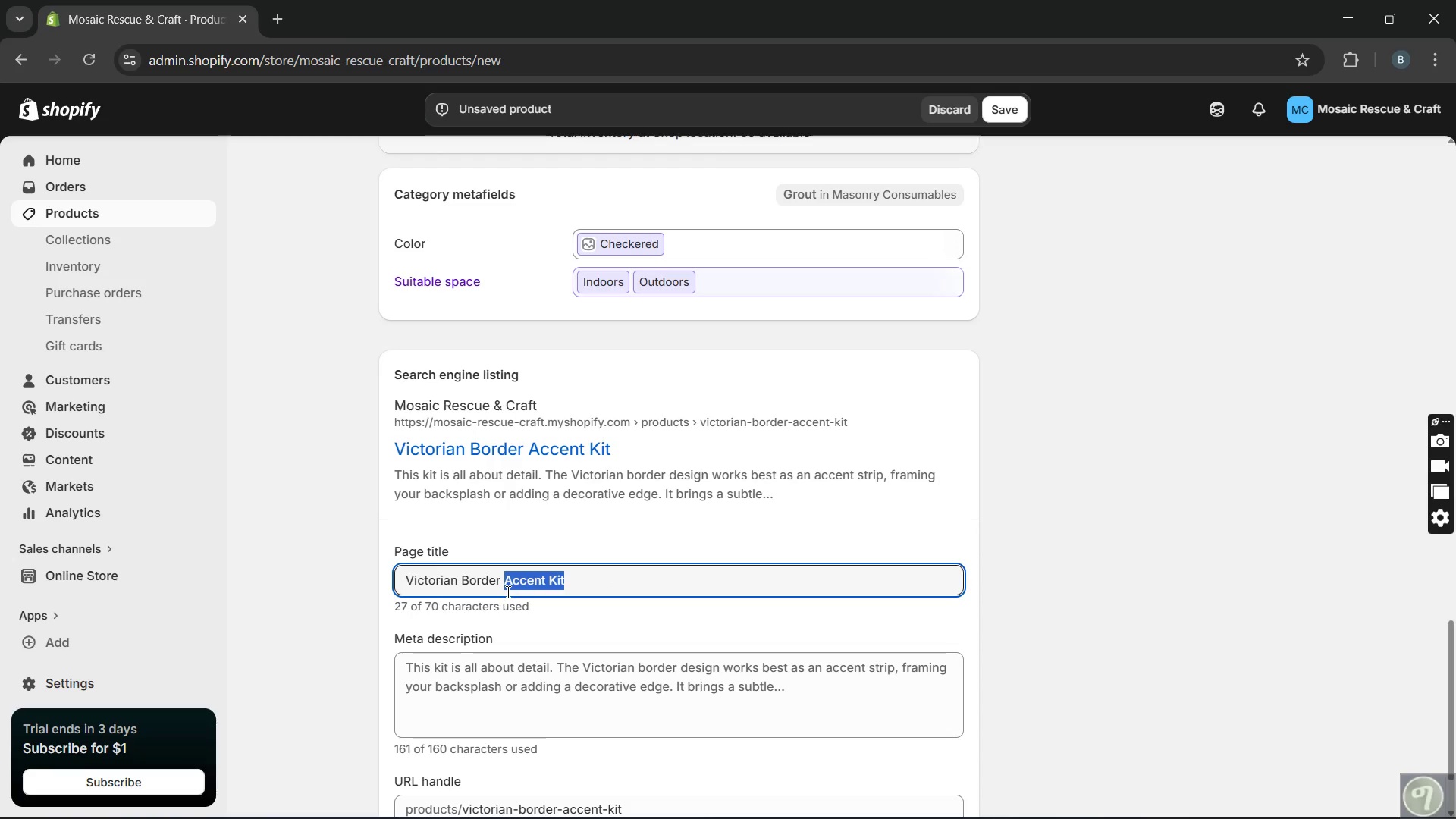 
key(D)
 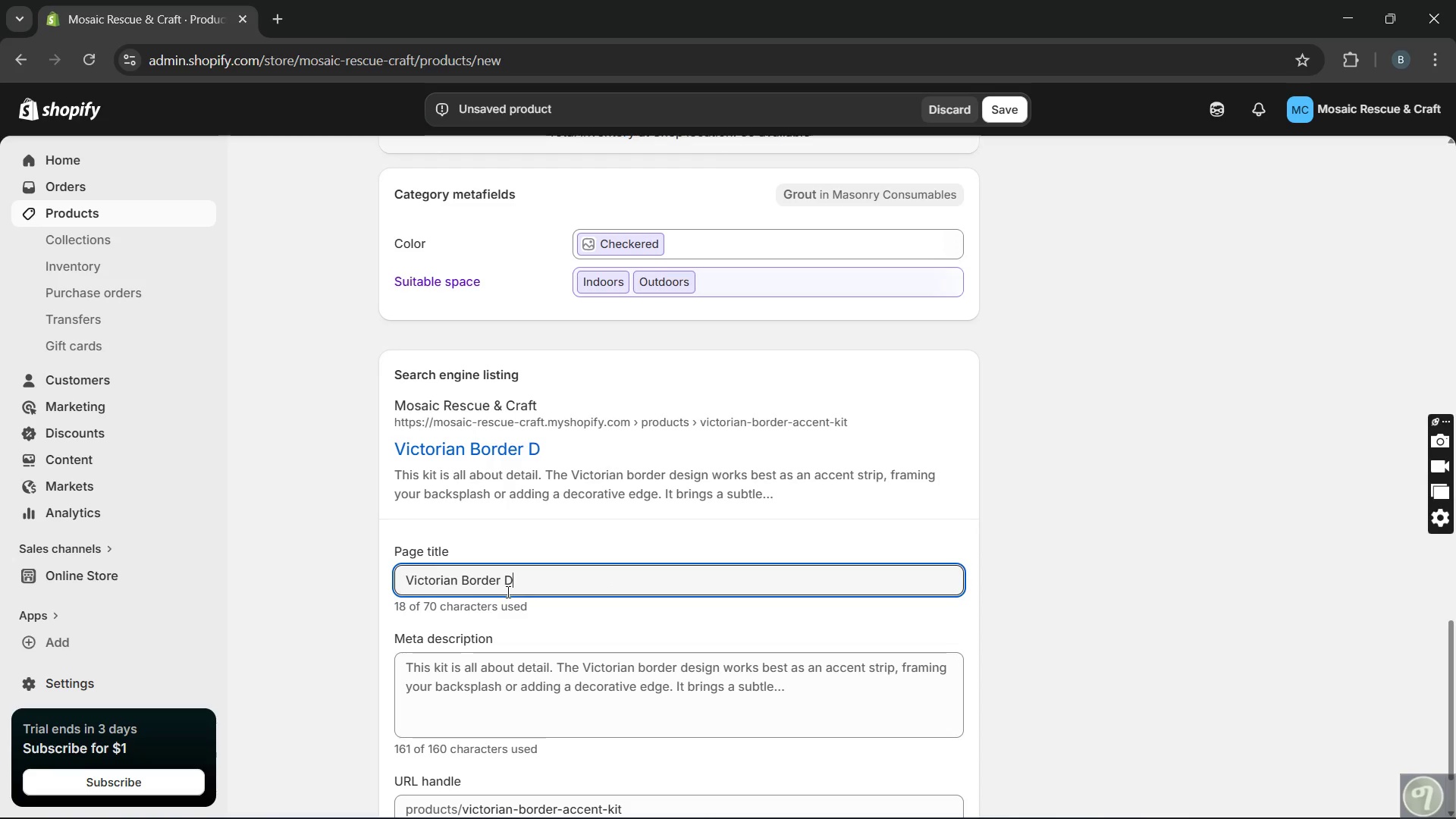 
key(CapsLock)
 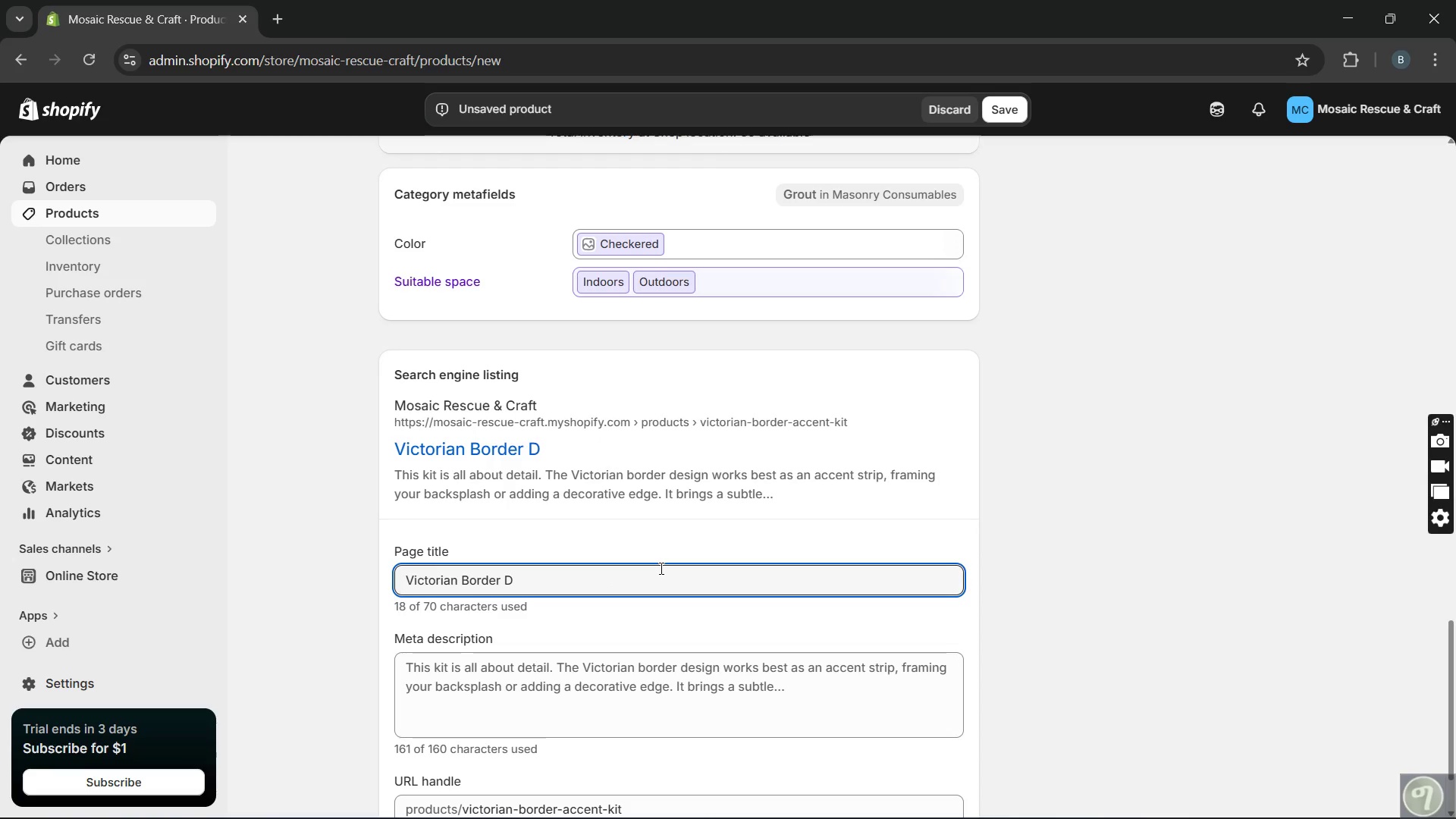 
type(i)
key(Backspace)
type(IY )
 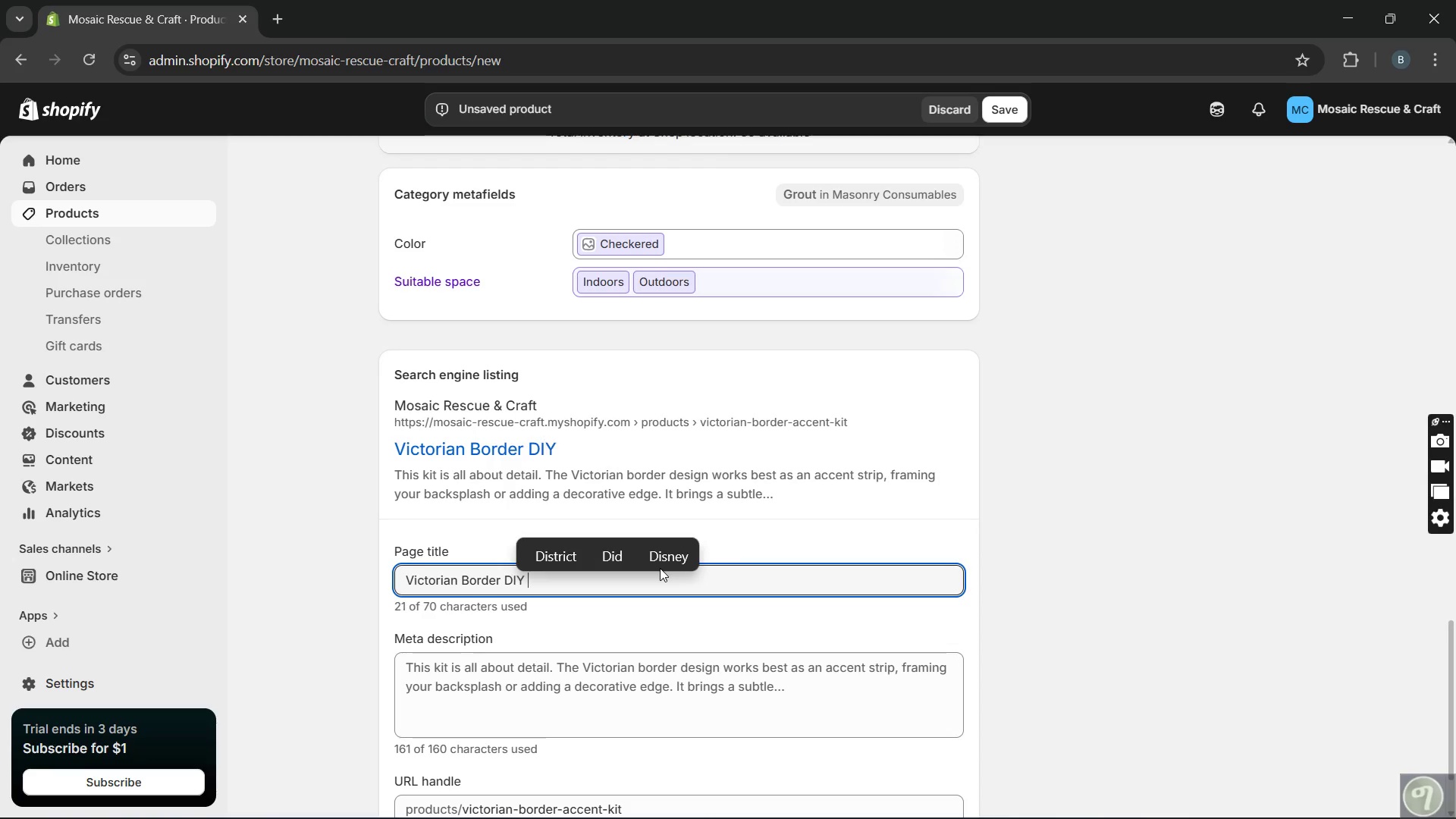 
type(Tile Repai)
 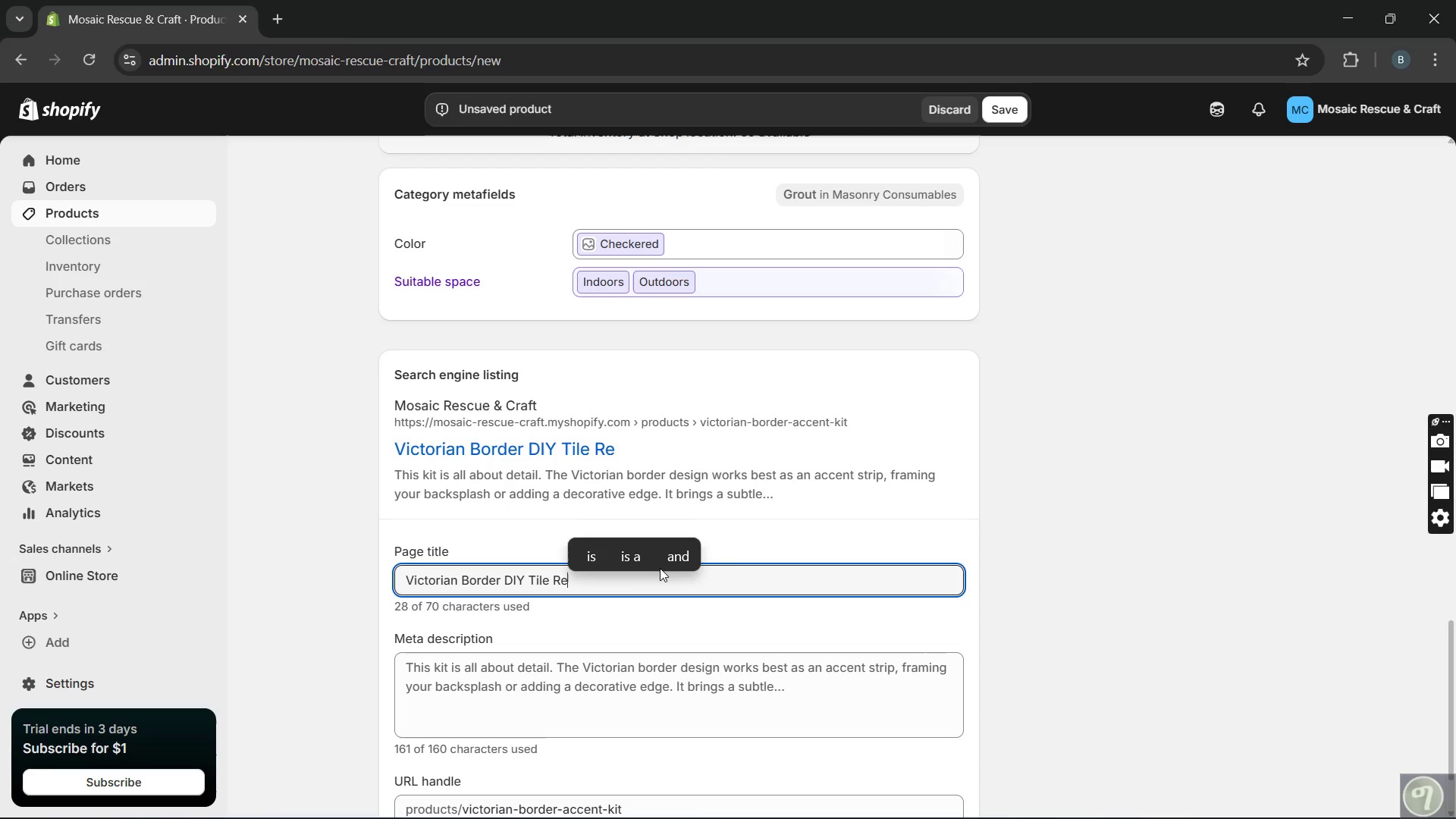 
hold_key(key=R, duration=0.44)
 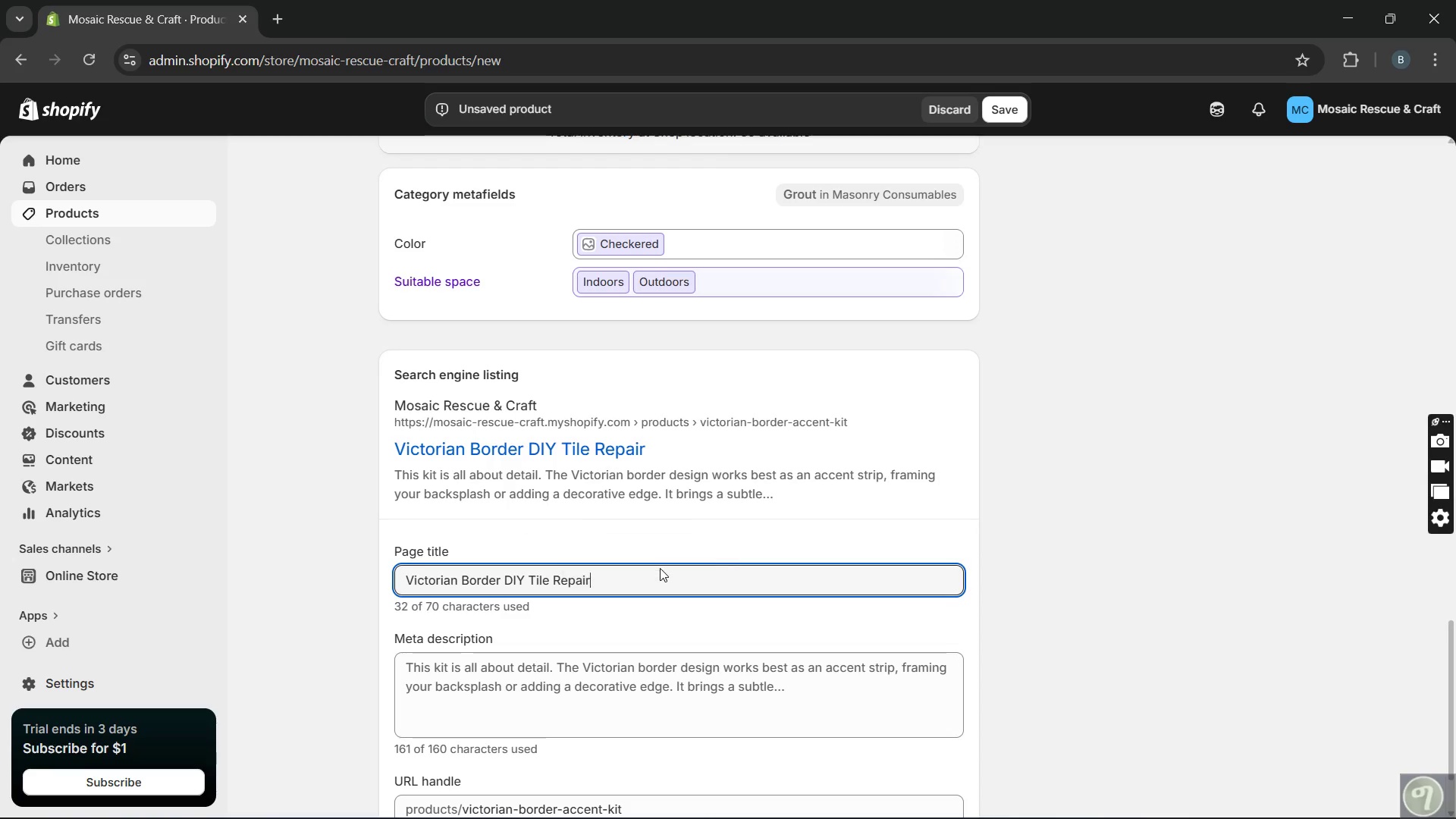 
hold_key(key=Space, duration=0.31)
 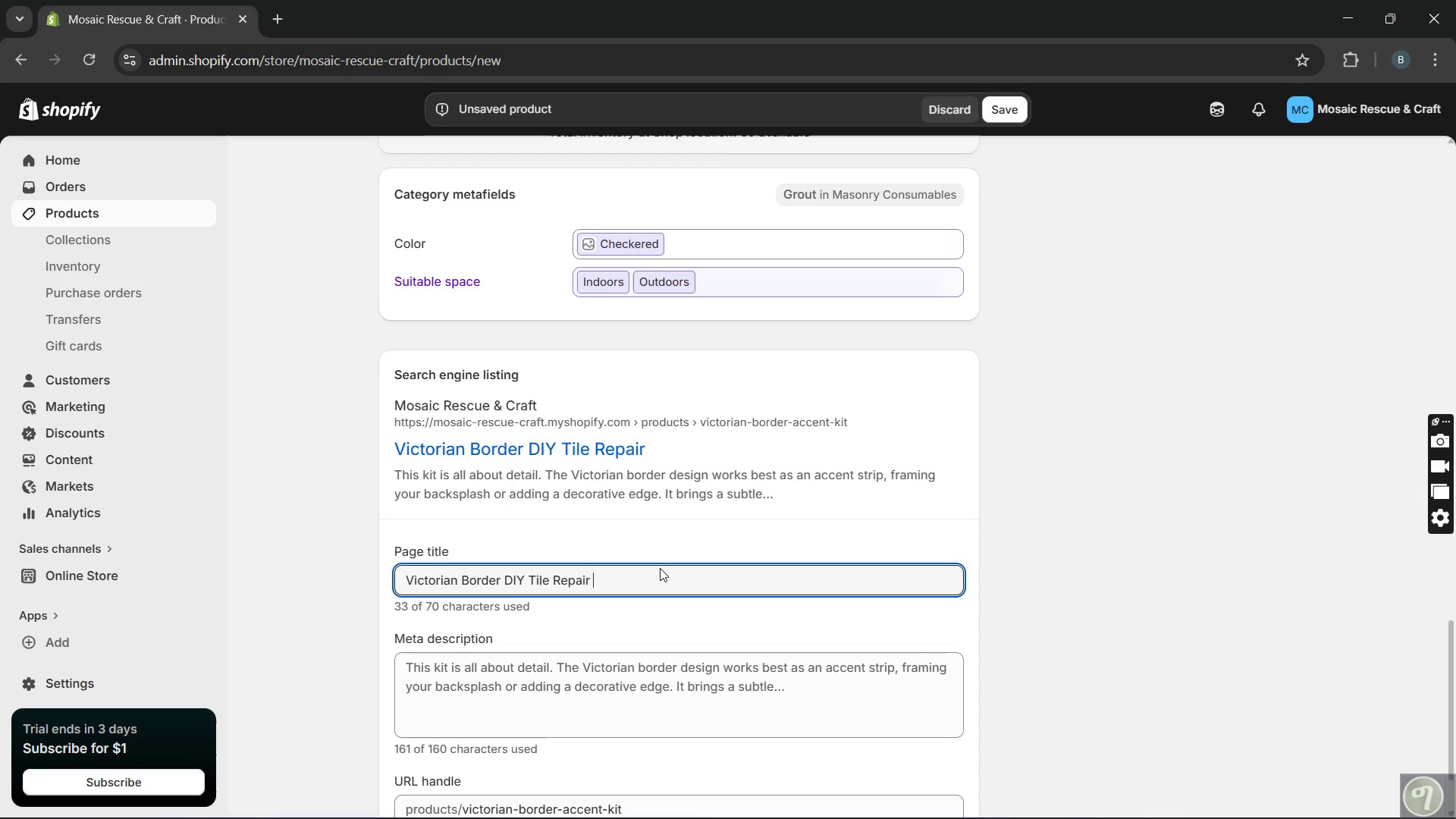 
wait(5.55)
 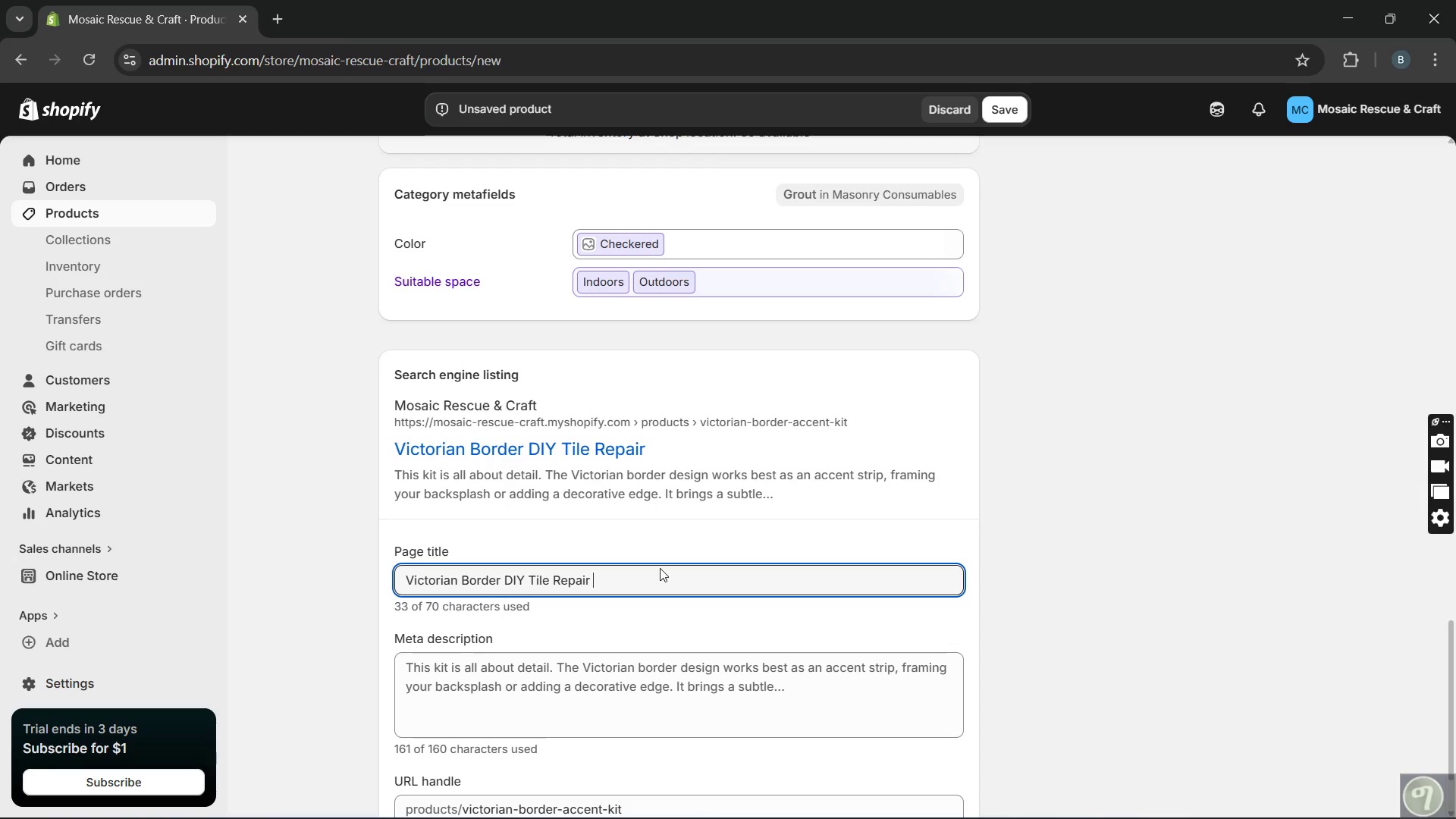 
type([Break] backsplash Accent Tiles)
 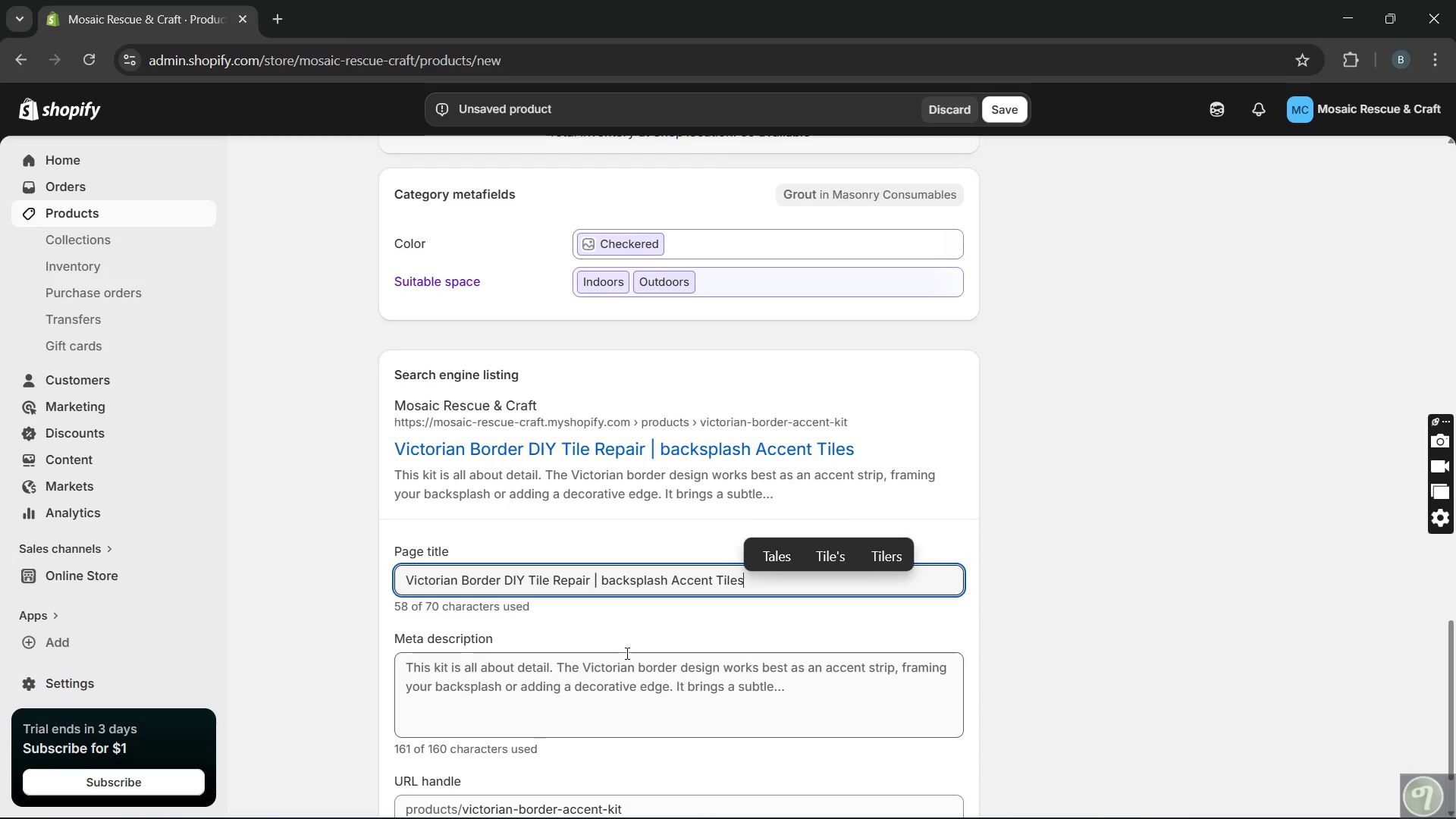 
wait(7.2)
 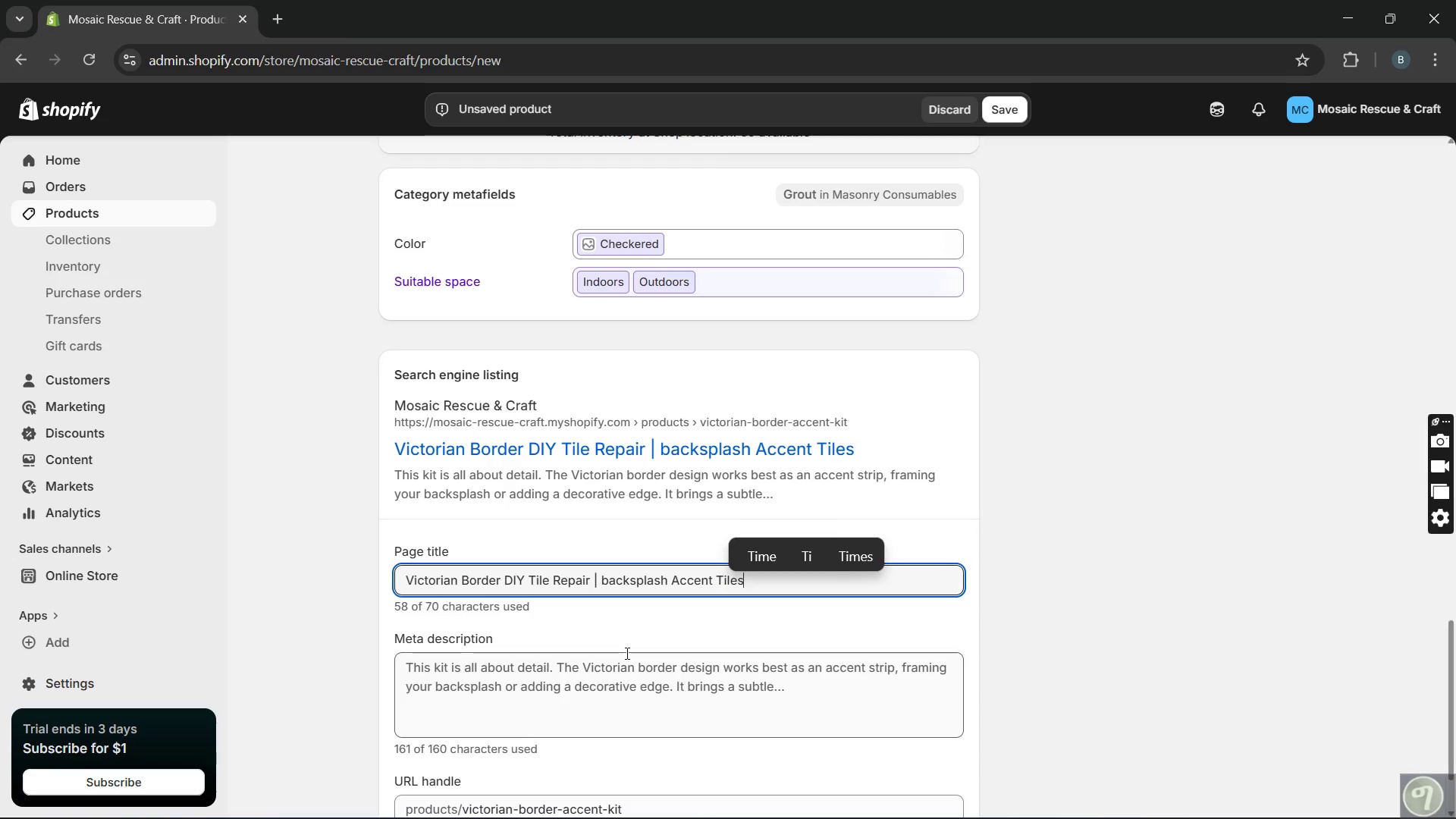 
double_click([626, 653])
 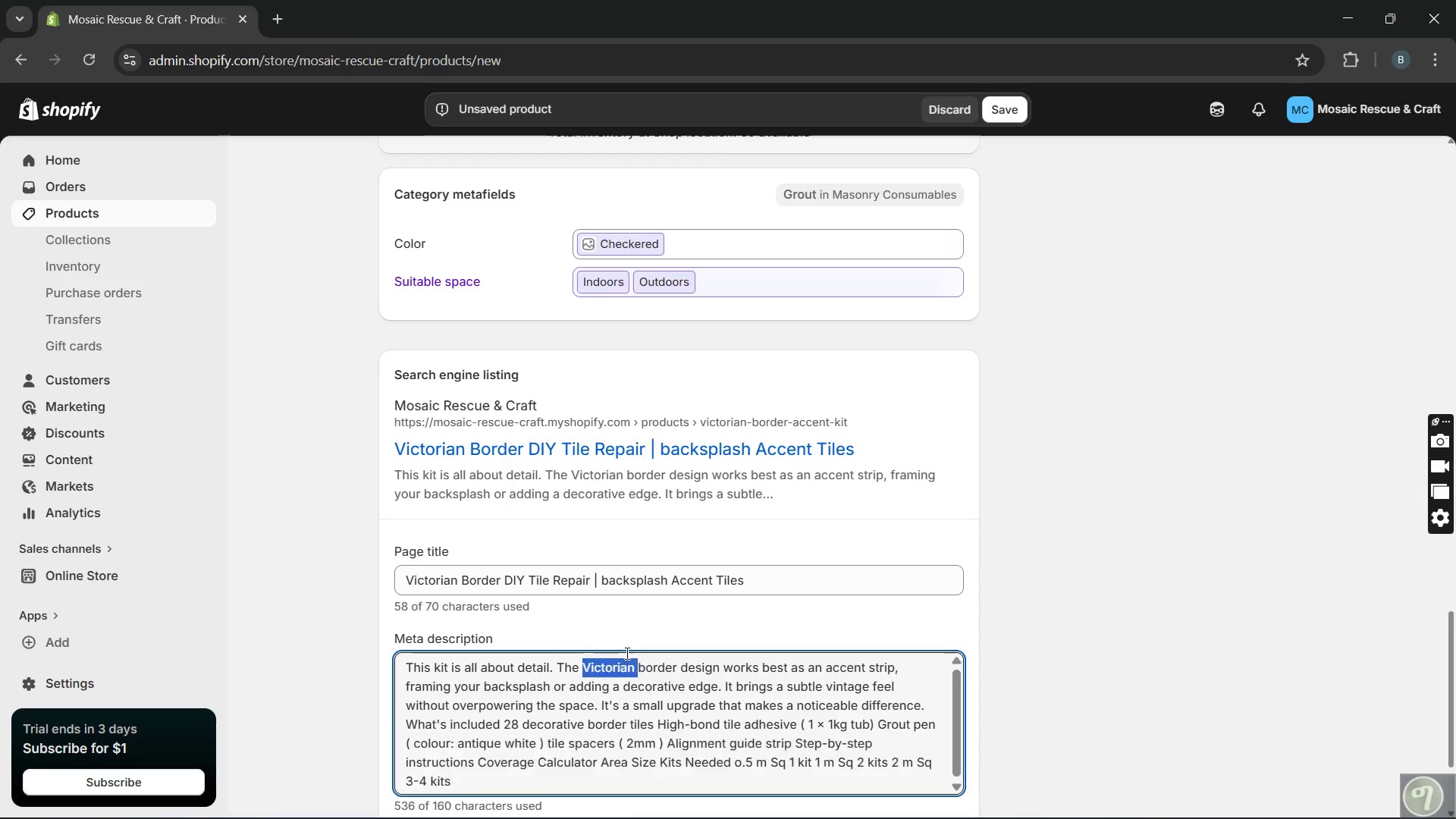 
triple_click([626, 653])
 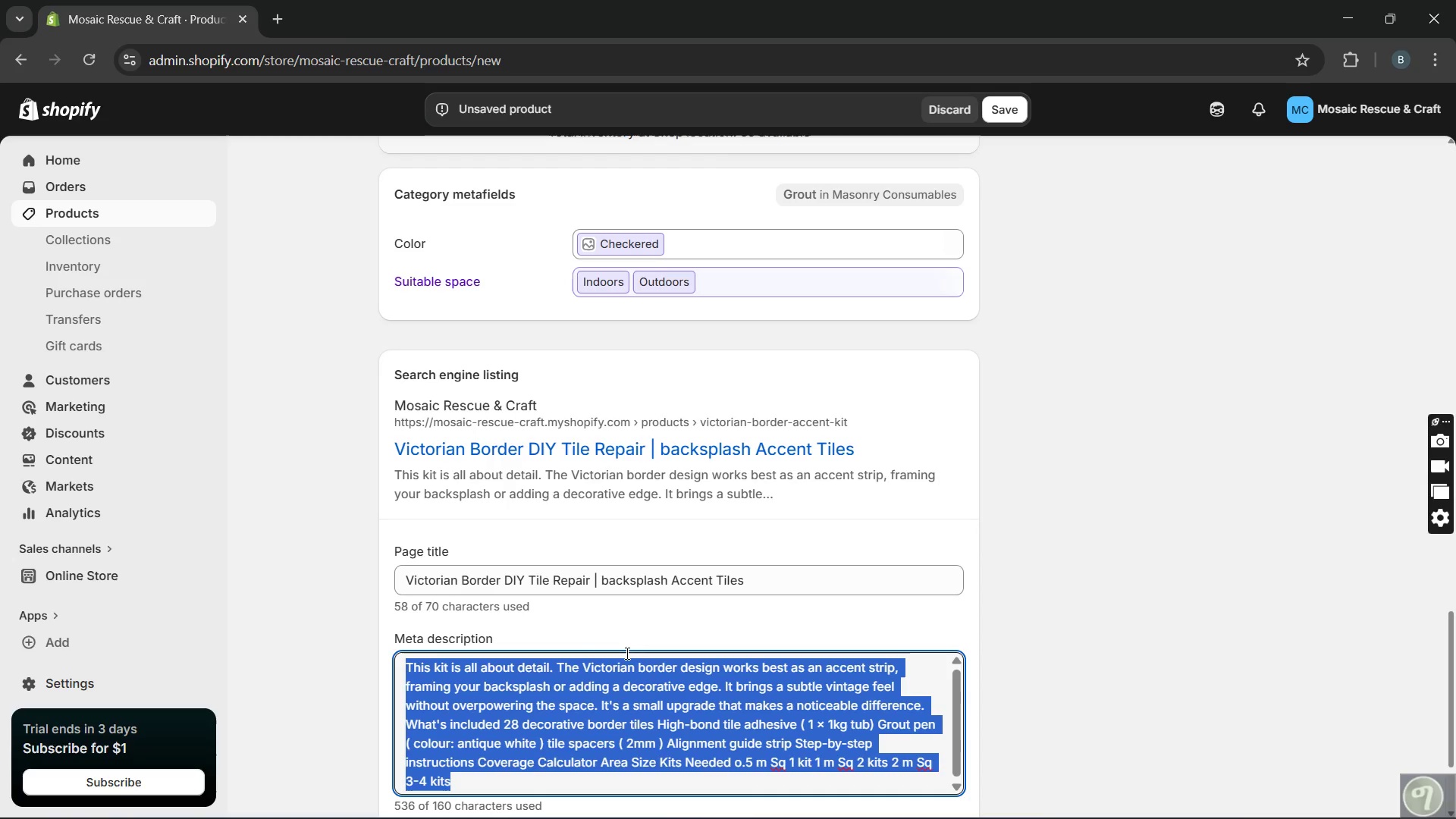 
hold_key(key=CapsLock, duration=0.33)
 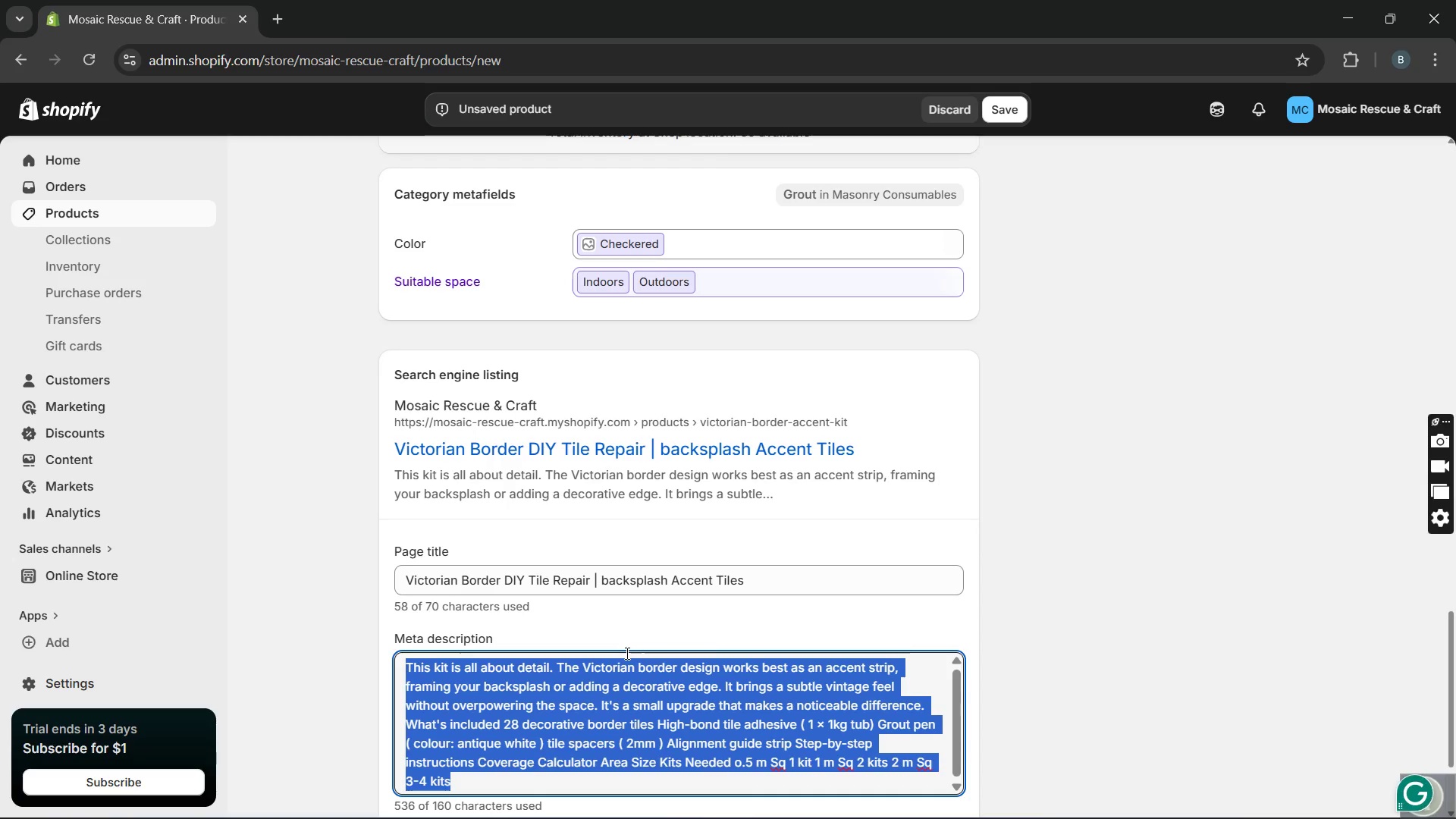 
type(dd detss)
key(Backspace)
type(ail with Victorian border Di)
key(Backspace)
type(IY tile repair kits. Perfect )
 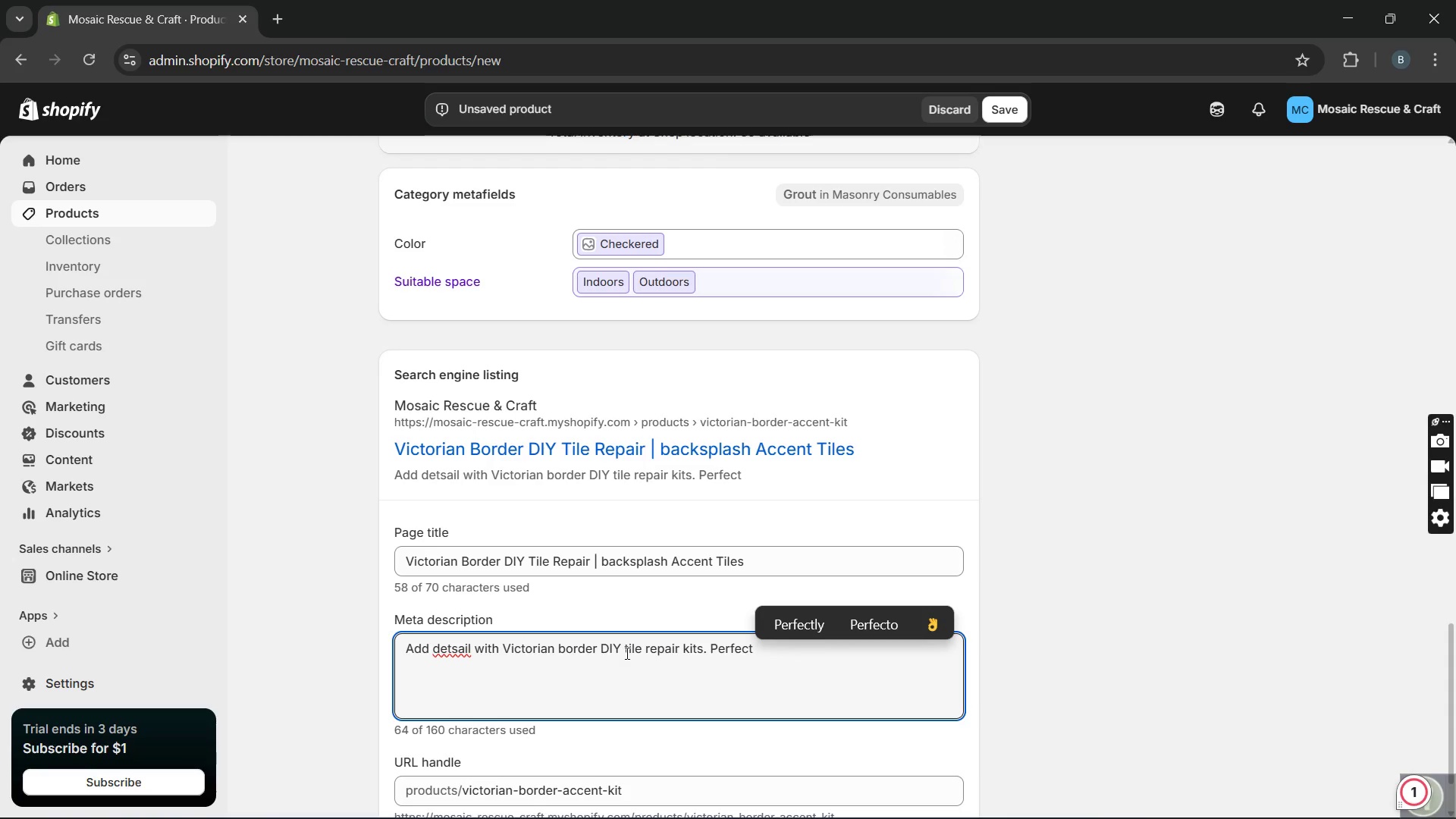 
wait(7.22)
 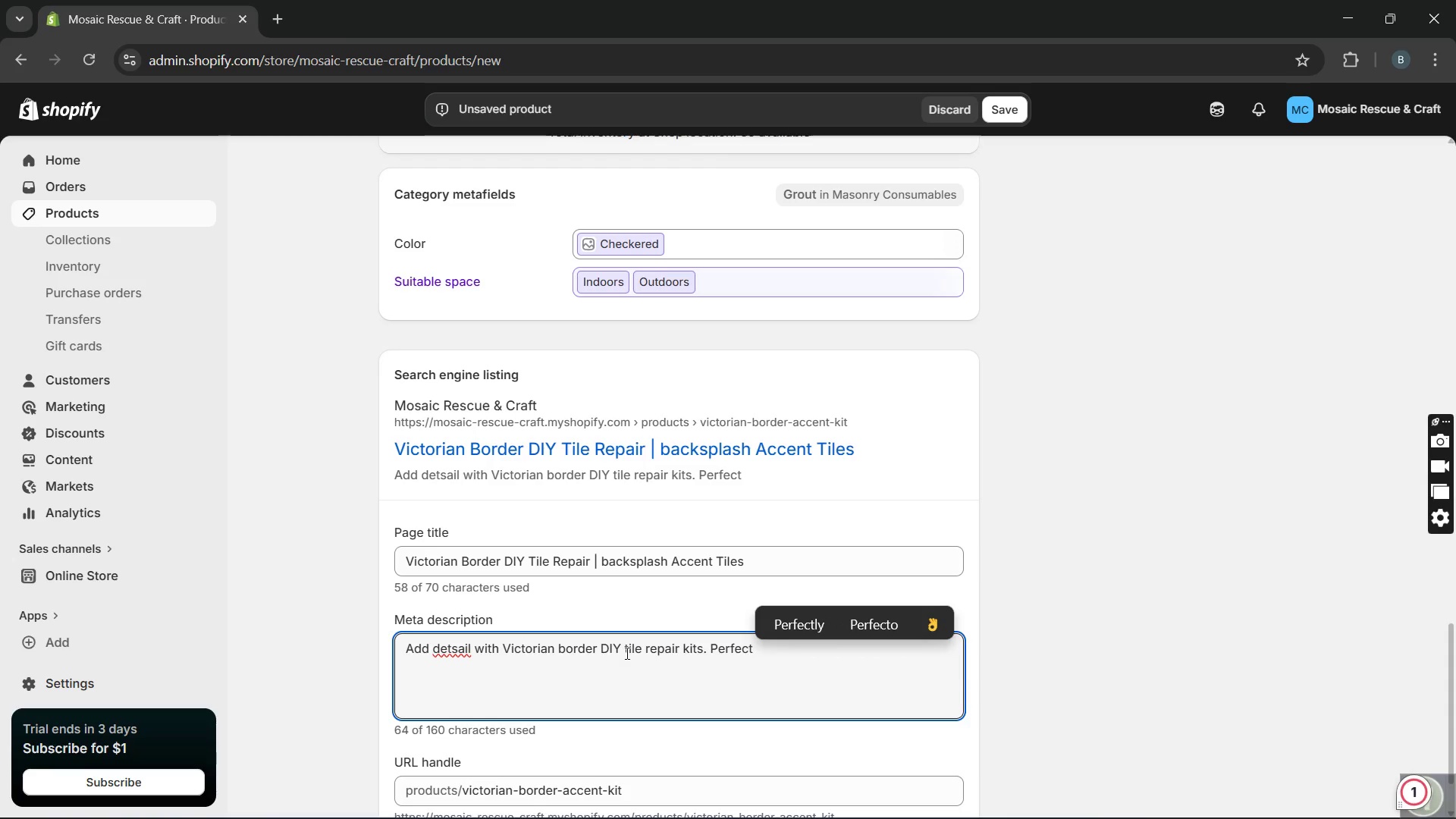 
type(backsplash accent for stylish and easy home upgrade)
 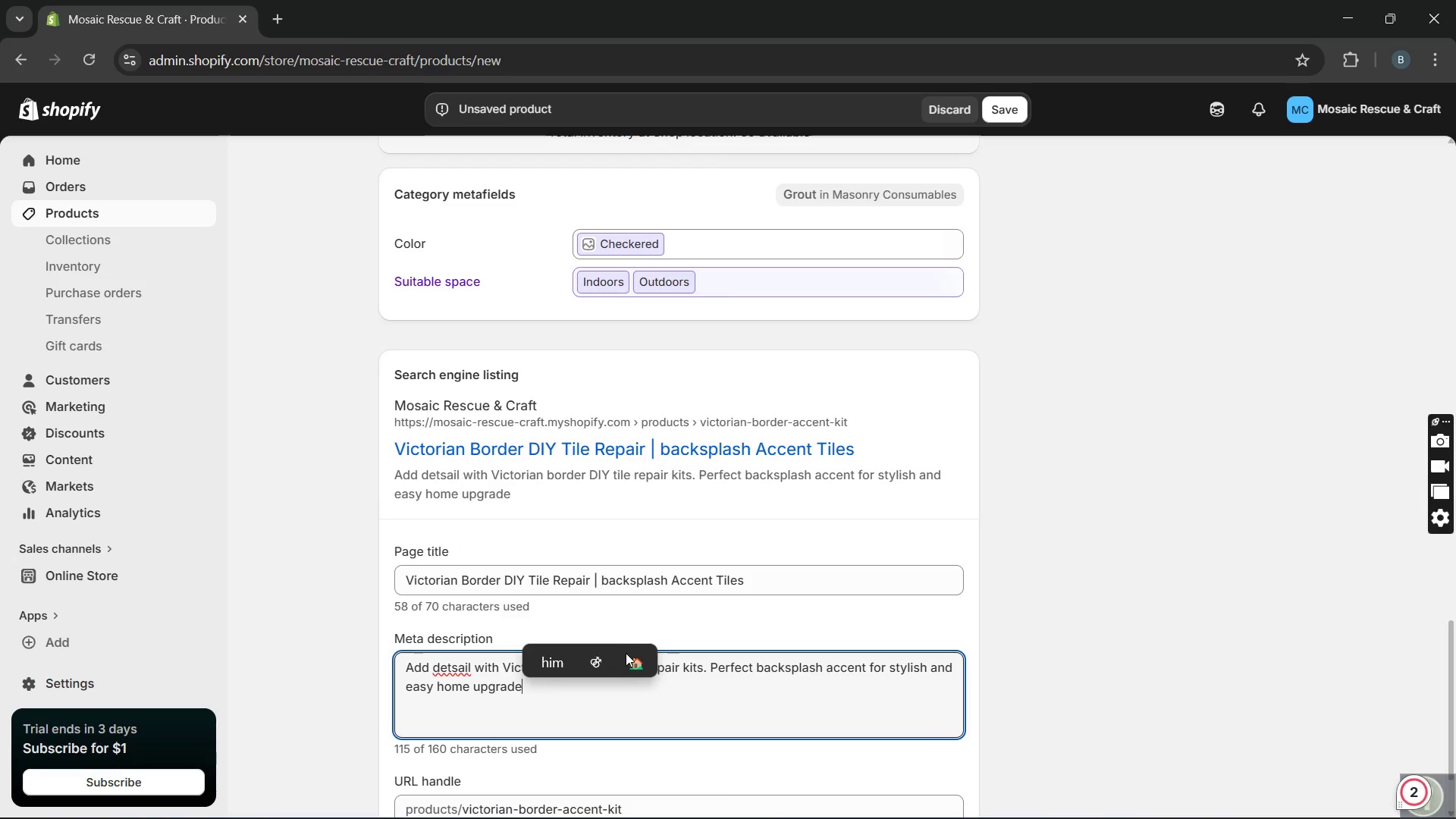 
wait(7.14)
 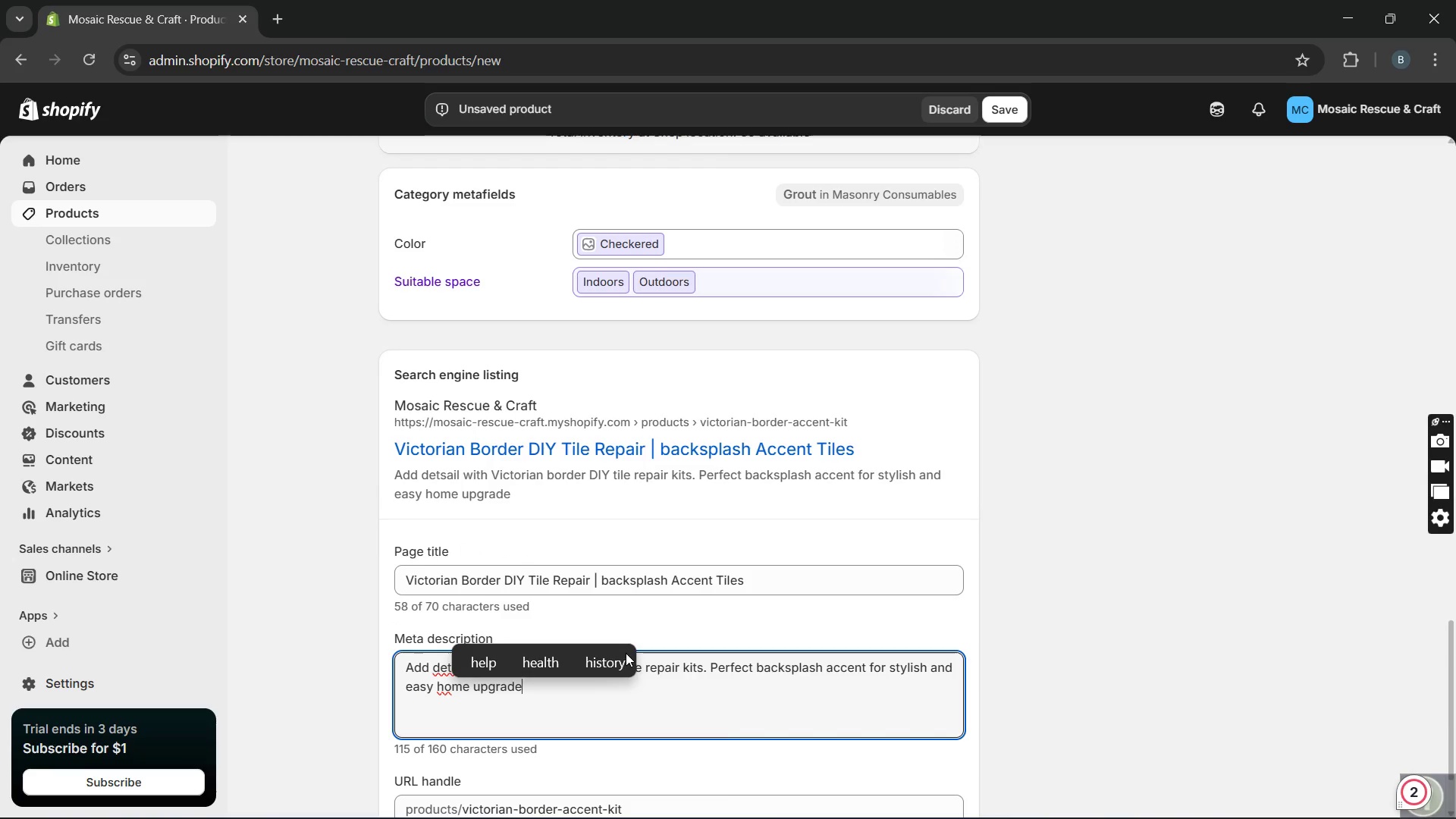 
key(S)
 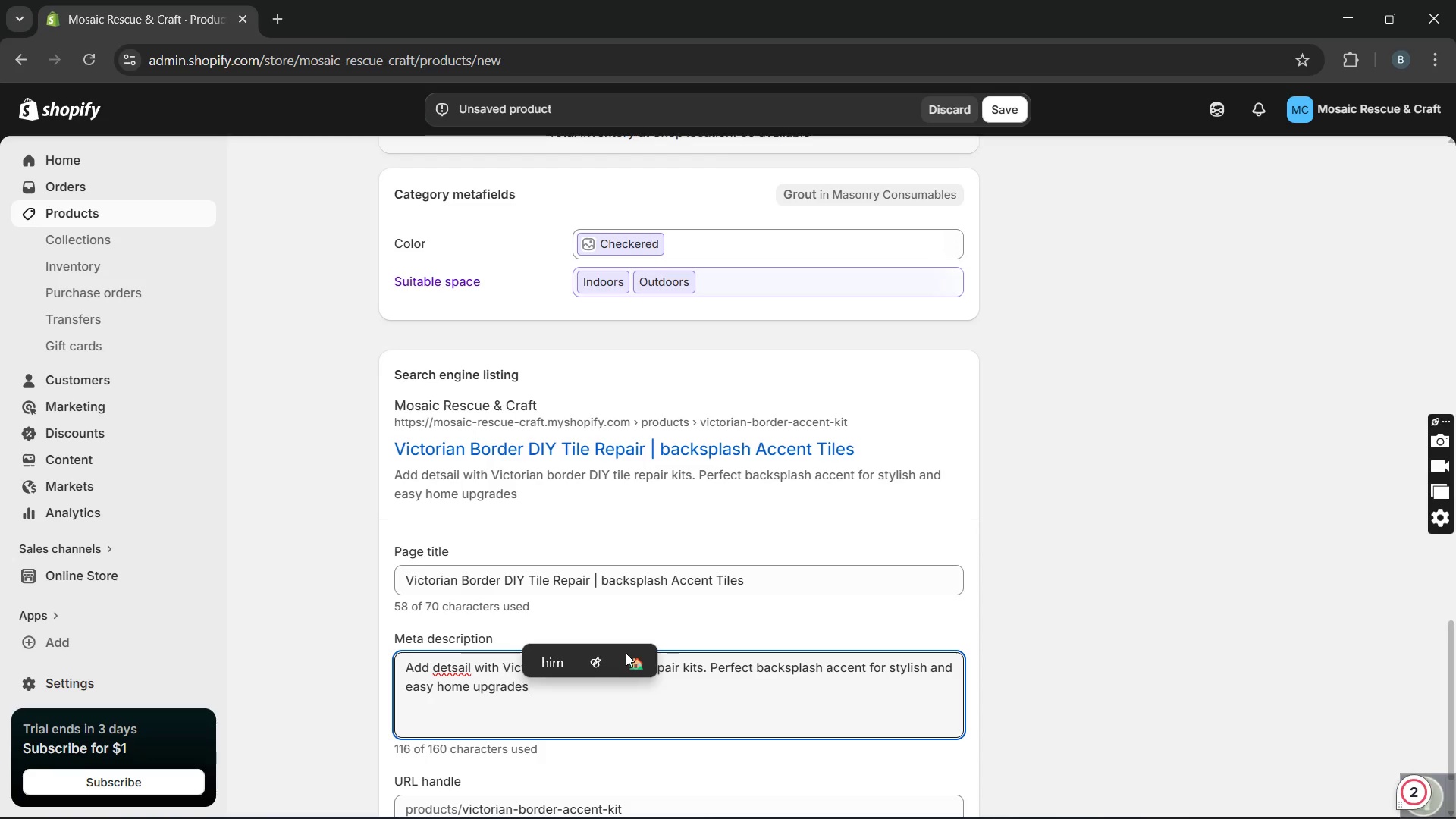 
key(Period)
 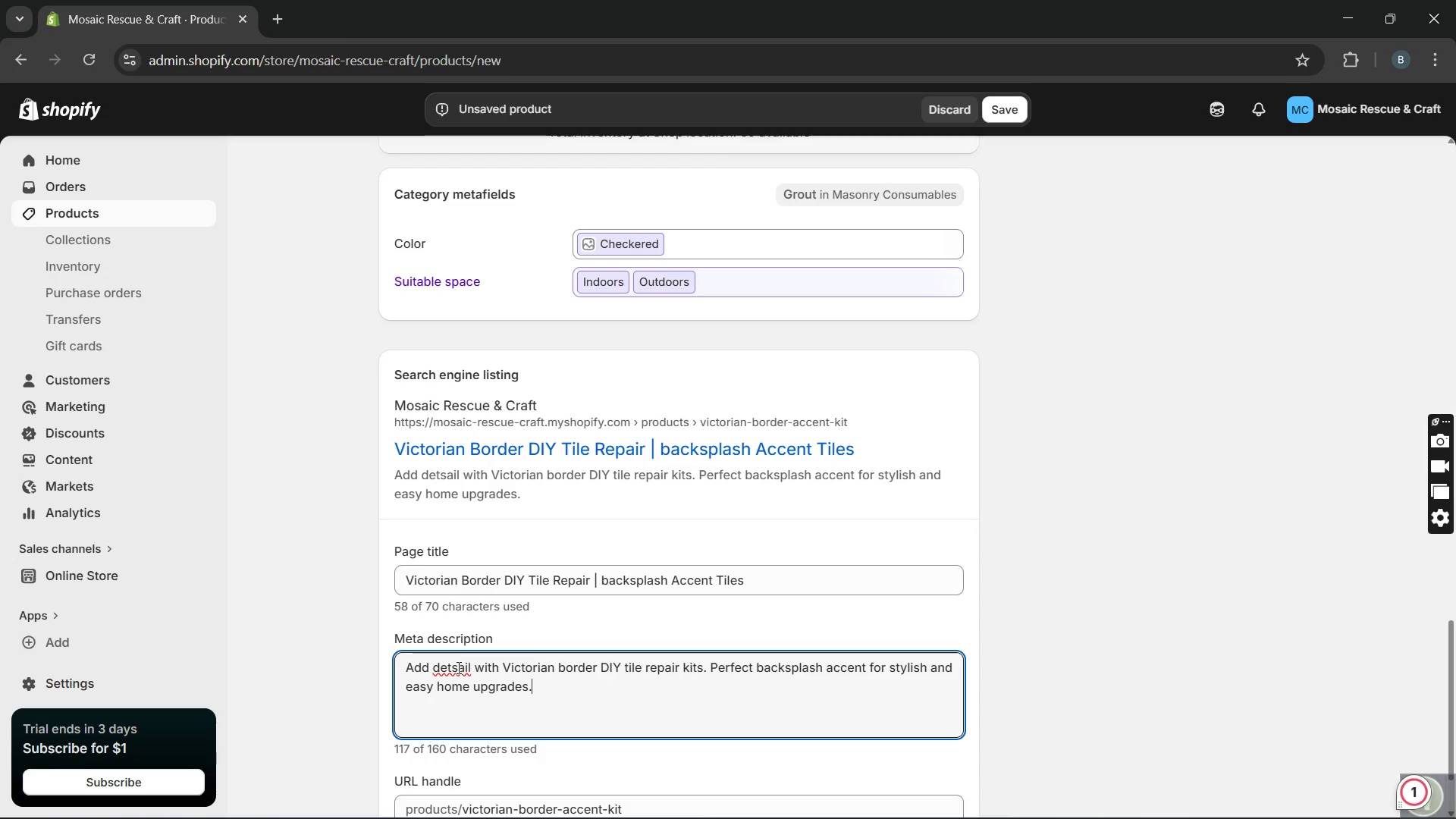 
left_click([454, 665])
 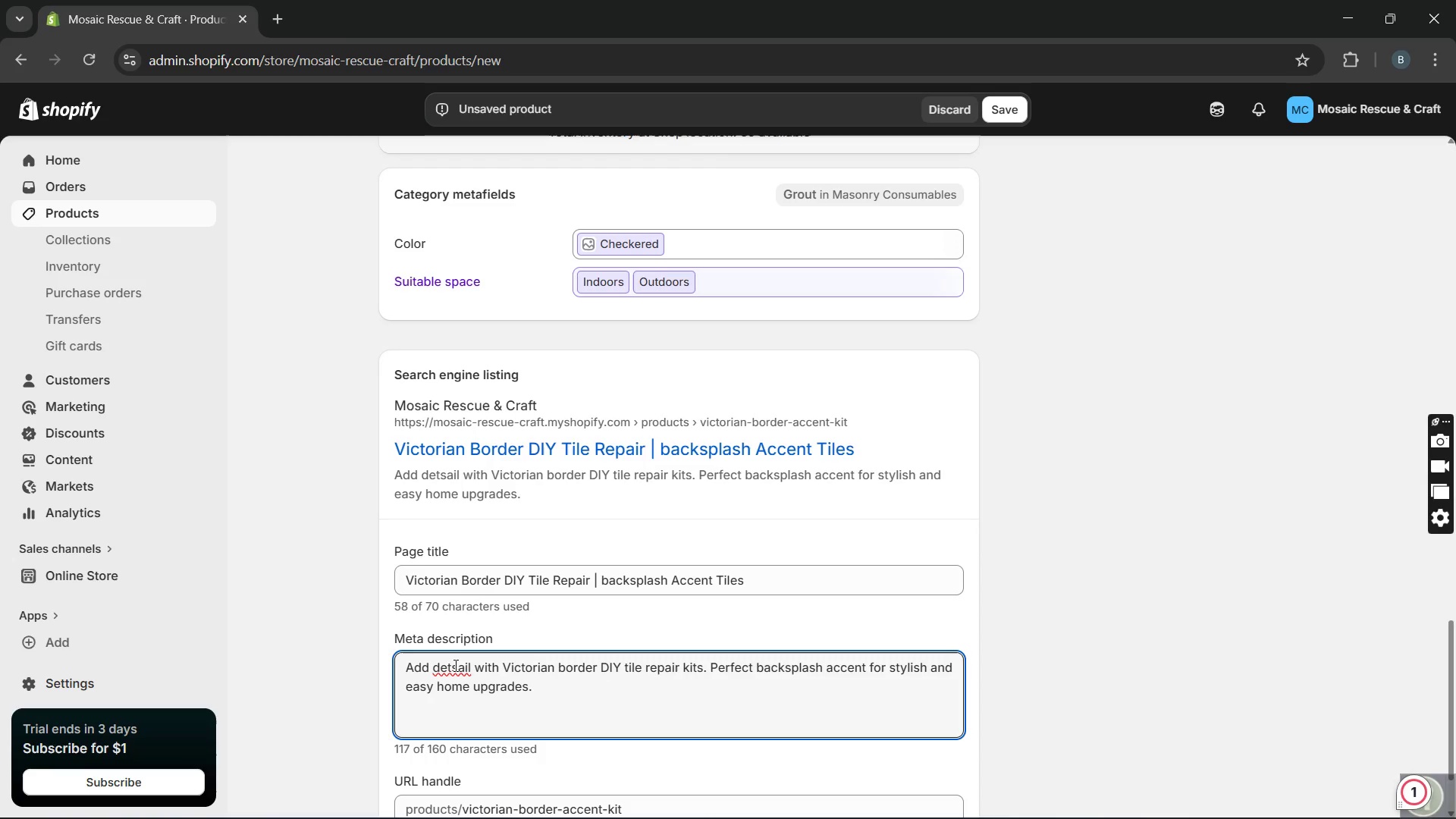 
key(ArrowRight)
 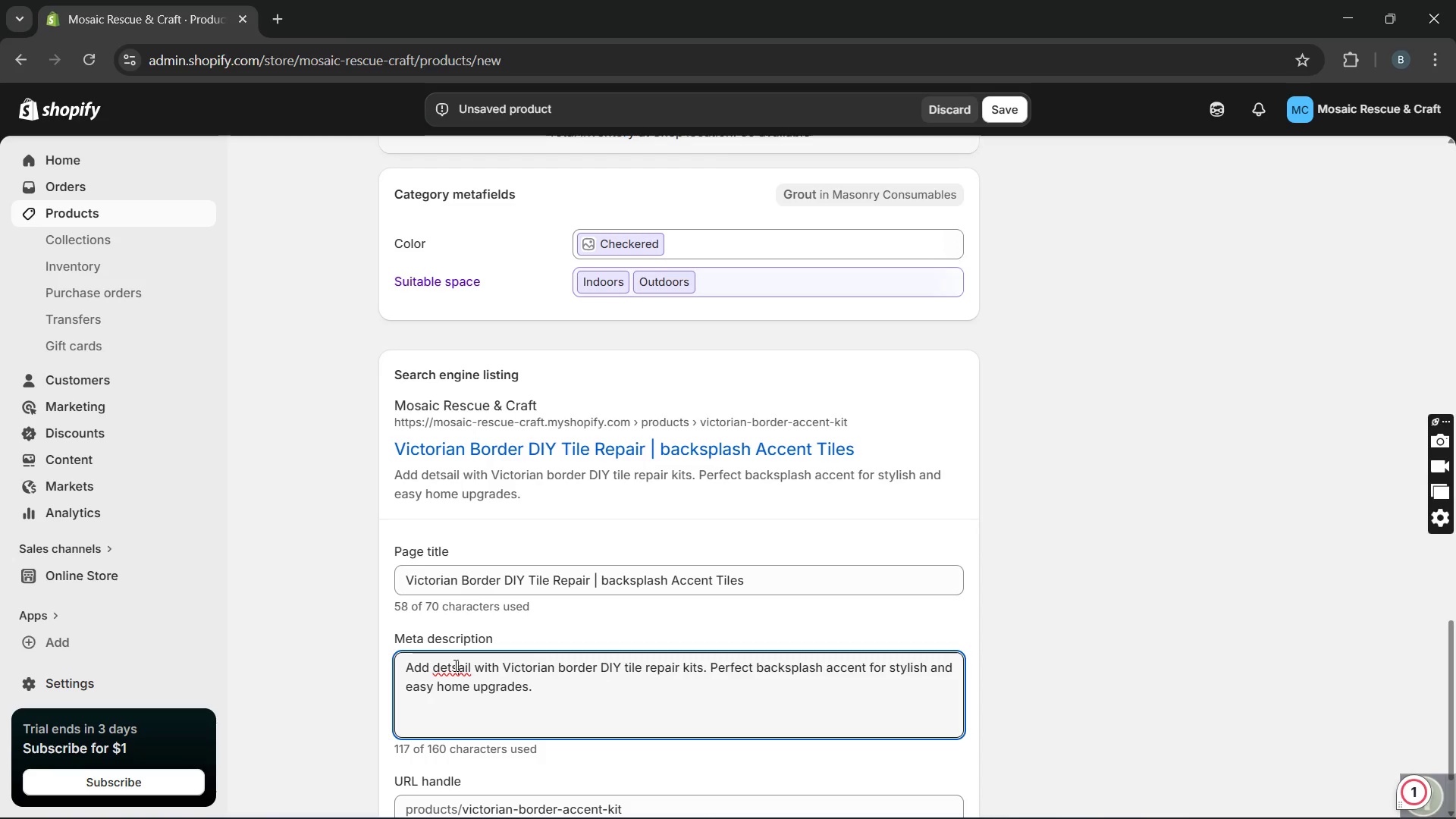 
key(Backspace)
 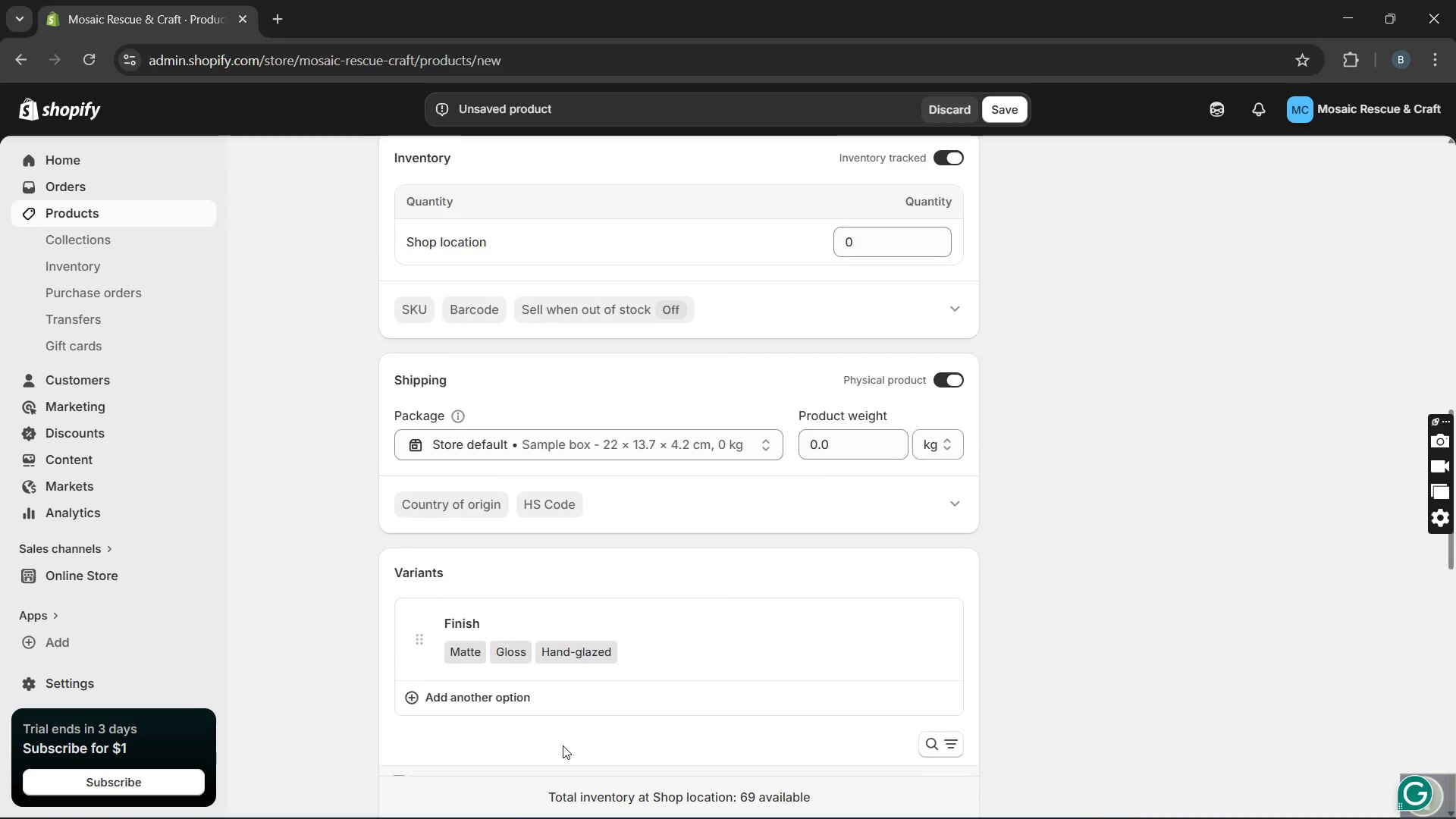 
wait(7.84)
 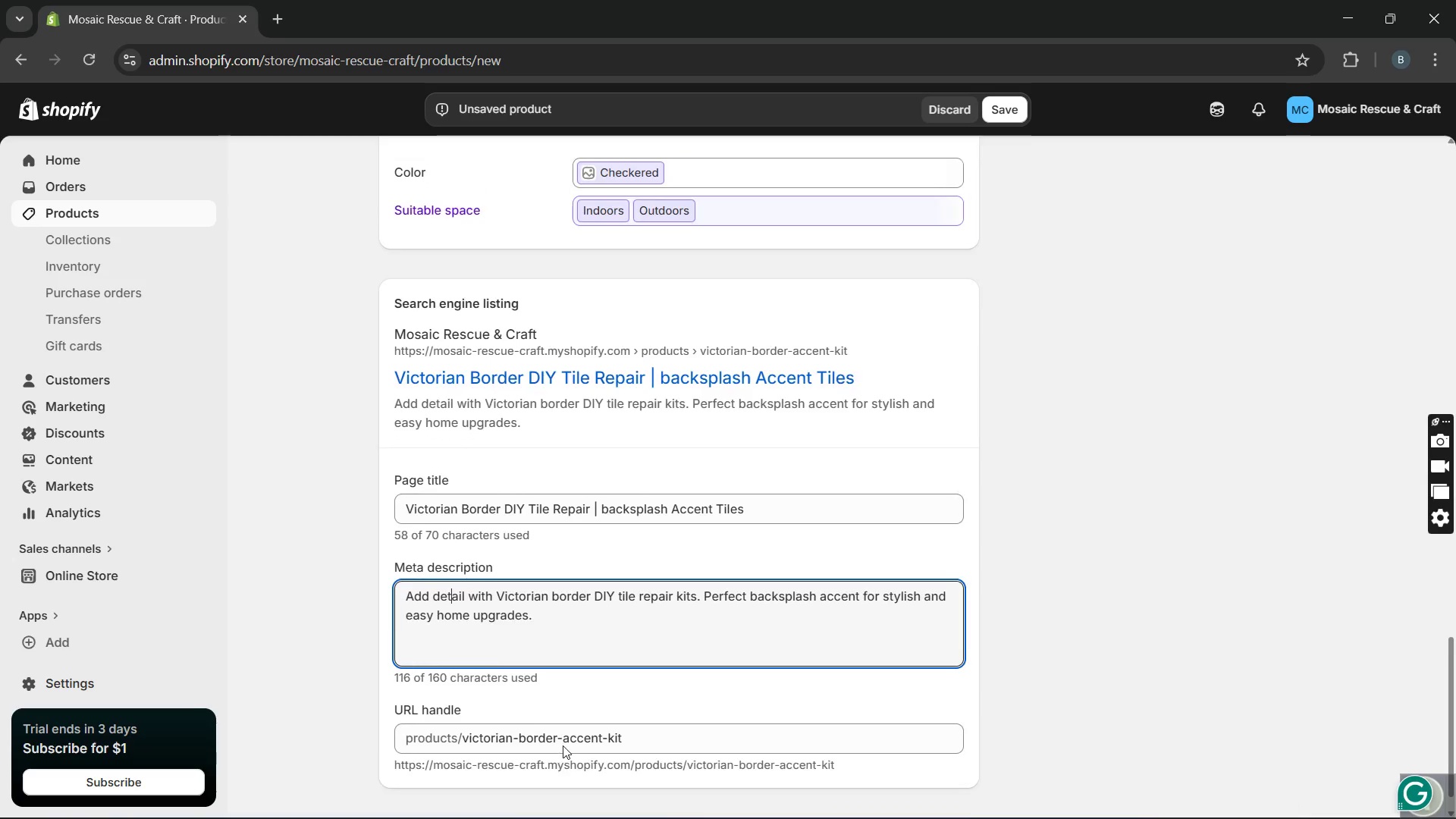 
left_click([539, 349])
 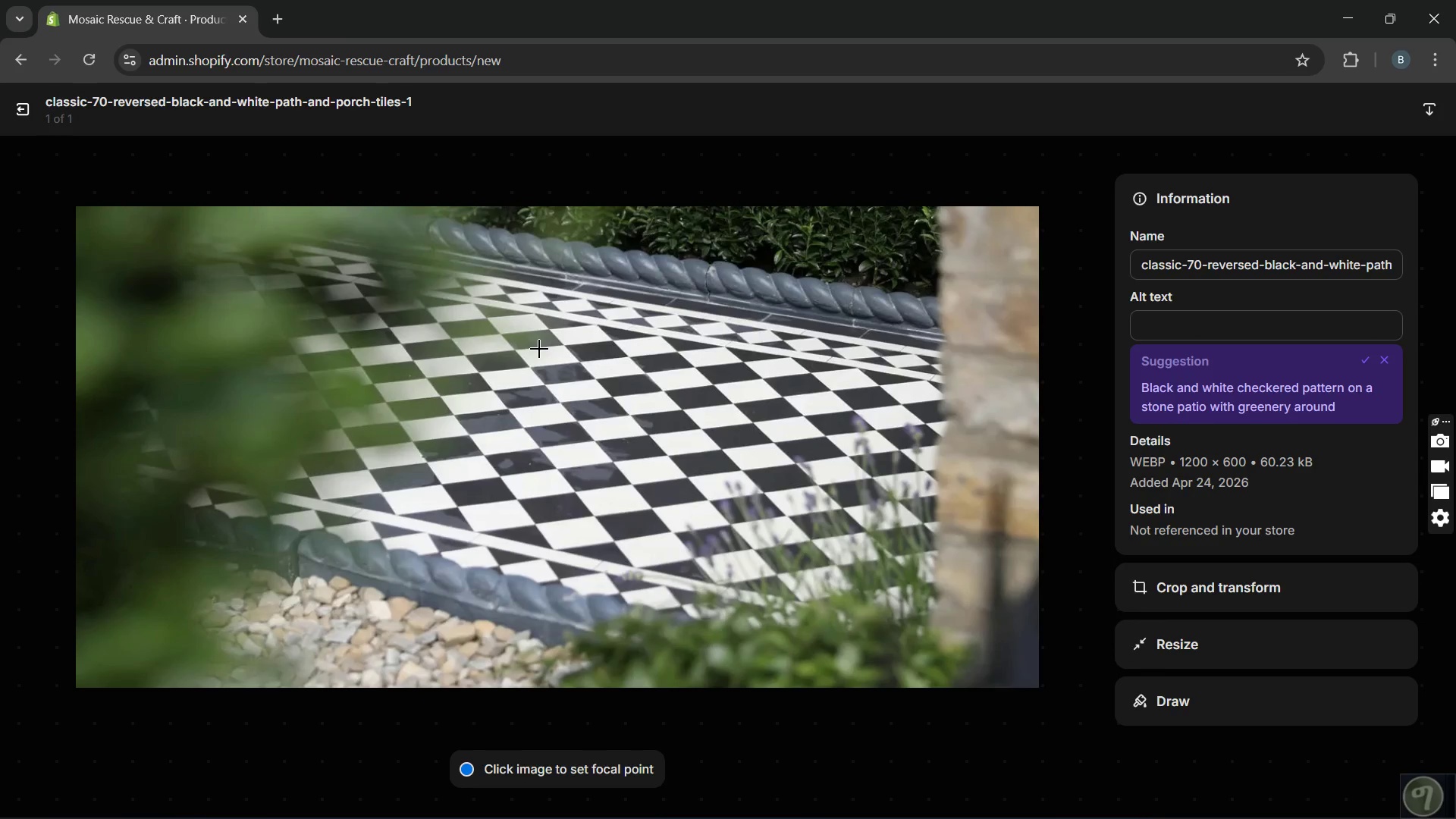 
wait(10.31)
 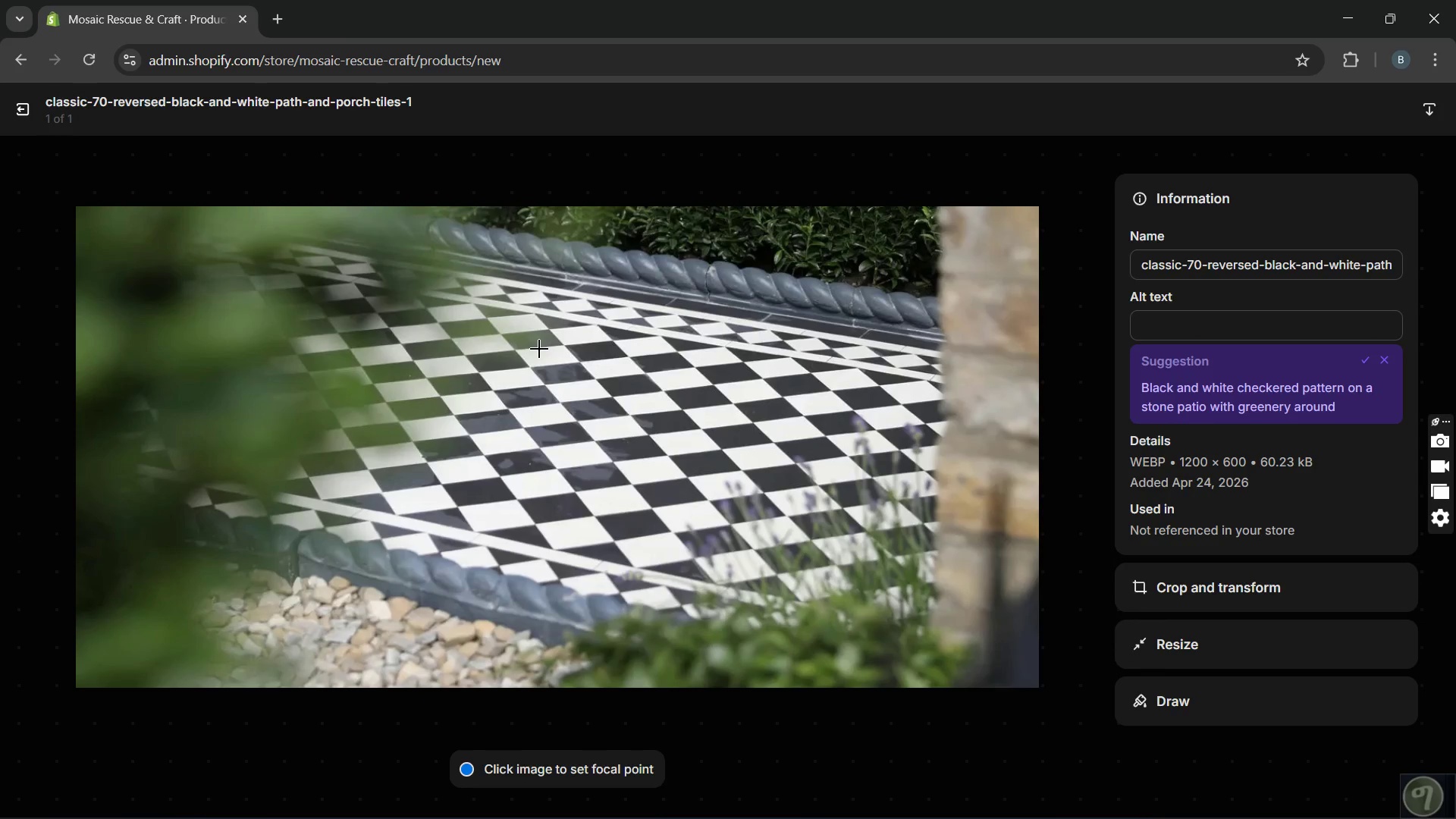 
left_click([1358, 363])
 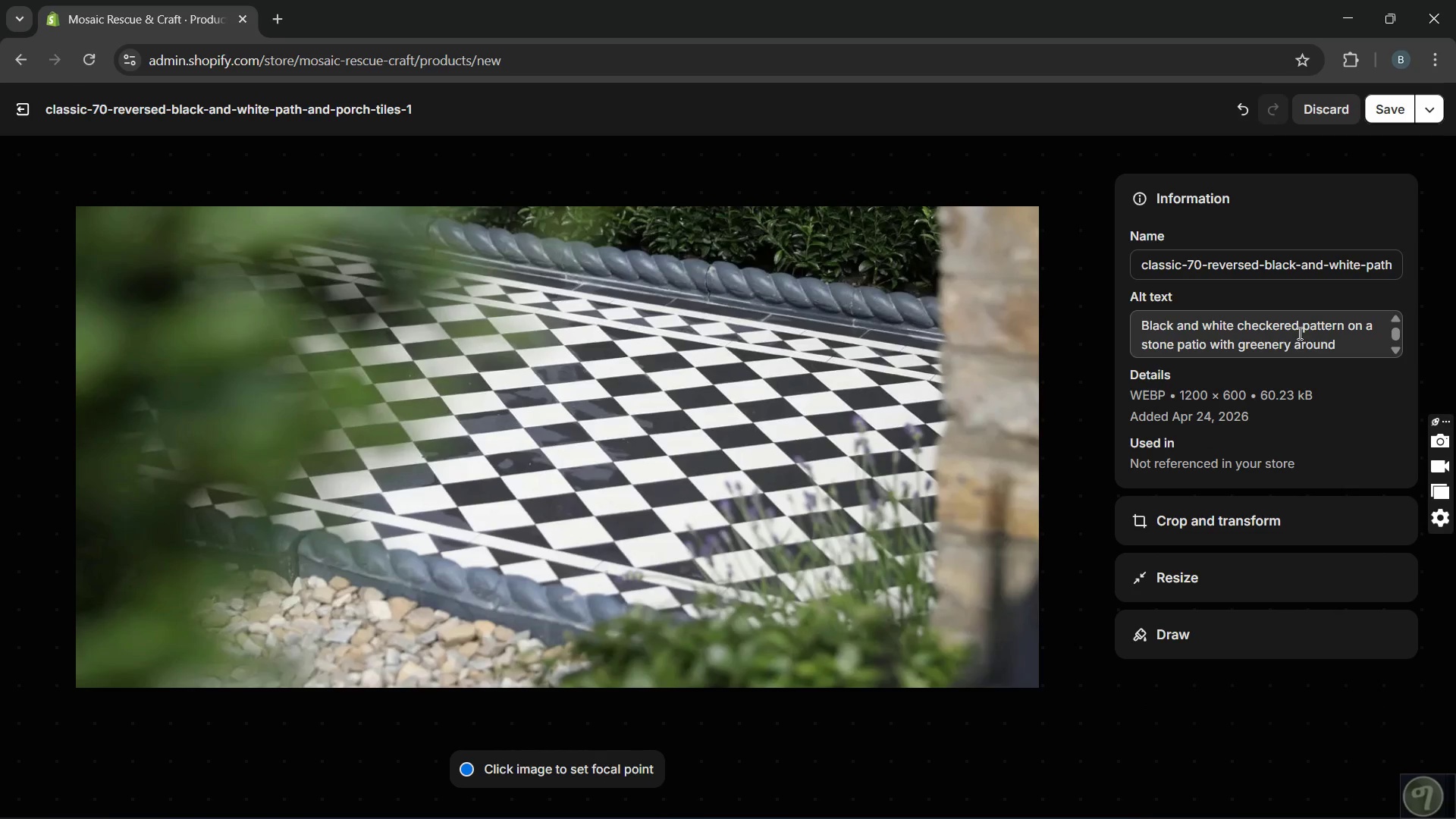 
left_click([1298, 332])
 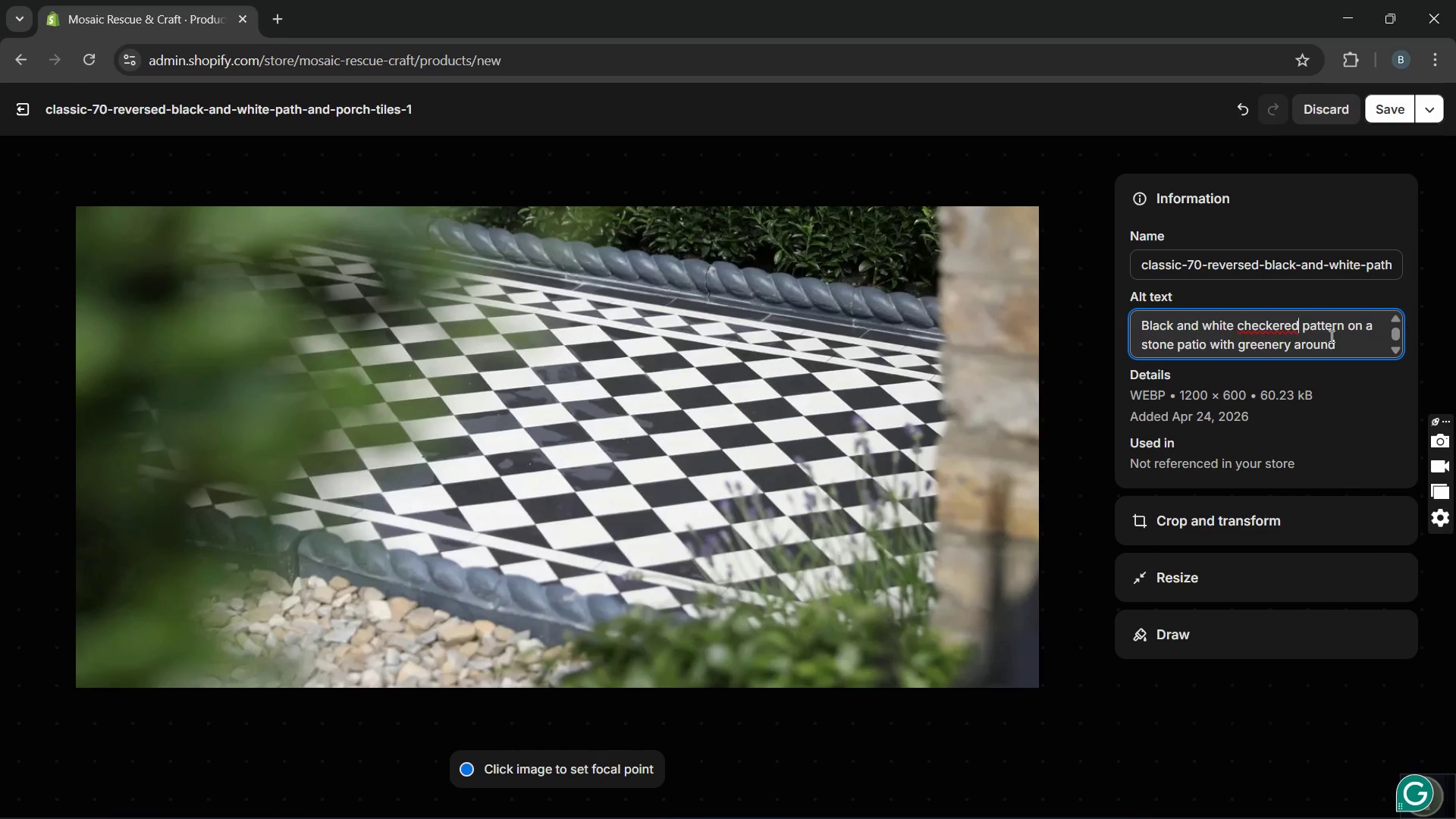 
wait(6.08)
 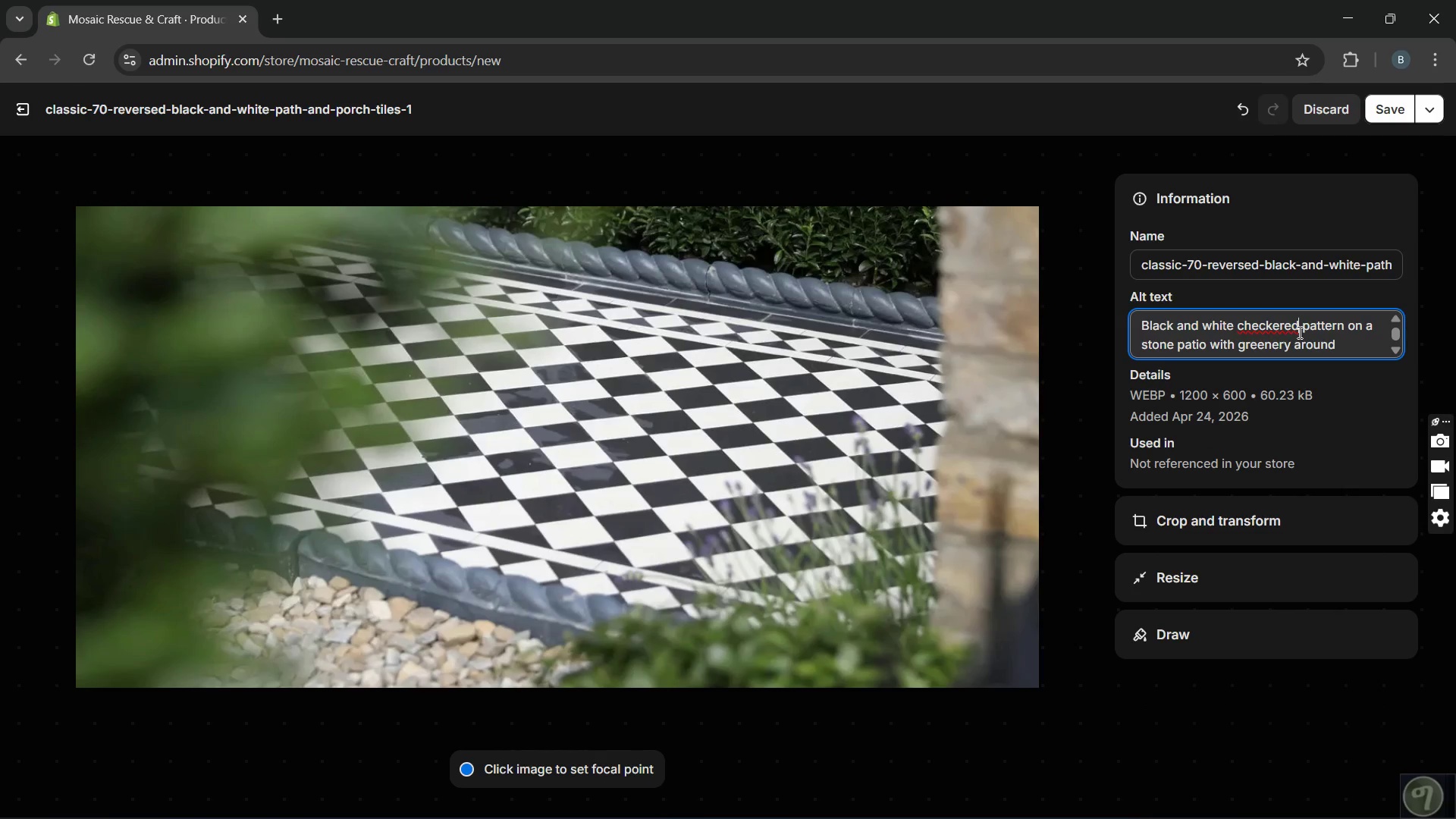 
left_click([1344, 337])
 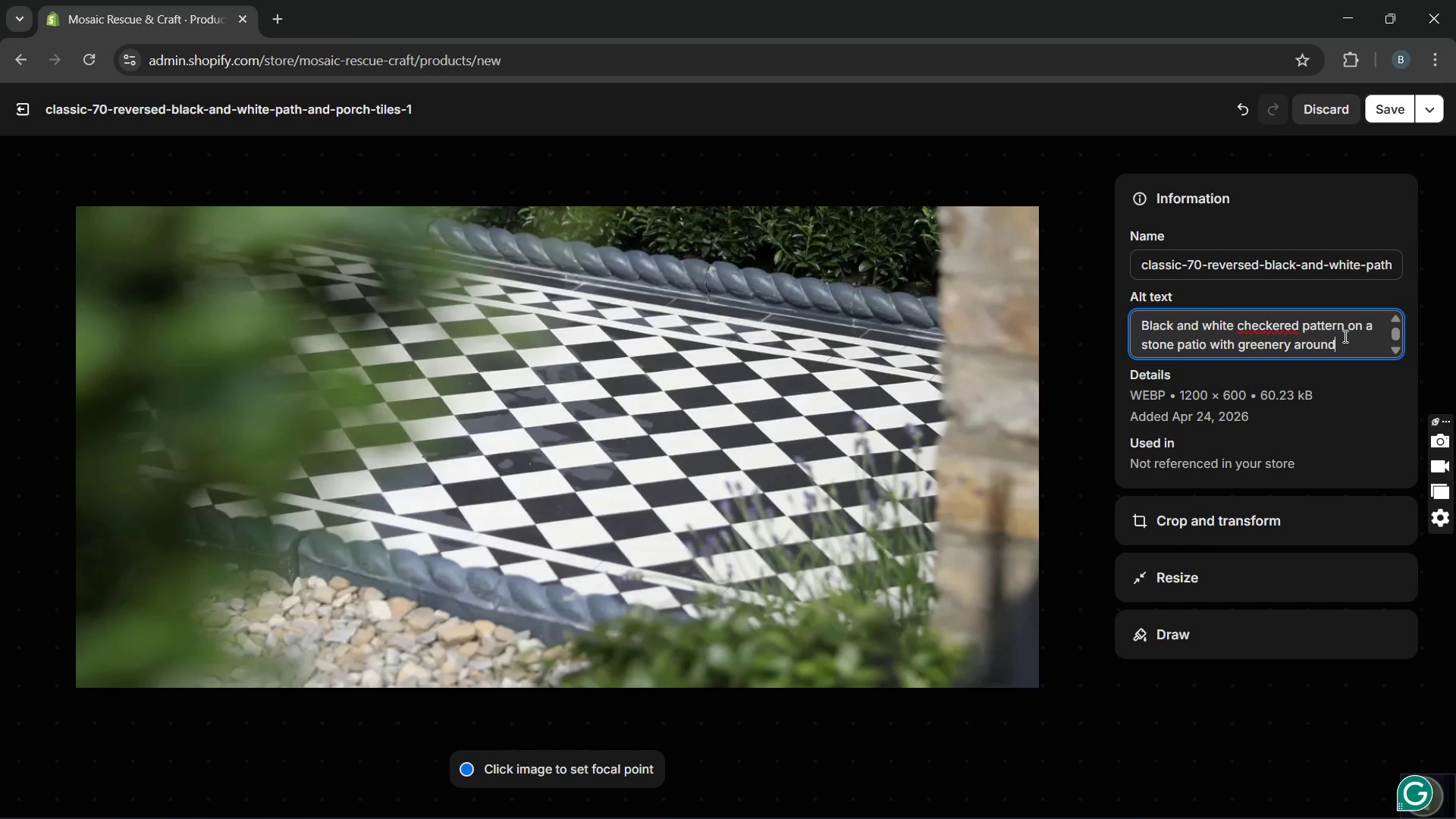 
left_click([1344, 323])
 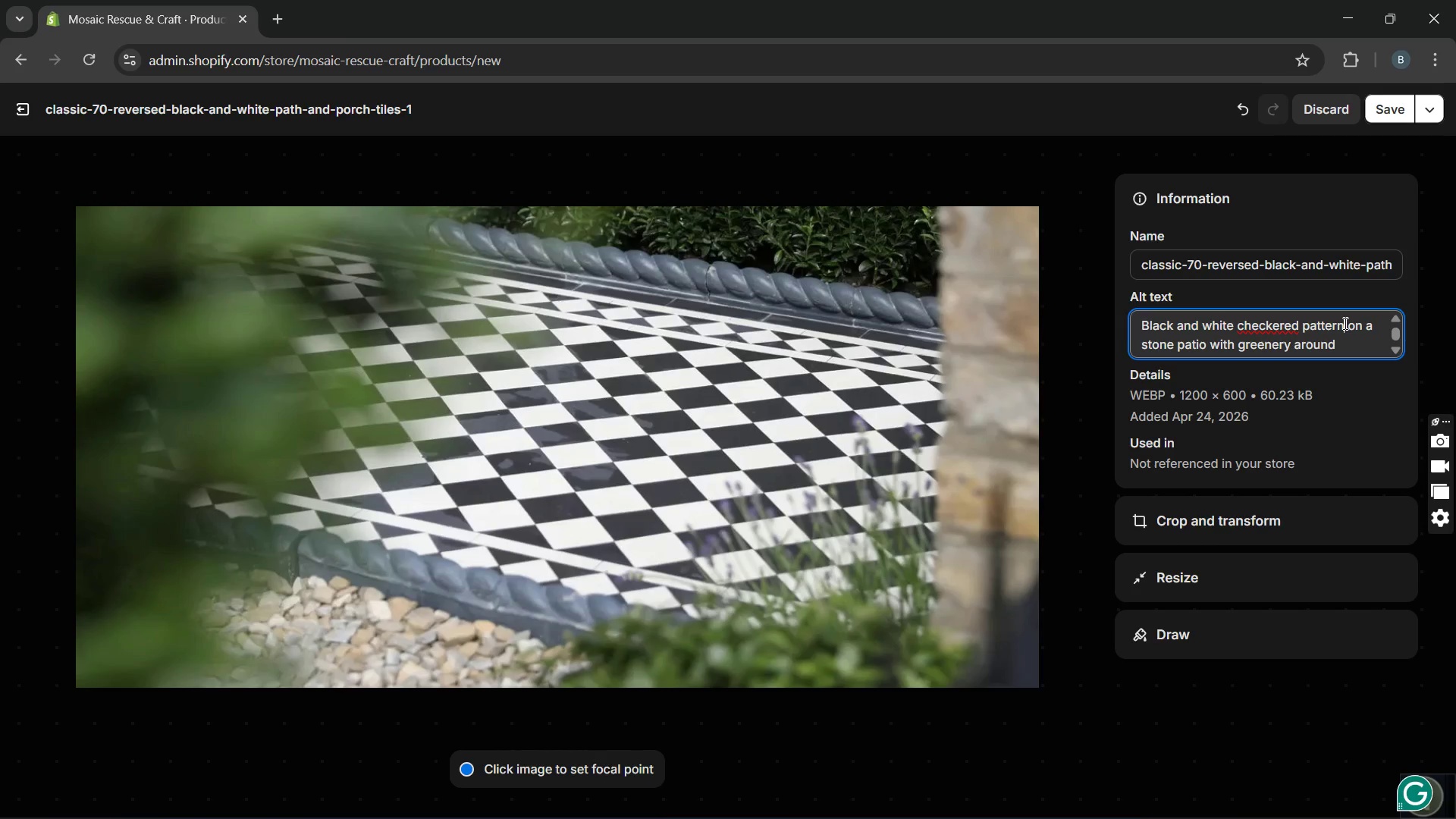 
type( Victorian tile )
 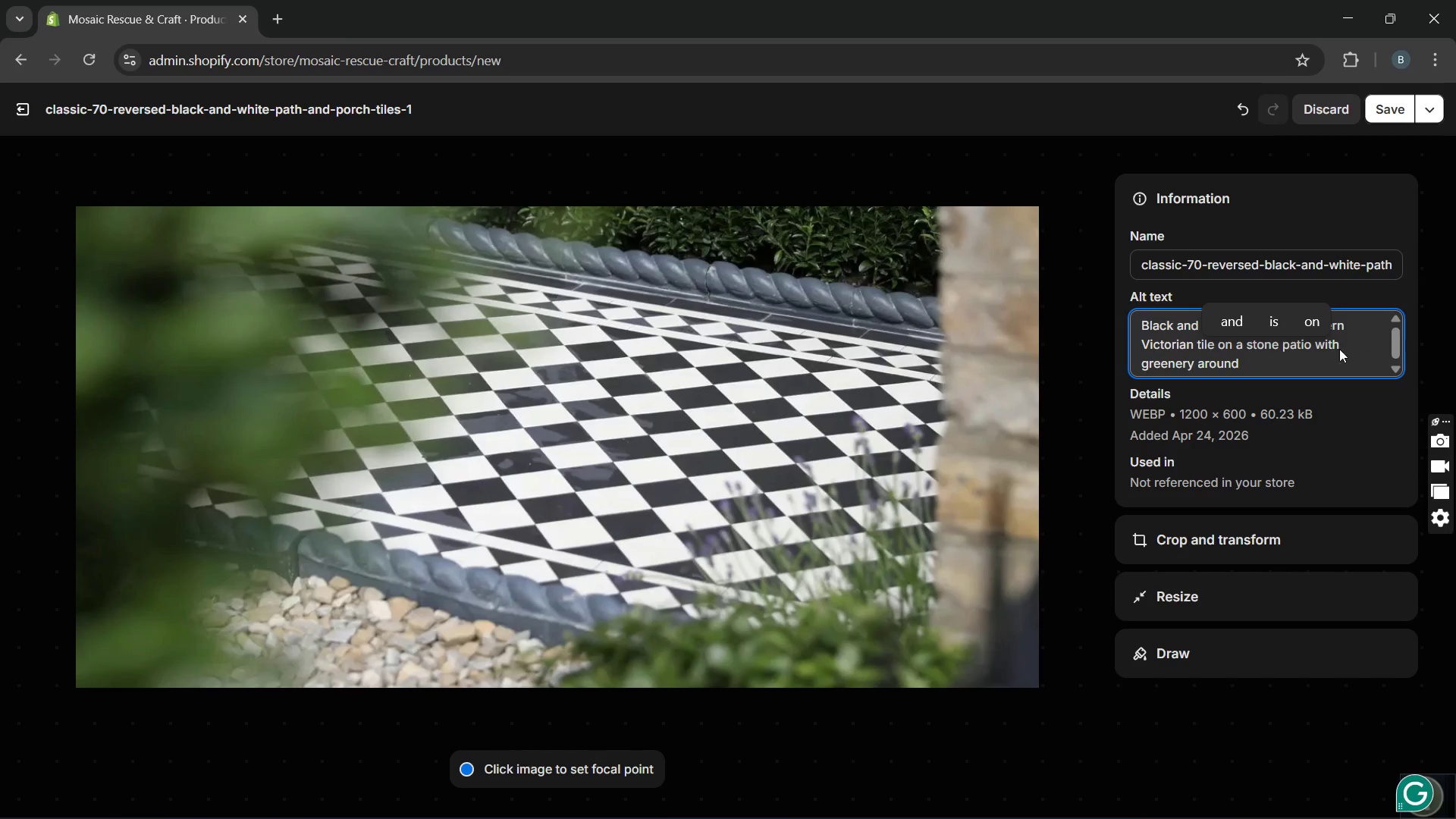 
mouse_move([1293, 383])
 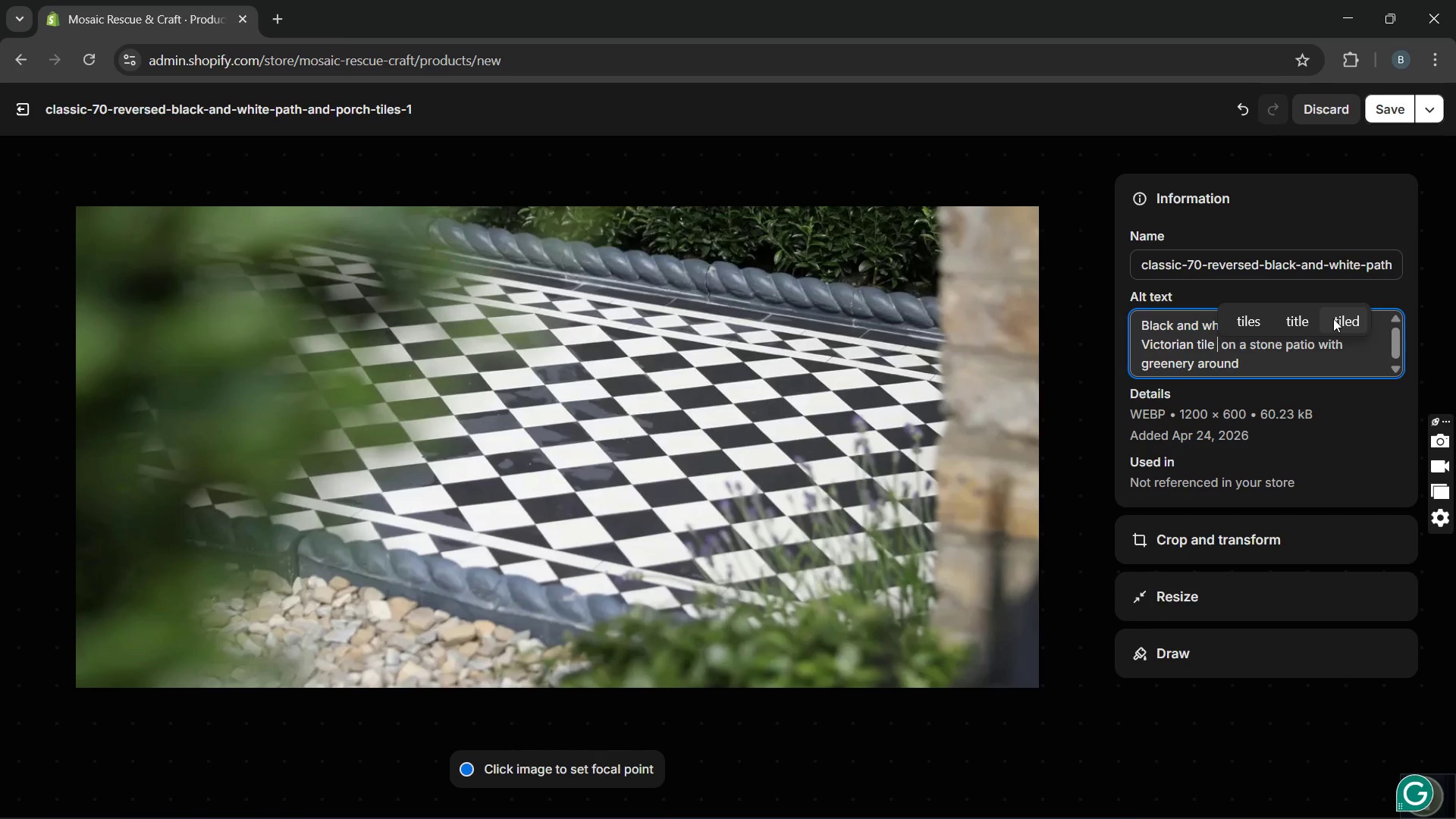 
wait(5.75)
 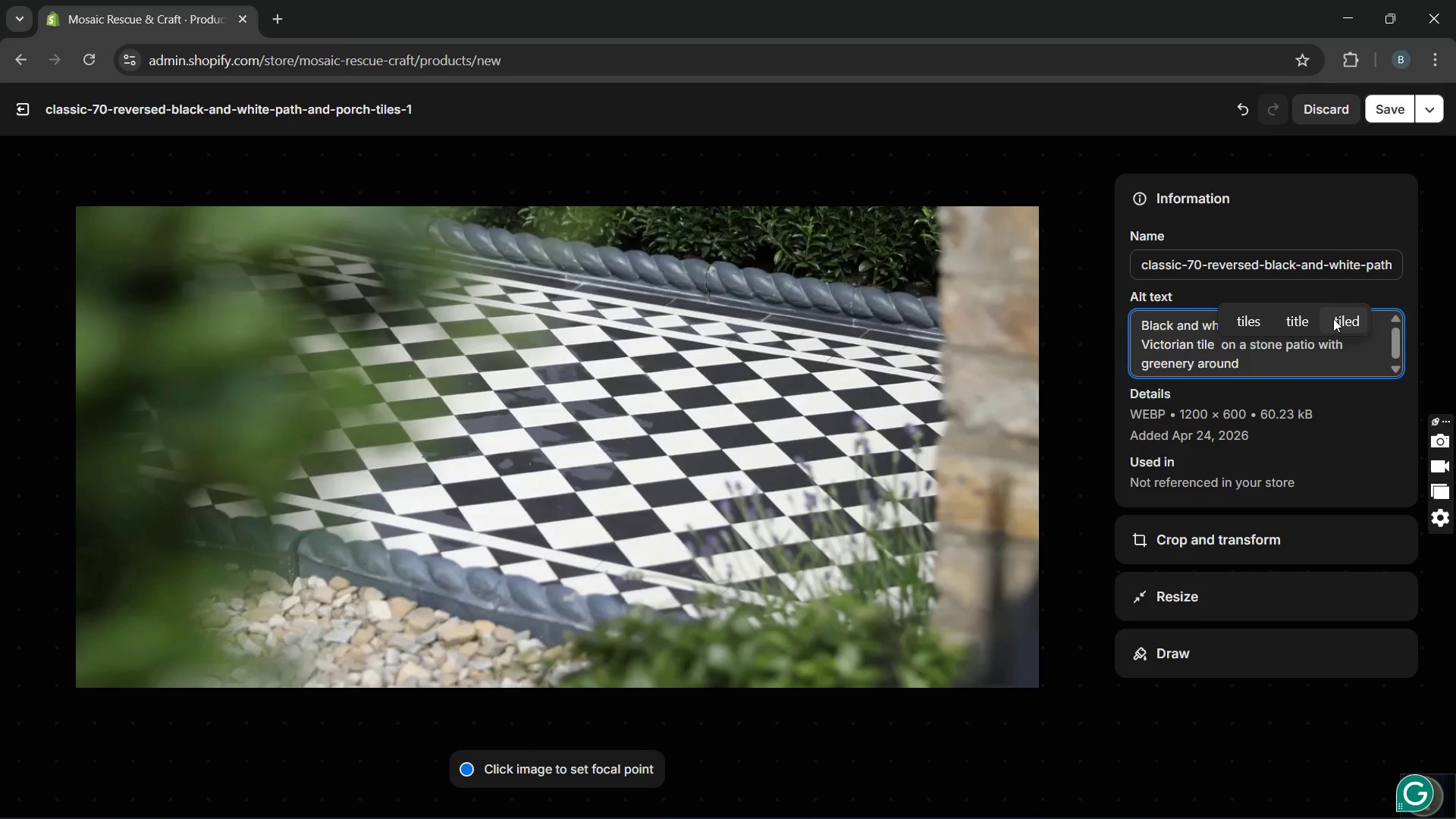 
key(Backspace)
 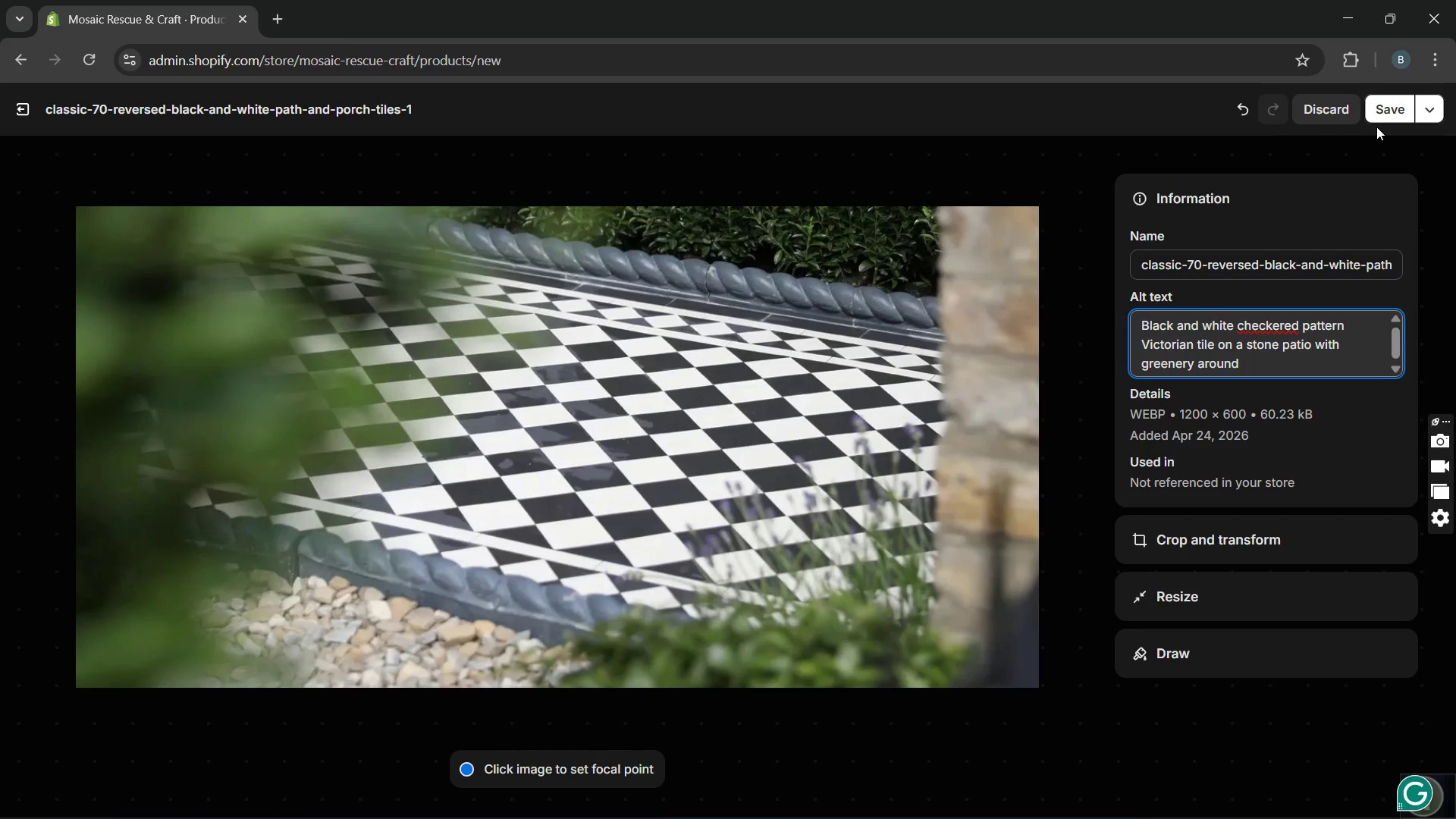 
left_click([1379, 117])
 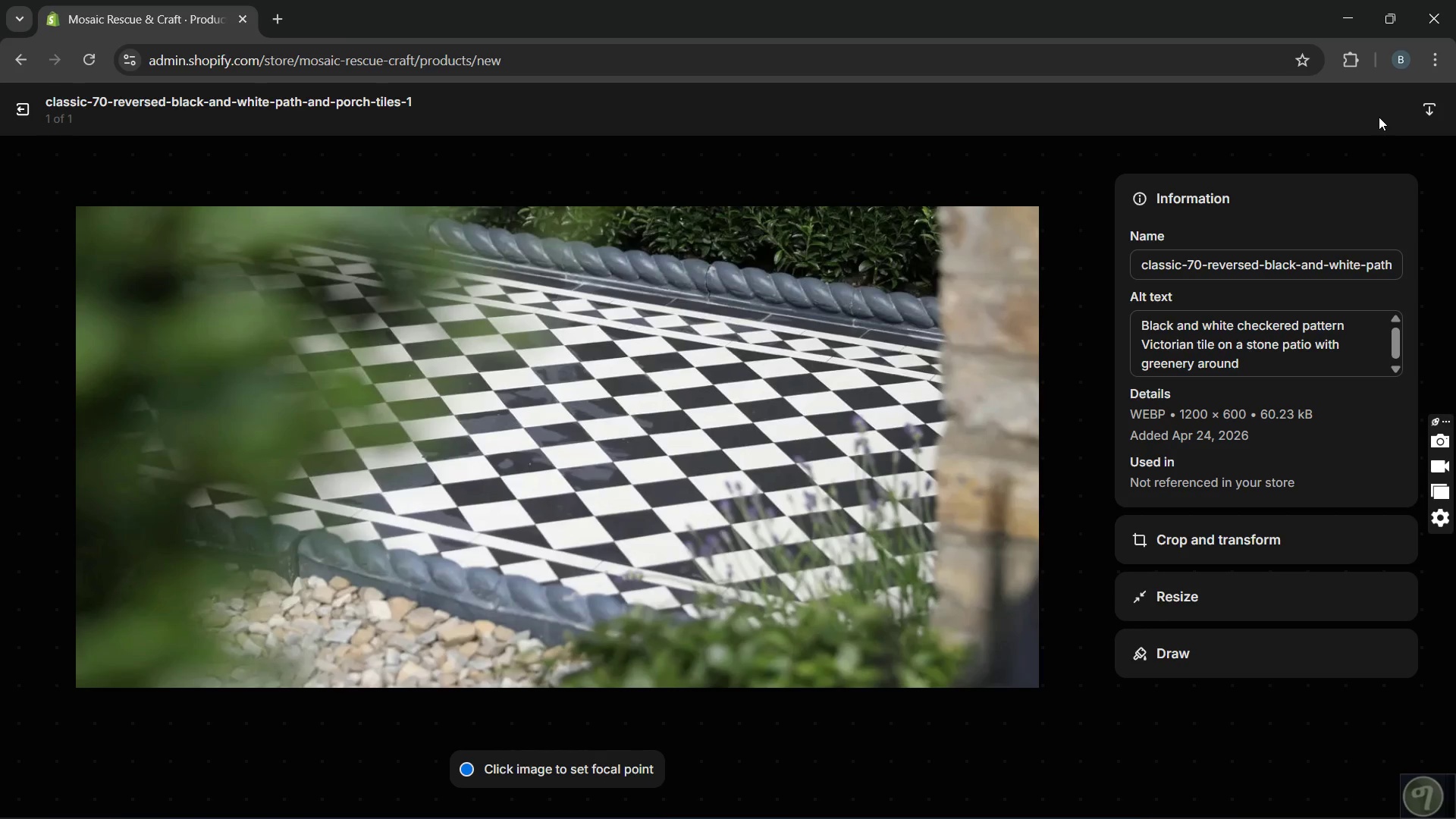 
wait(77.0)
 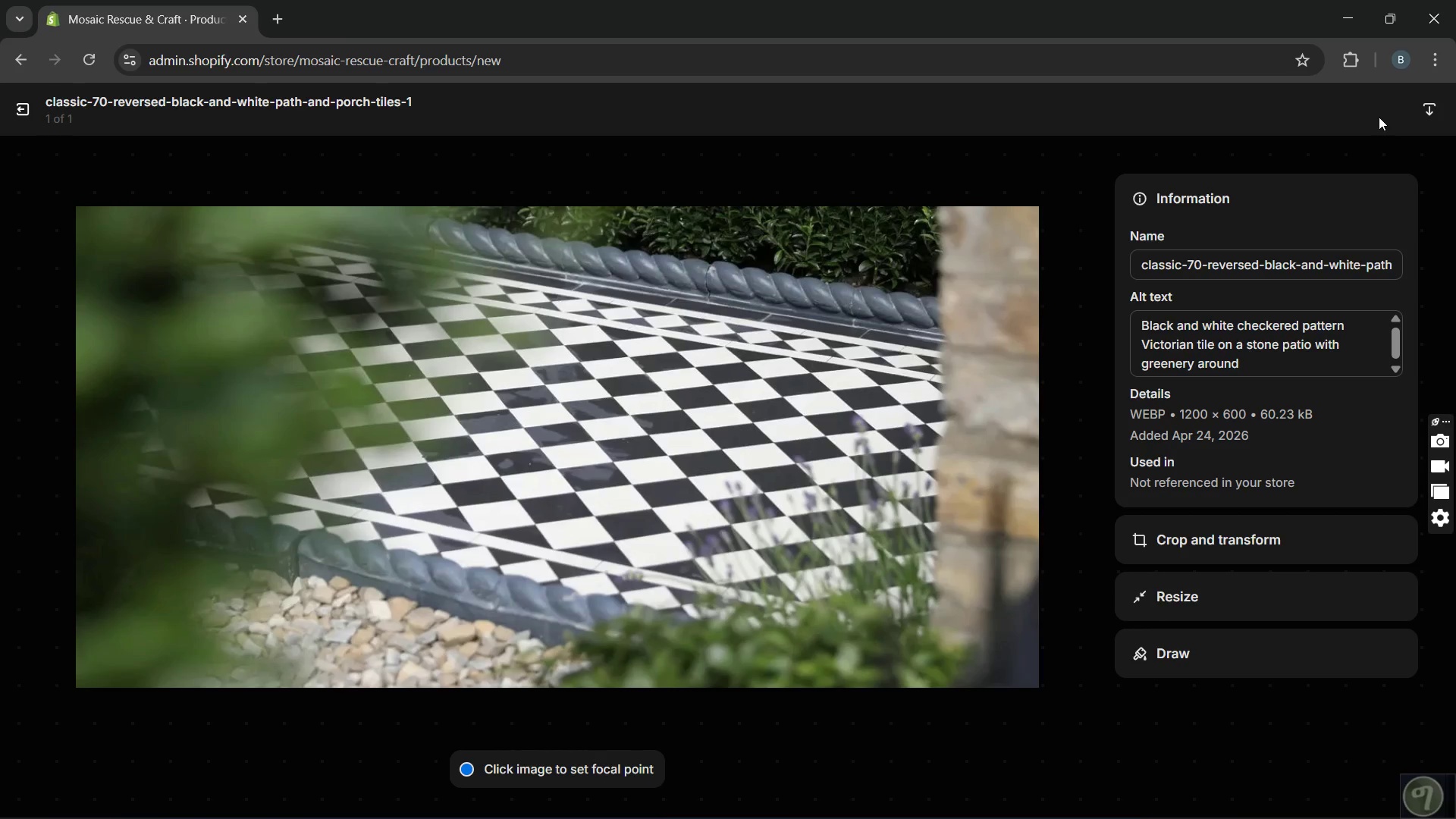 
left_click([27, 111])
 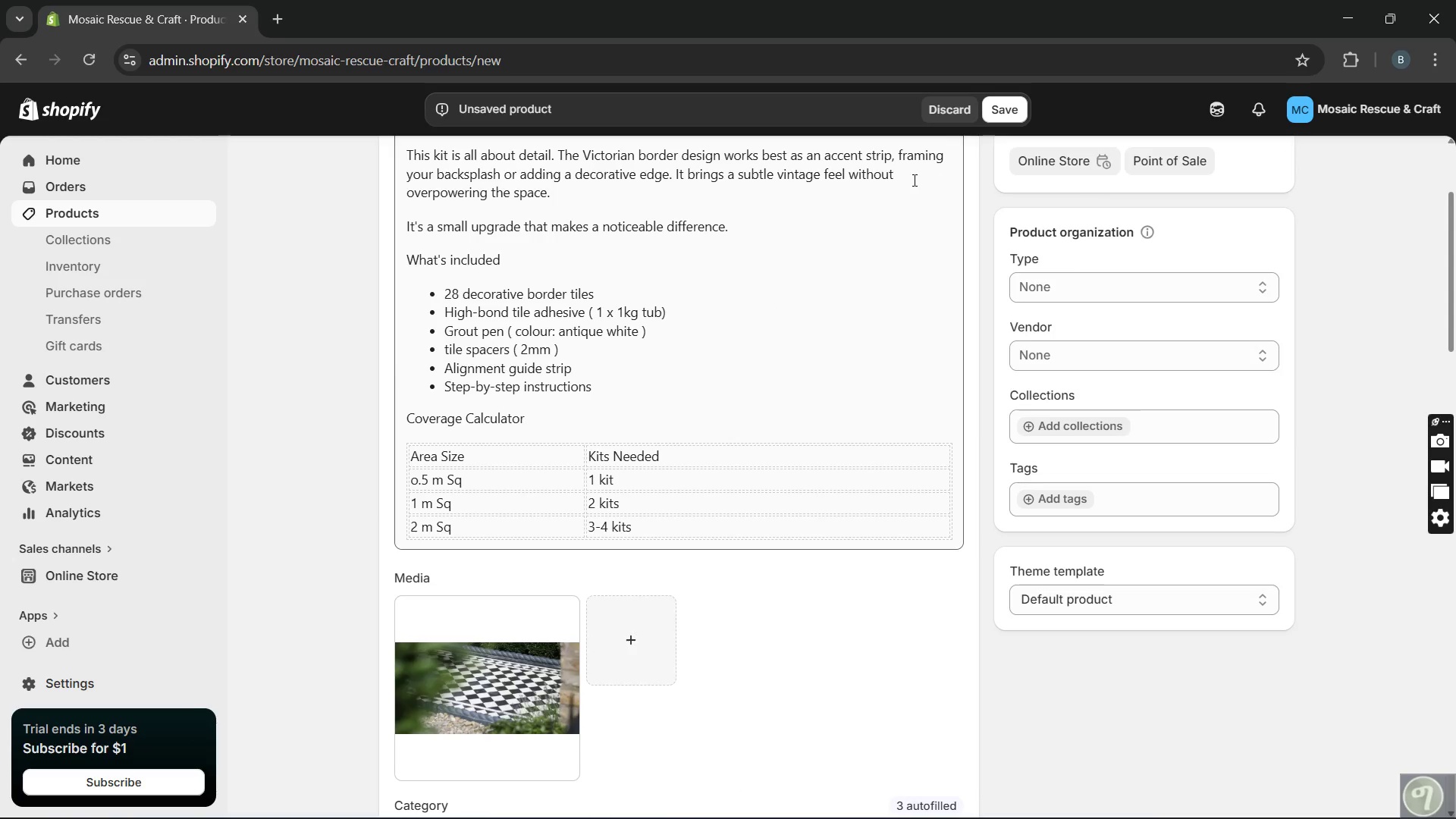 
left_click([1003, 107])
 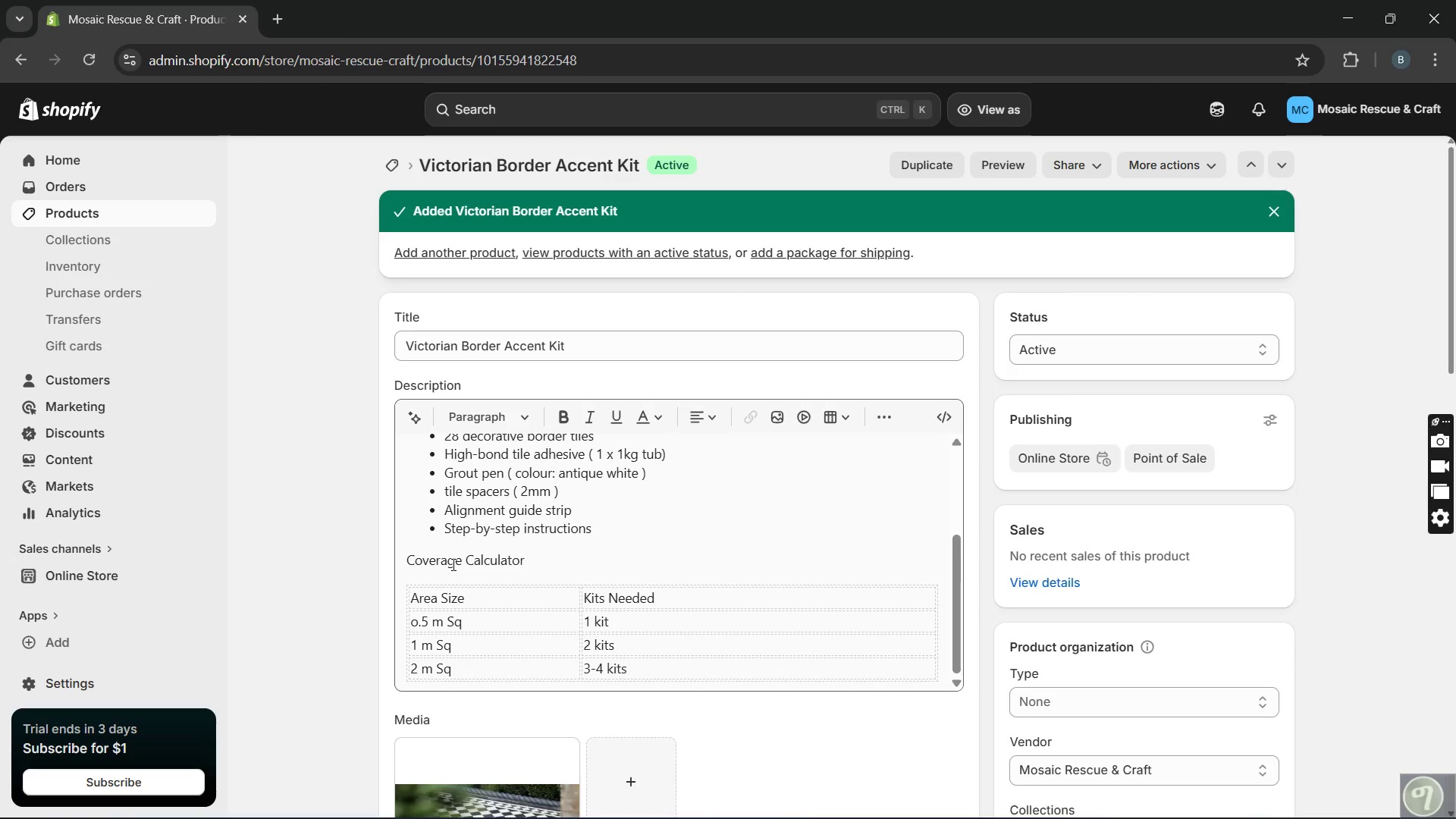 
wait(21.06)
 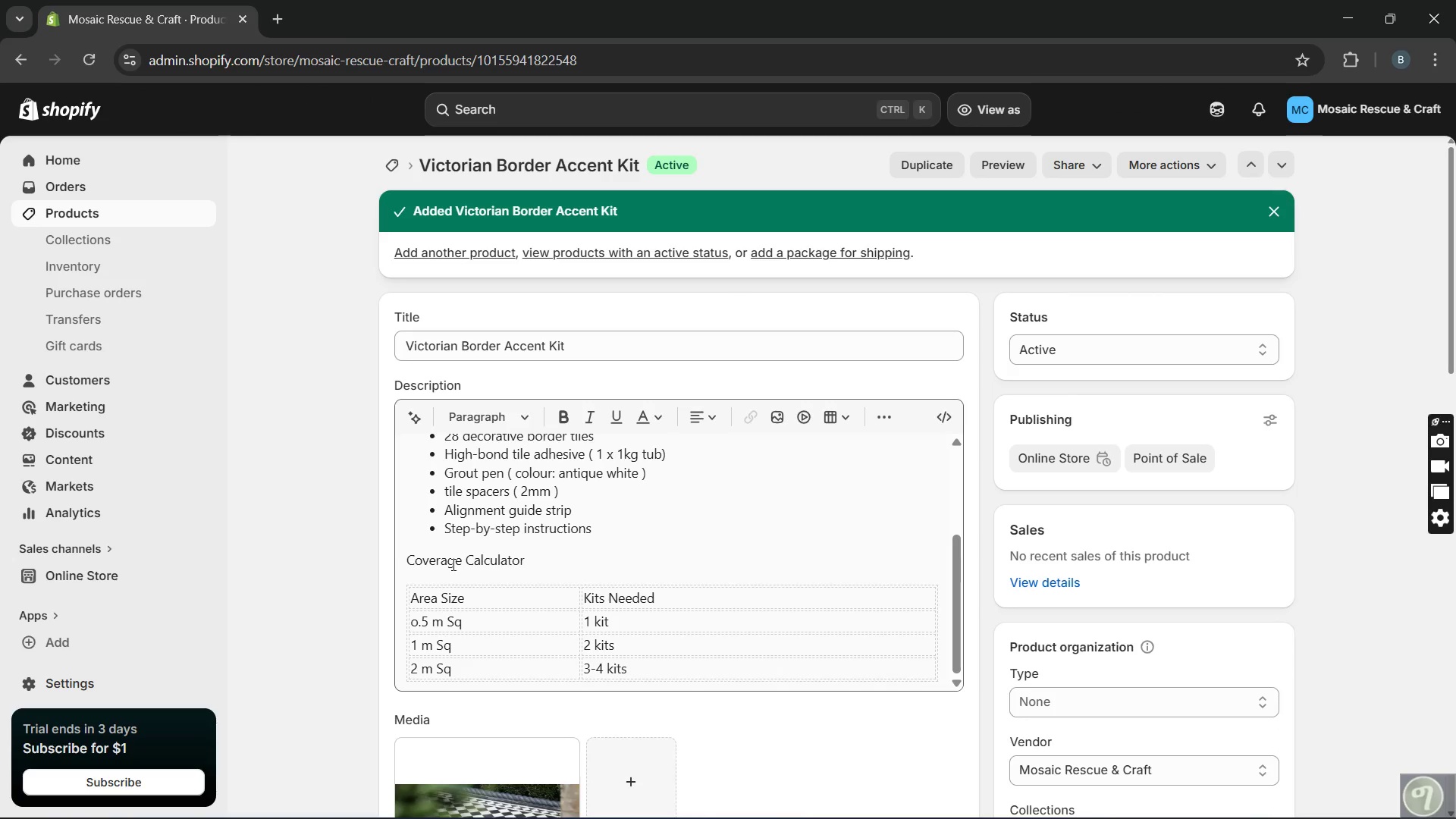 
left_click([413, 606])
 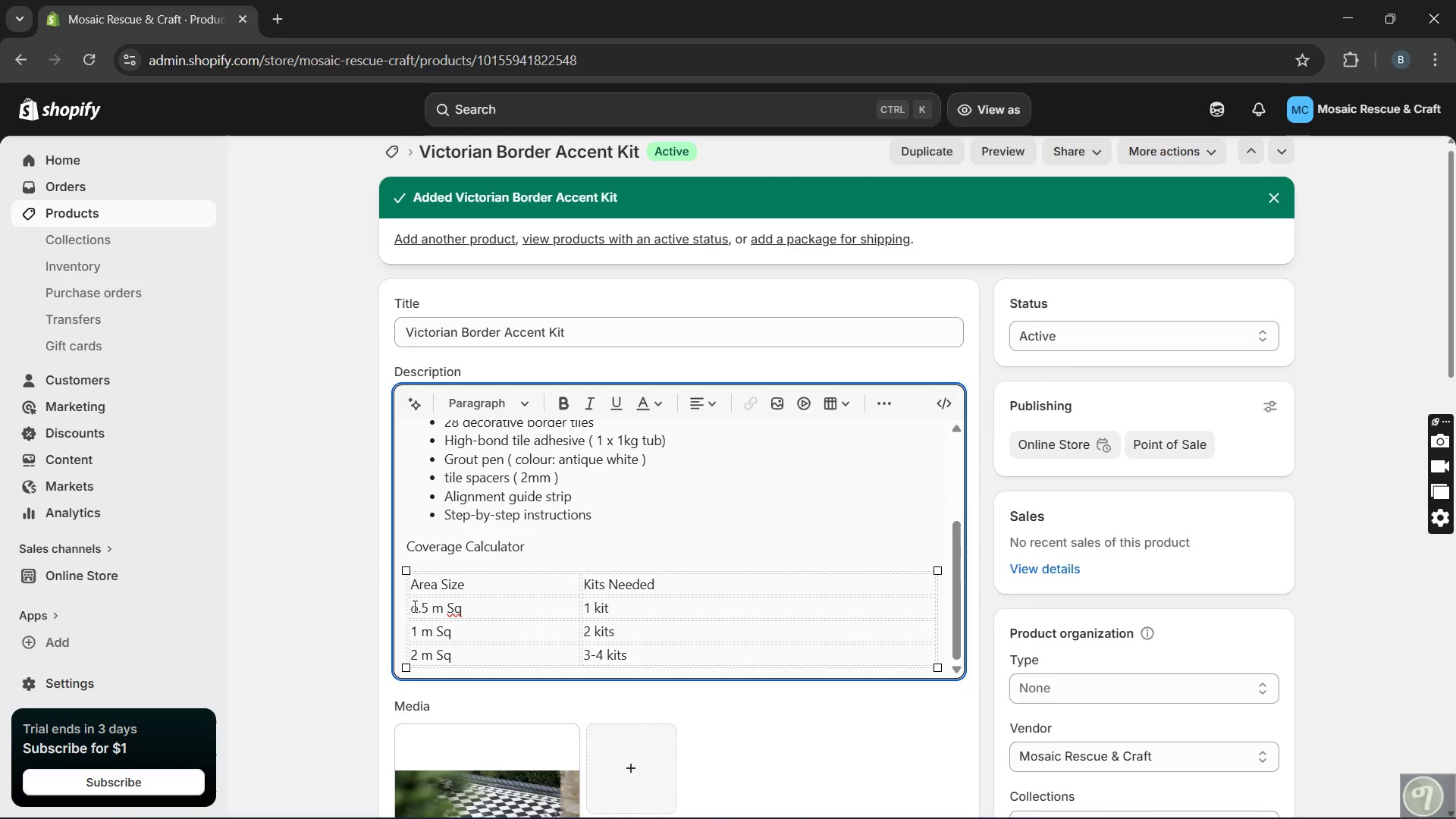 
key(ArrowRight)
 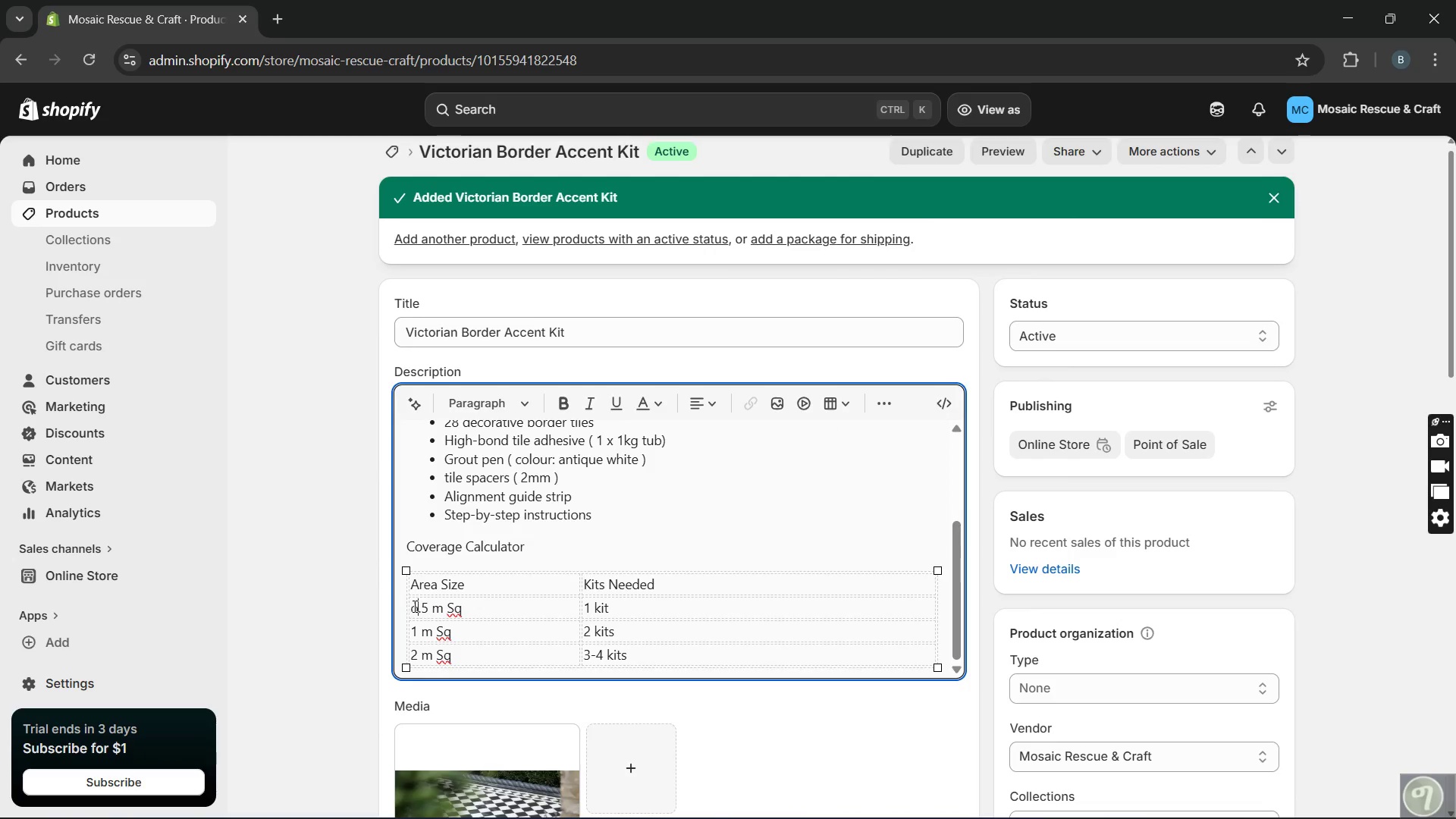 
key(Backspace)
 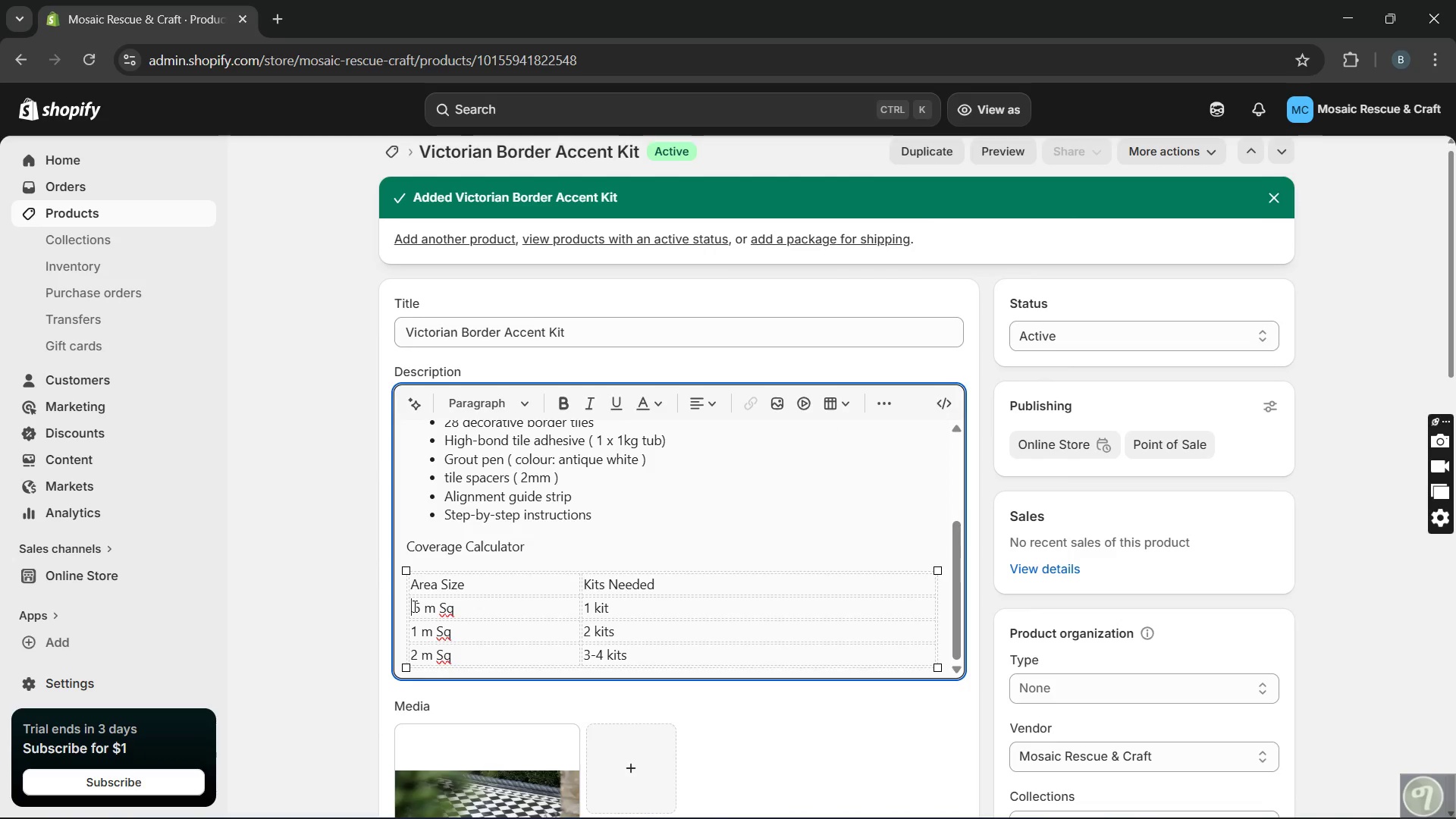 
key(O)
 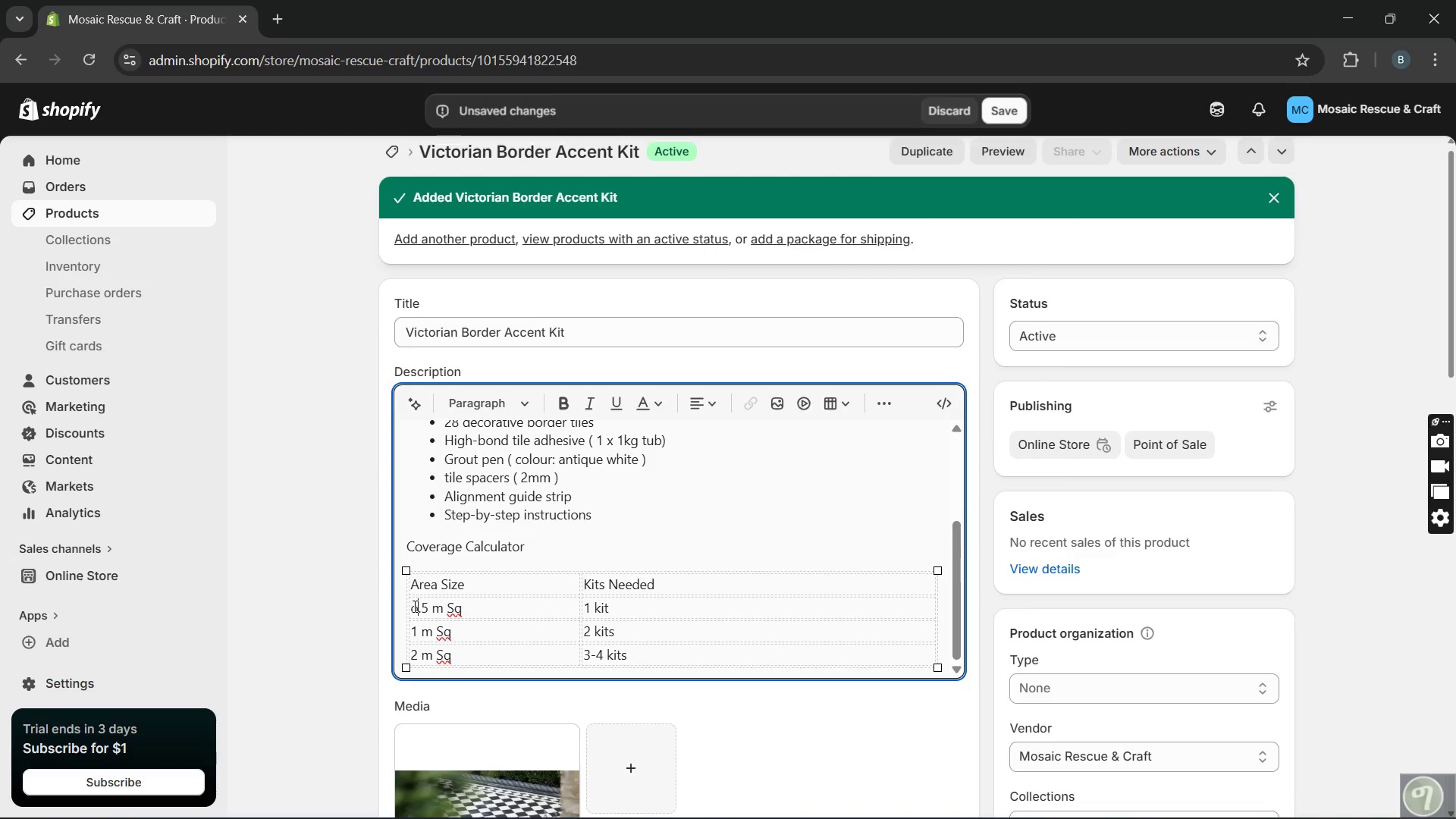 
key(Backspace)
 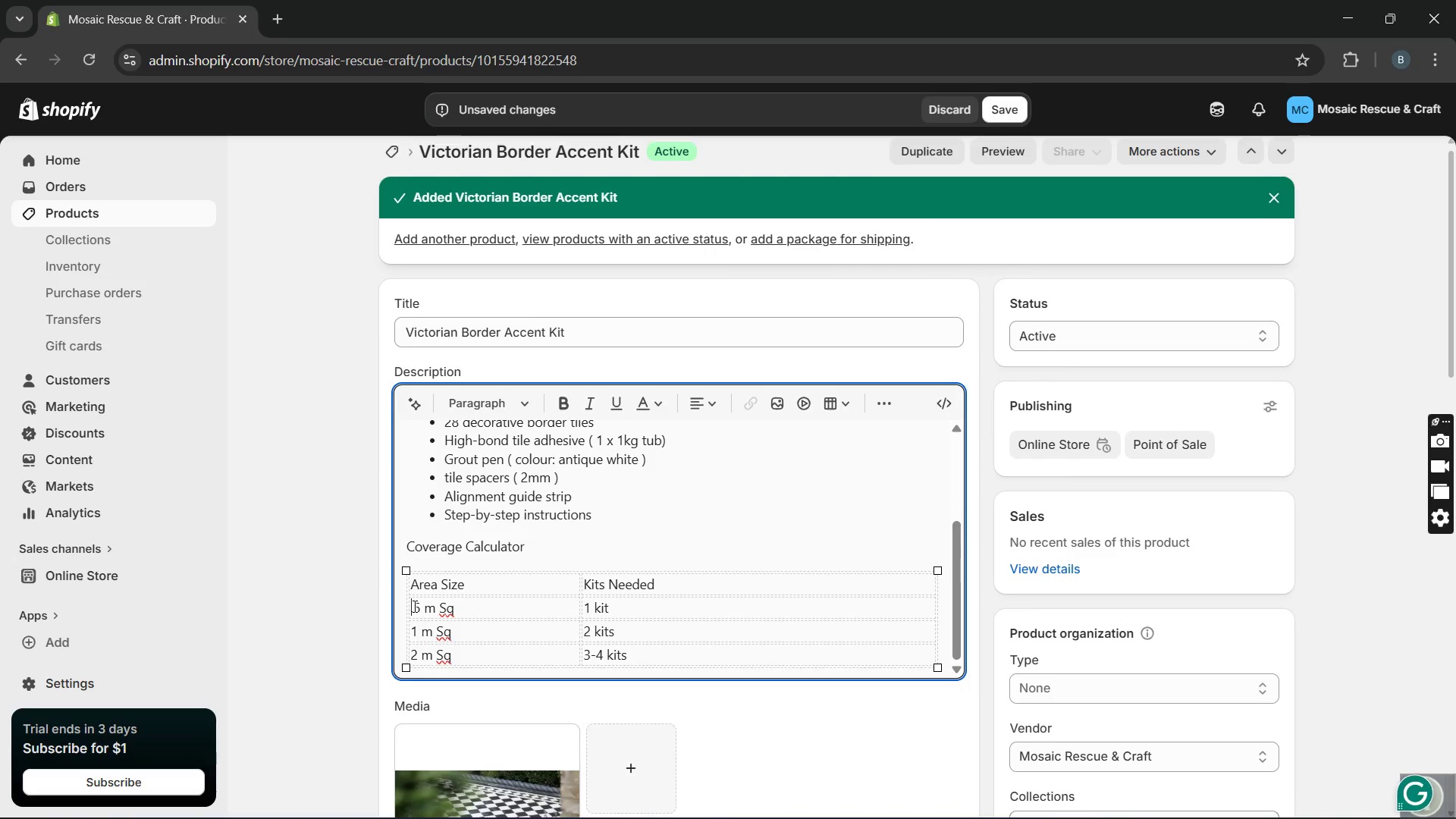 
key(0)
 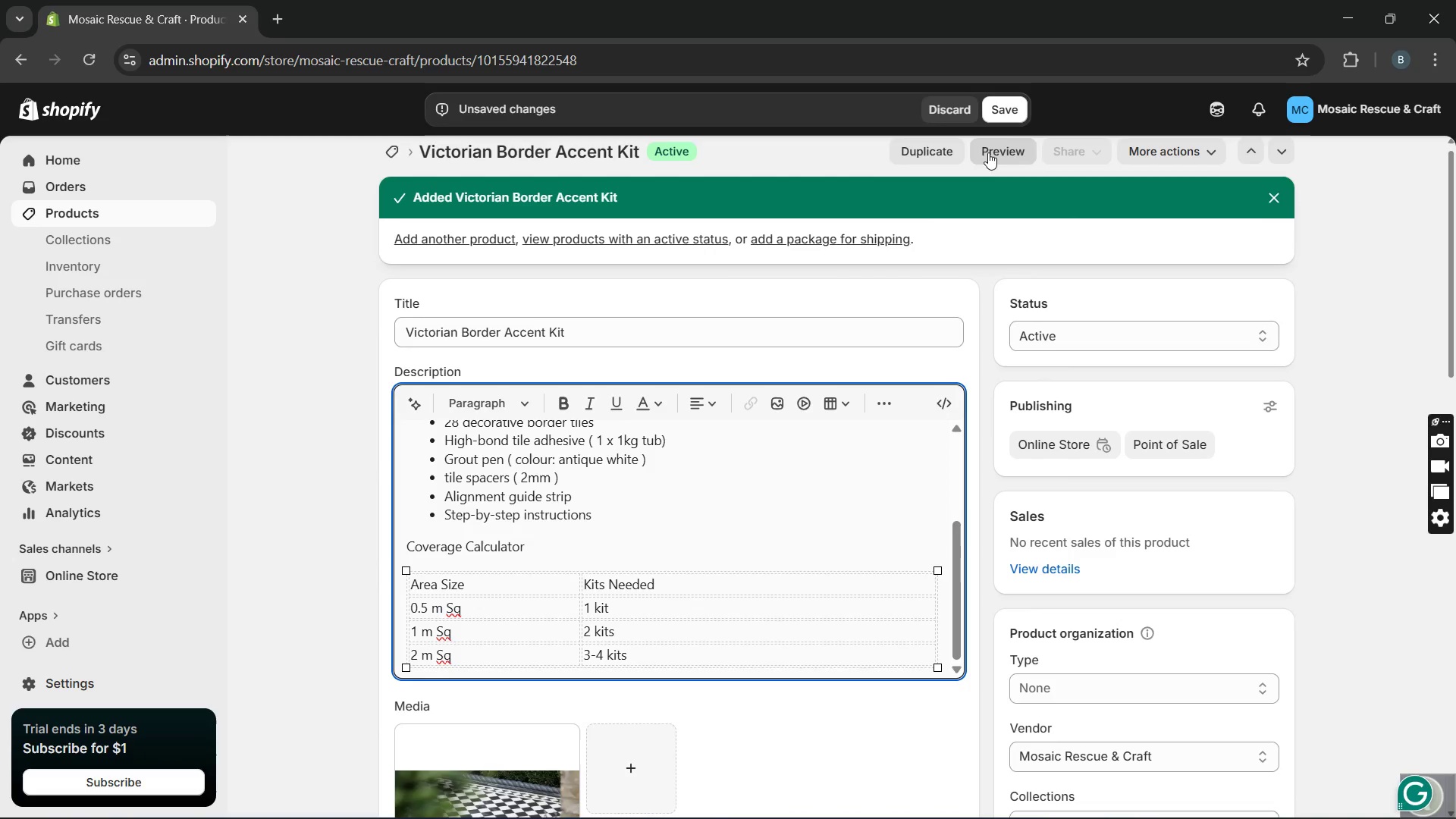 
left_click([1005, 112])
 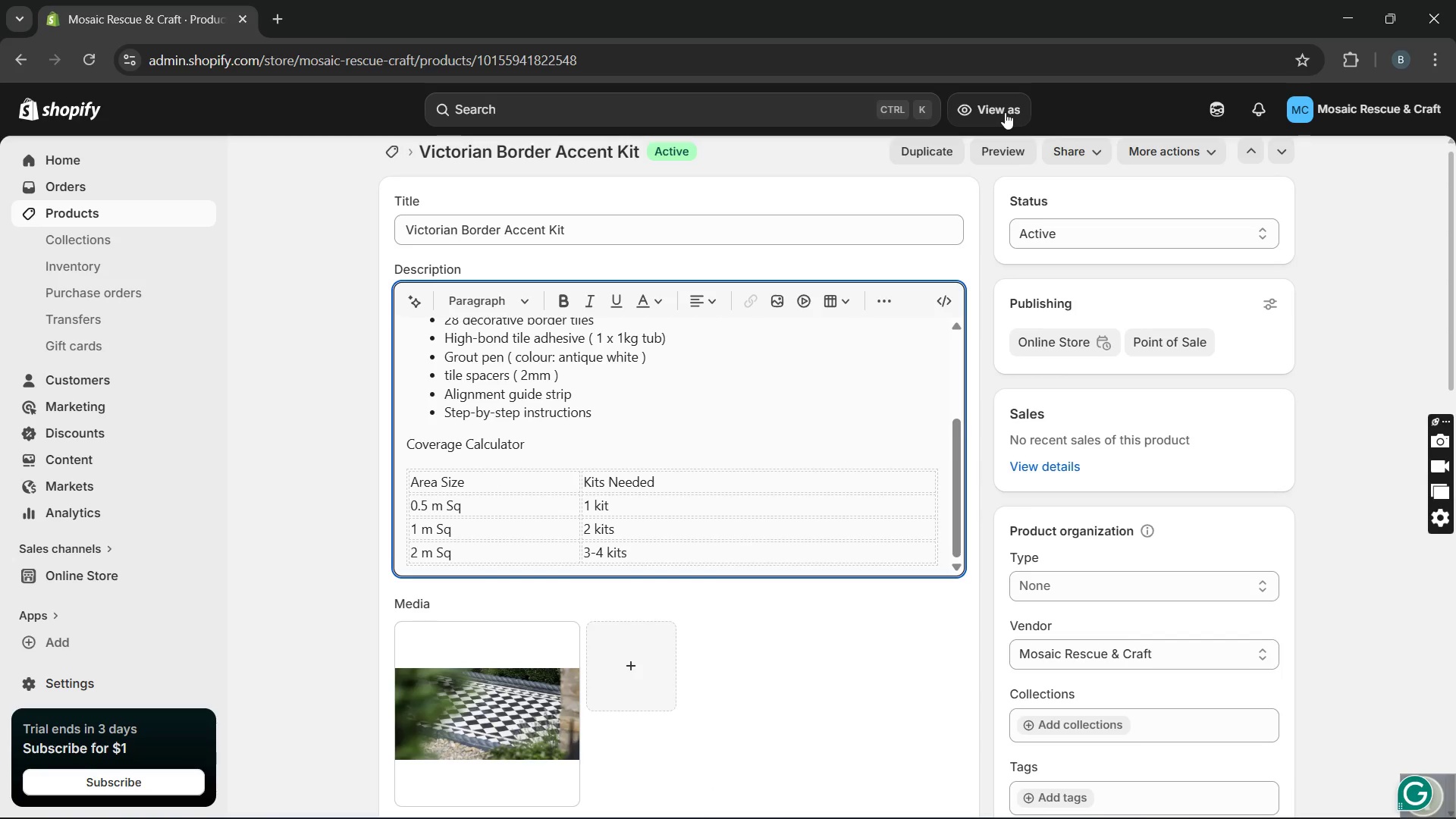 
wait(18.22)
 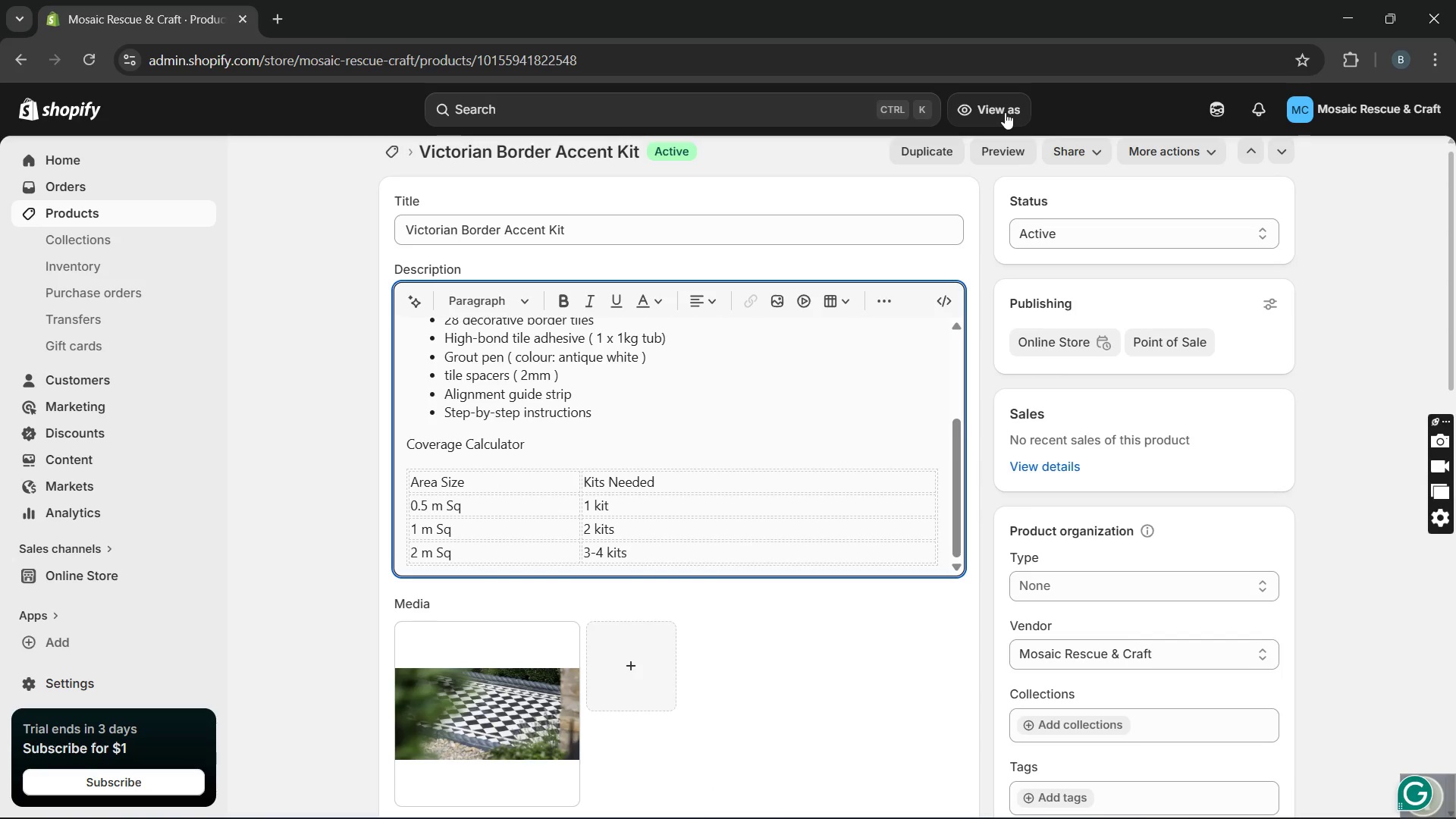 
left_click([1084, 795])